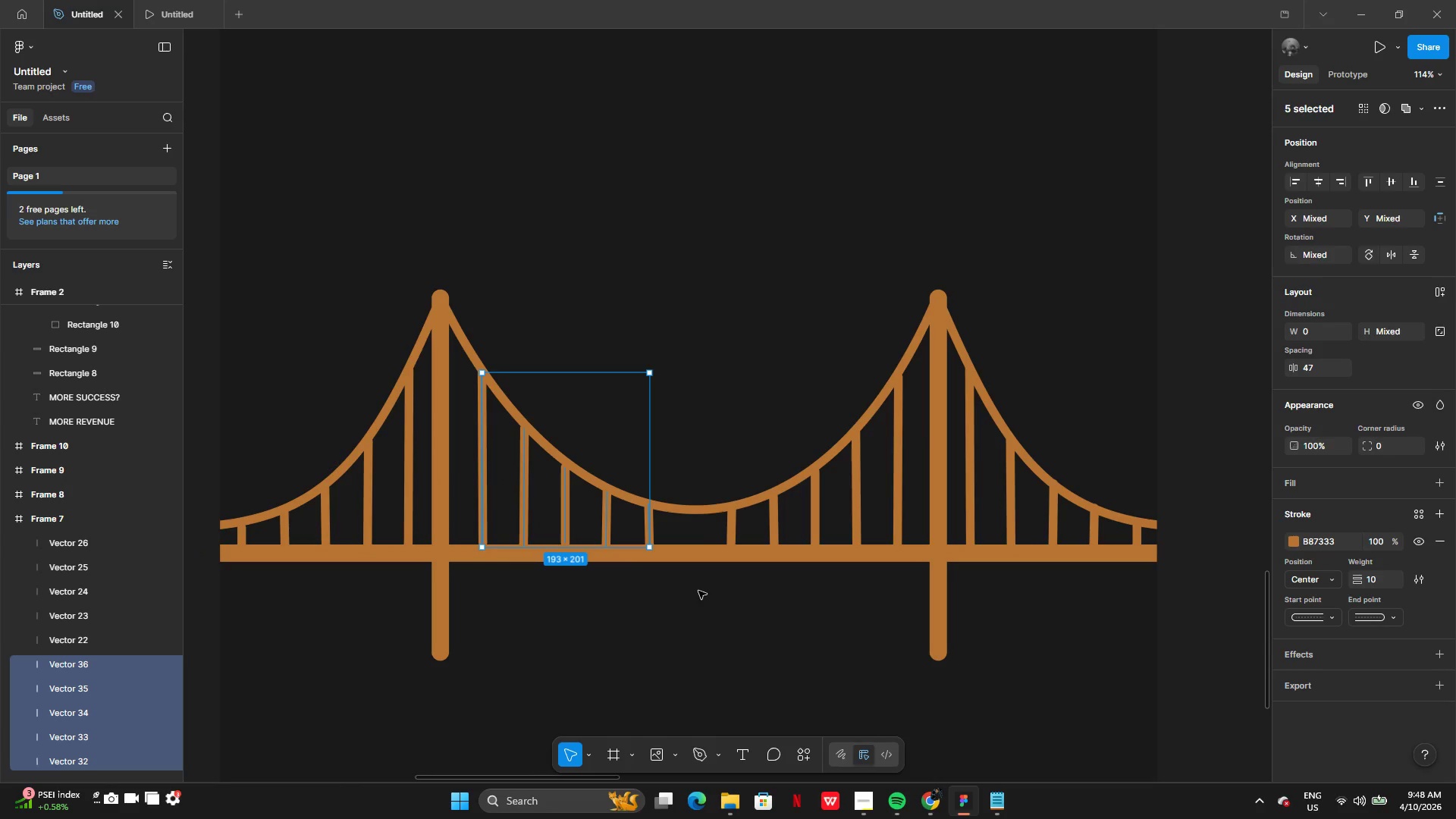 
left_click([698, 591])
 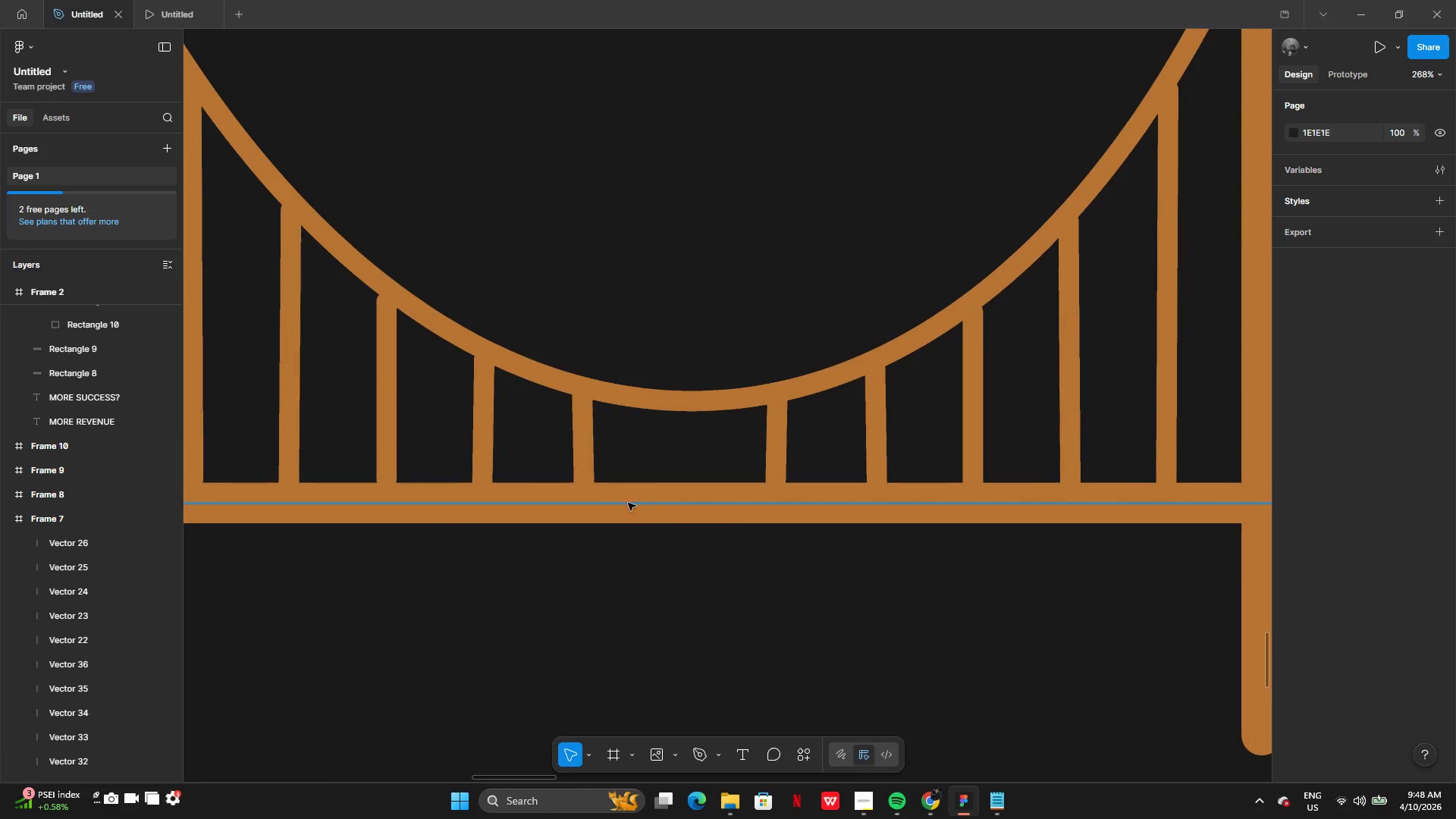 
left_click([588, 455])
 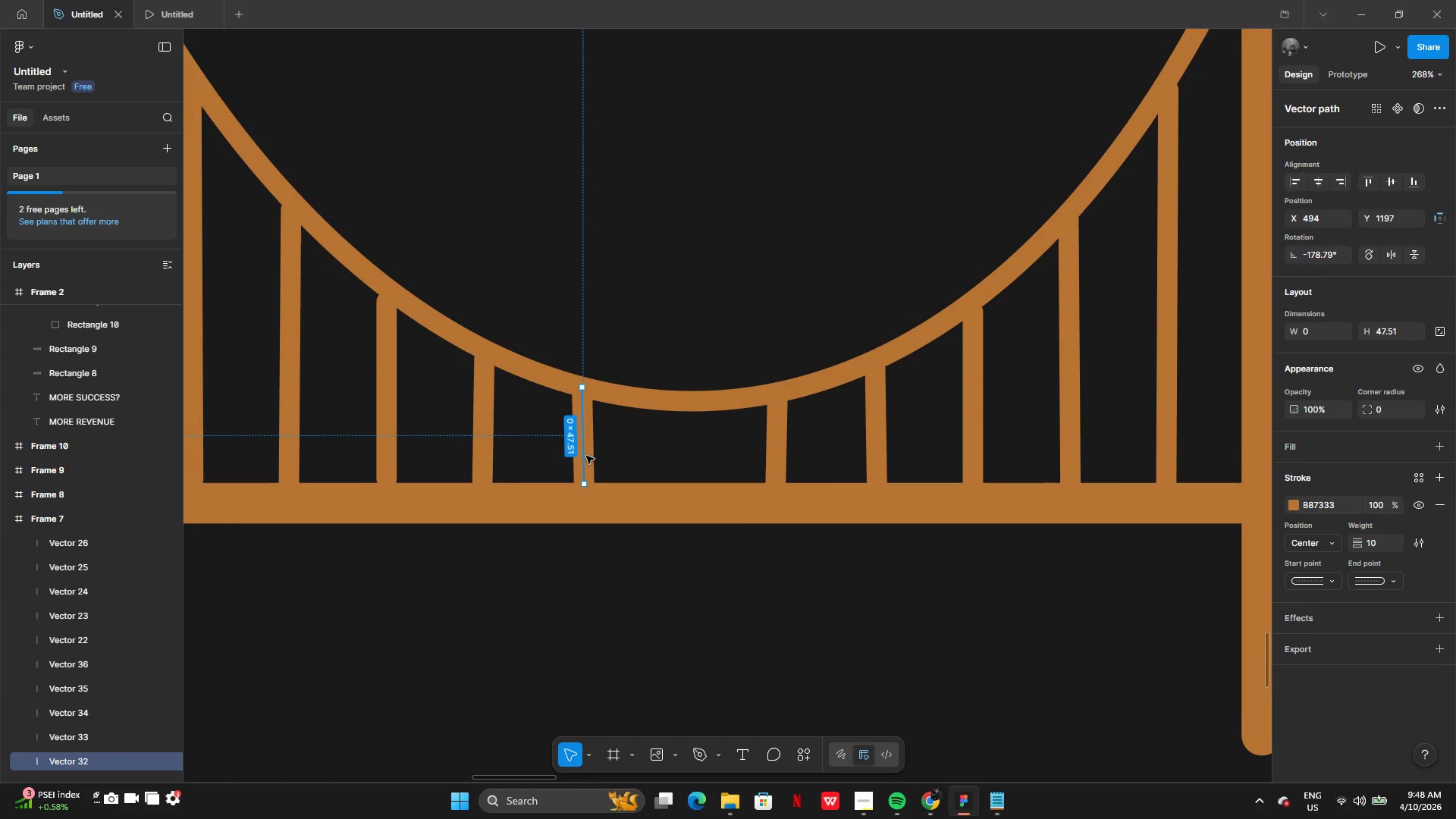 
key(Alt+AltLeft)
 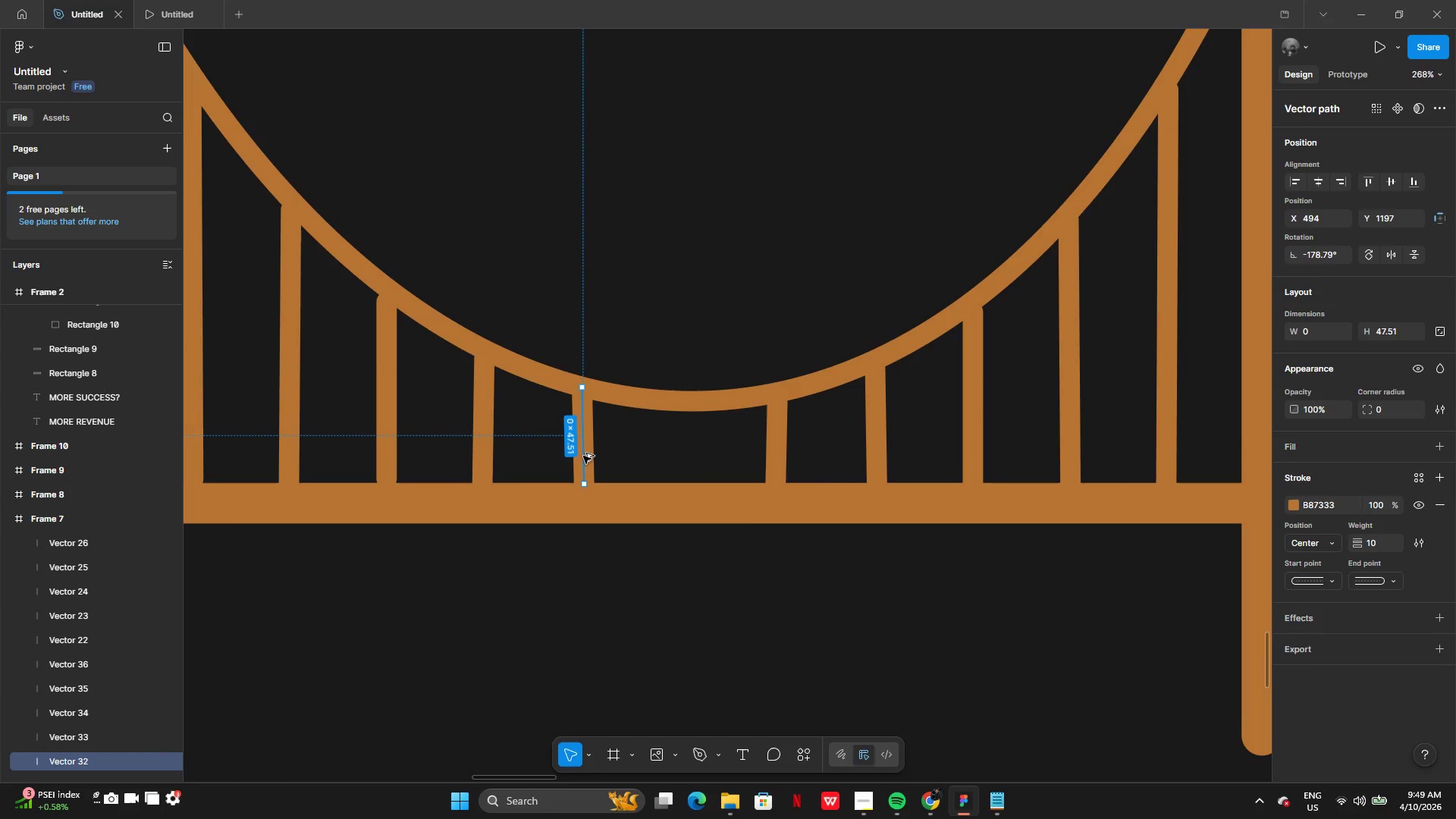 
left_click_drag(start_coordinate=[583, 456], to_coordinate=[611, 456])
 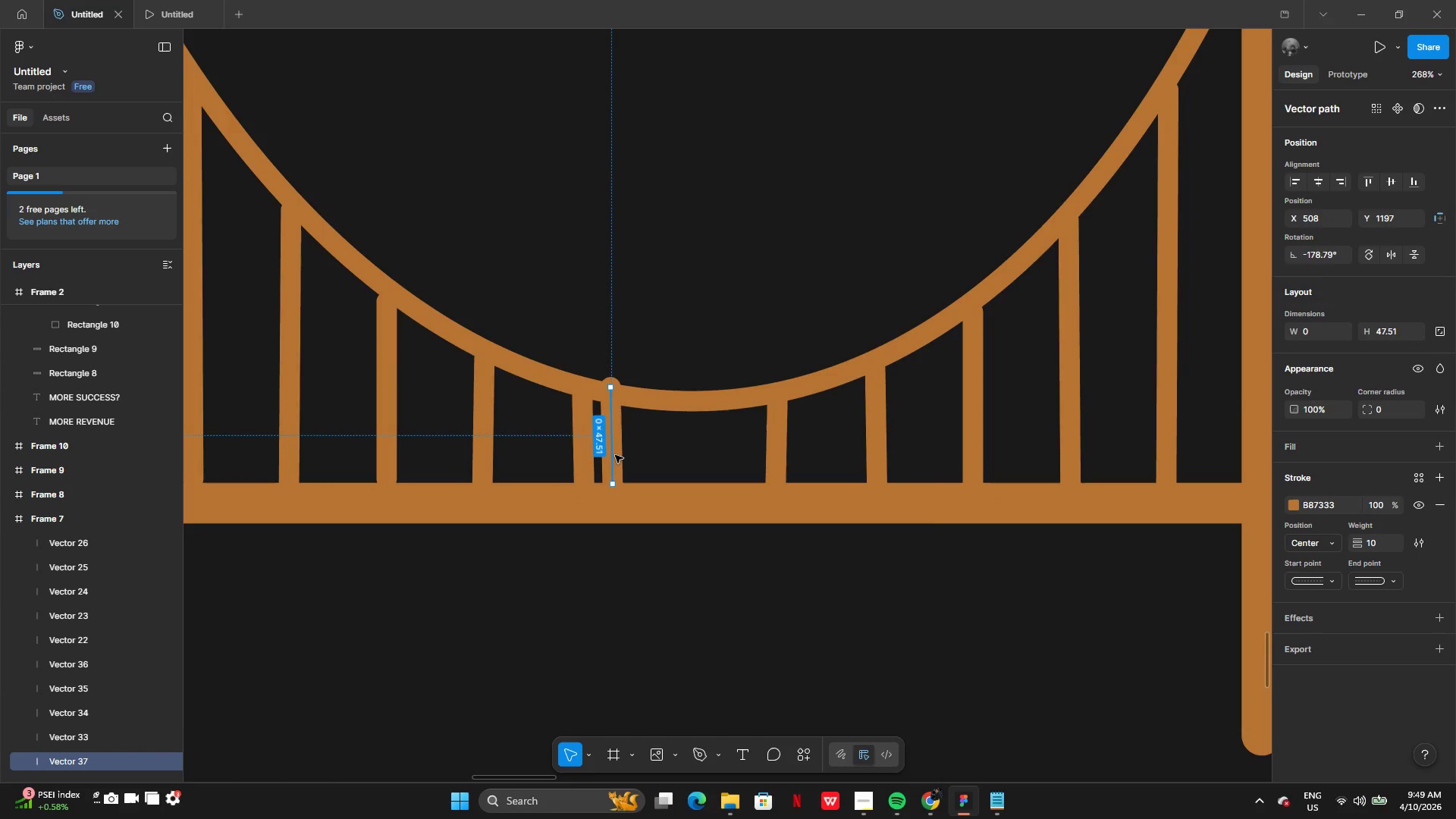 
left_click_drag(start_coordinate=[615, 455], to_coordinate=[682, 473])
 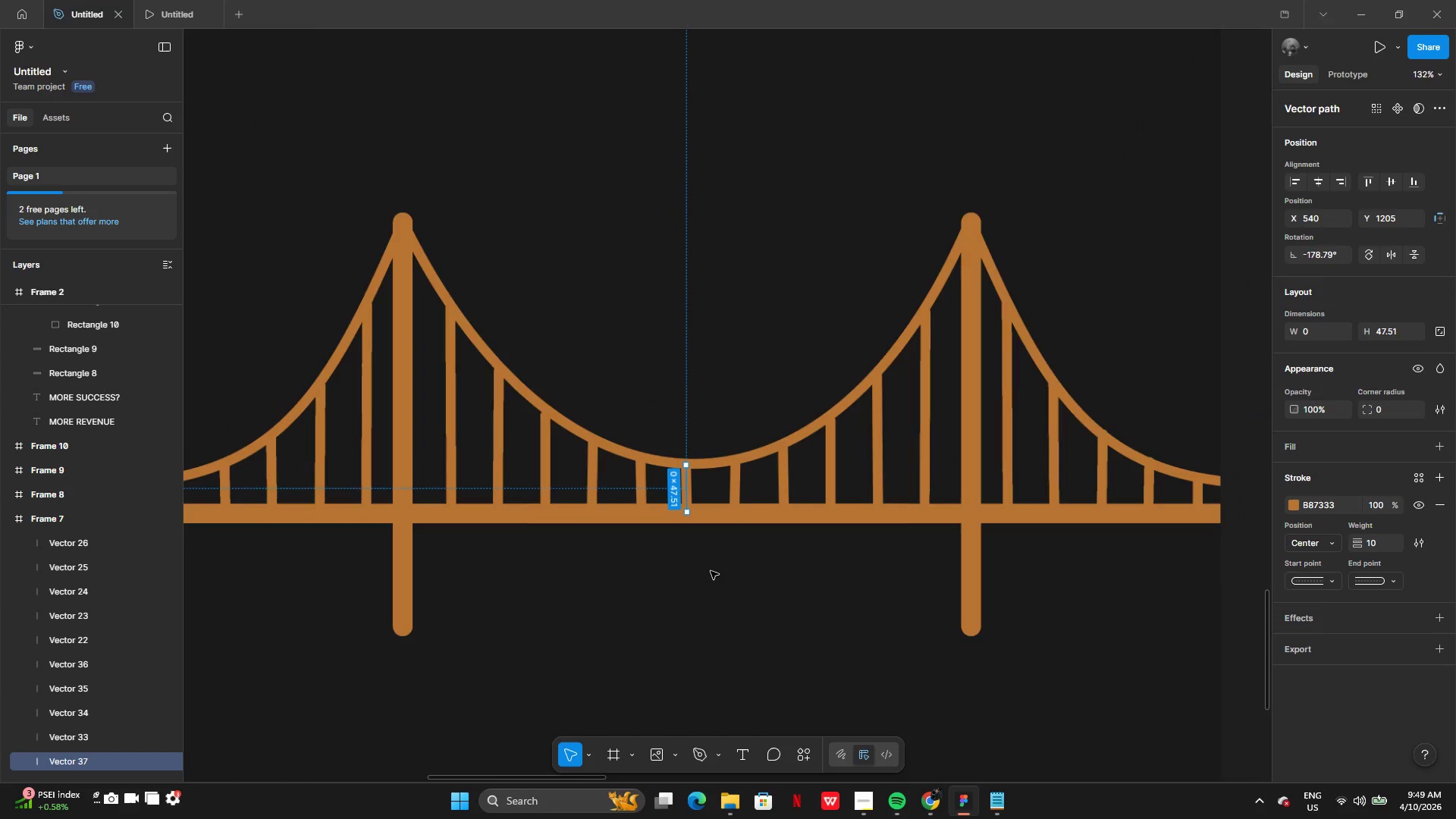 
left_click([711, 572])
 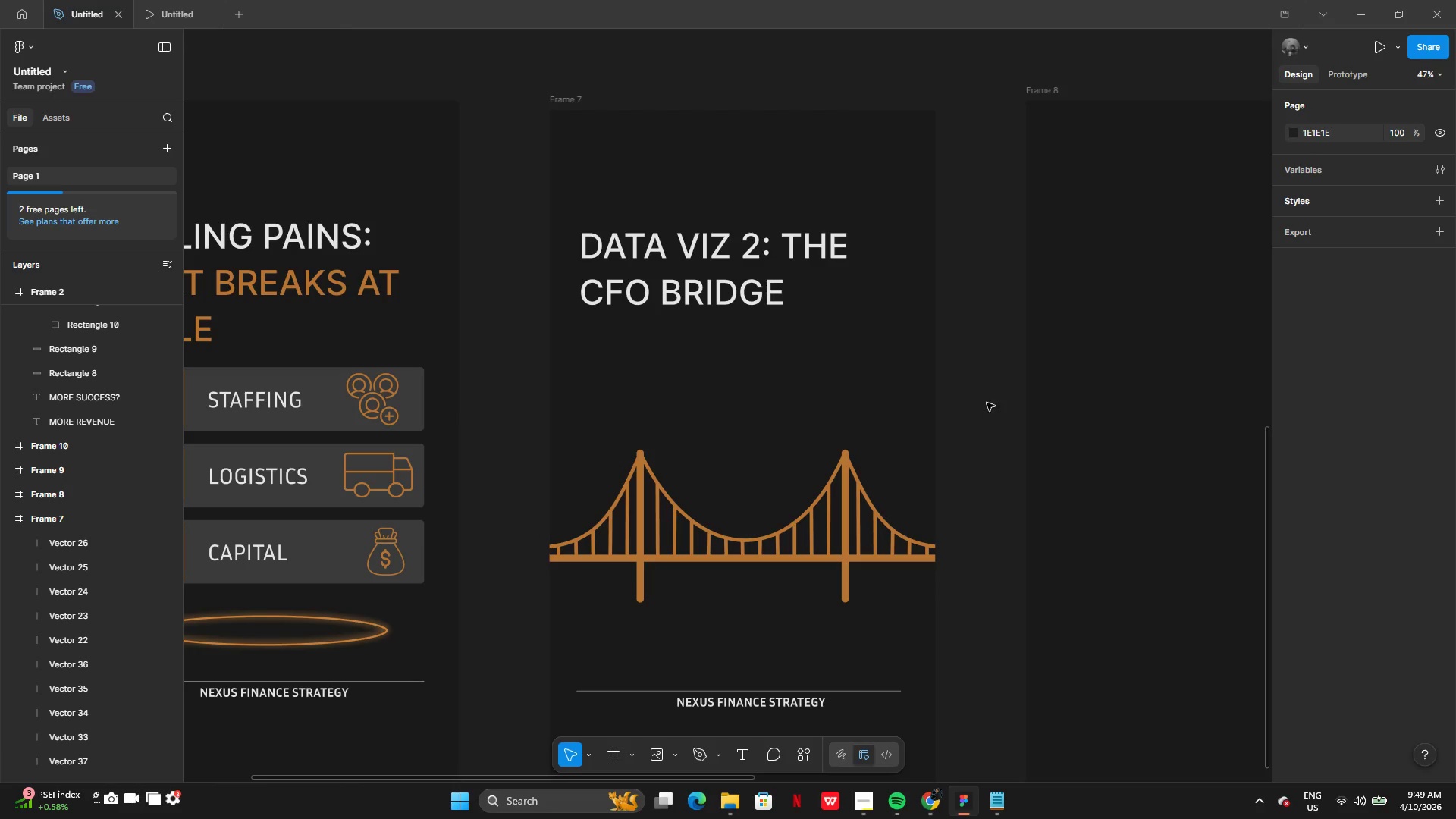 
wait(17.81)
 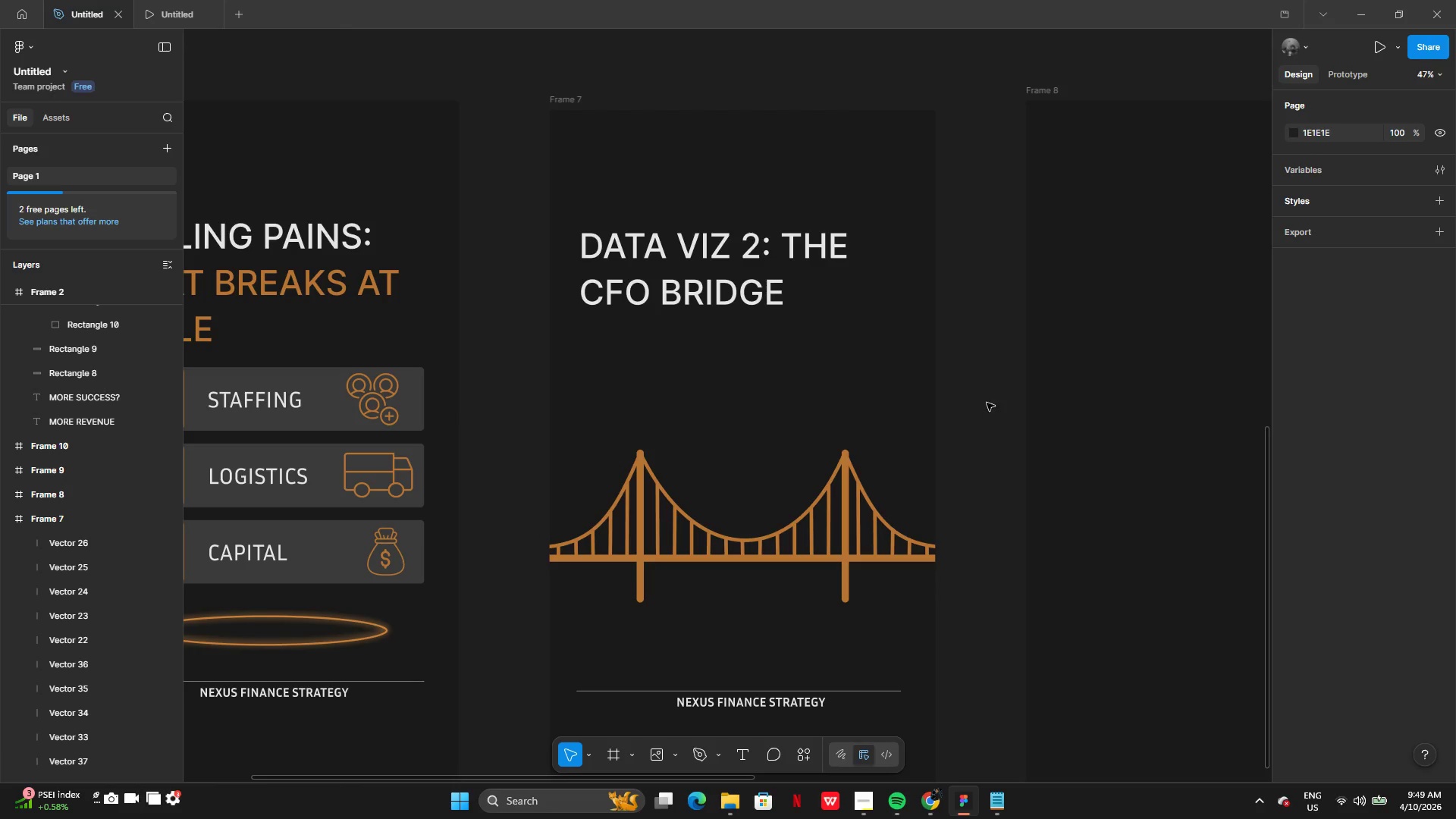 
left_click([692, 425])
 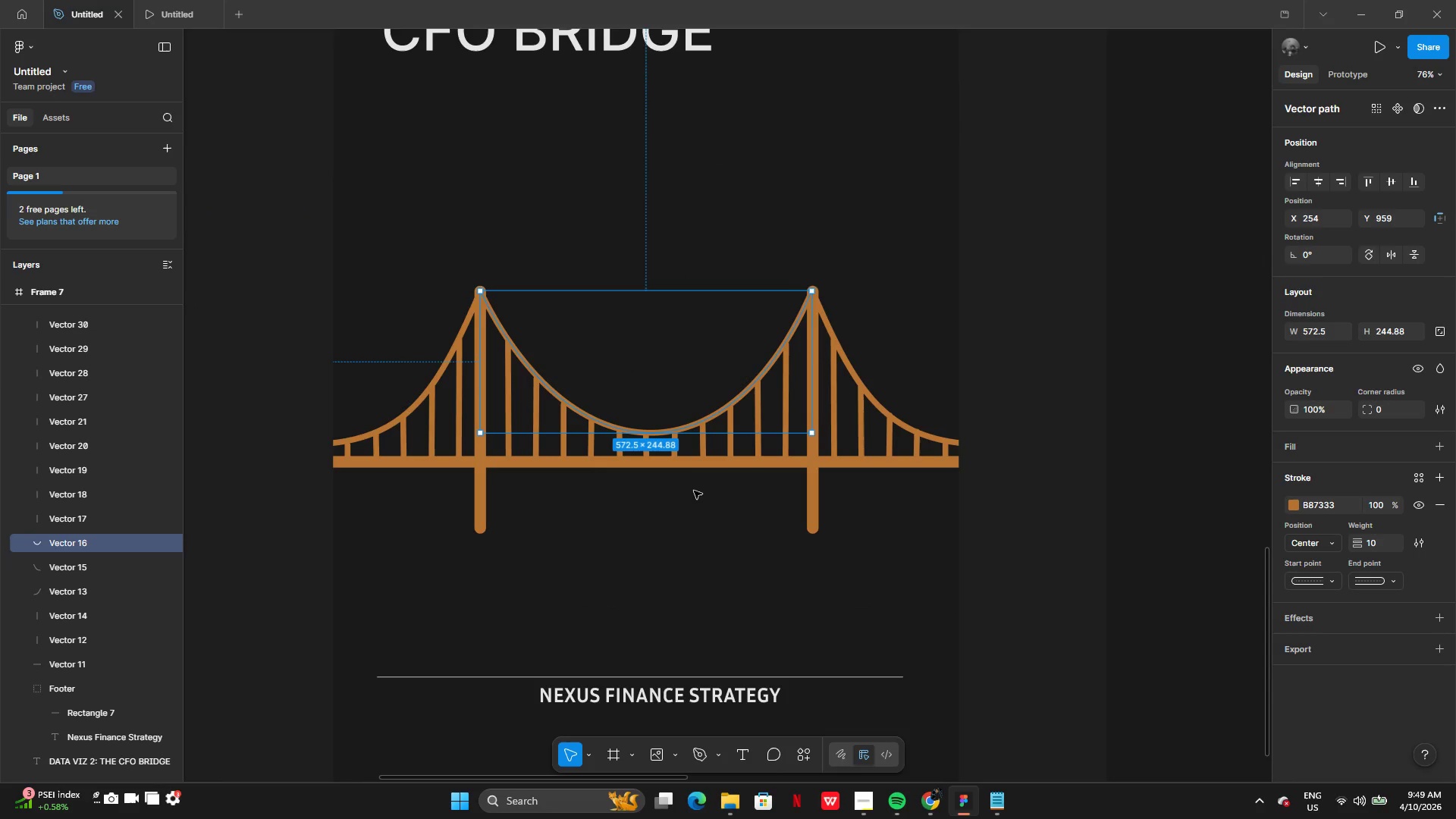 
left_click([693, 491])
 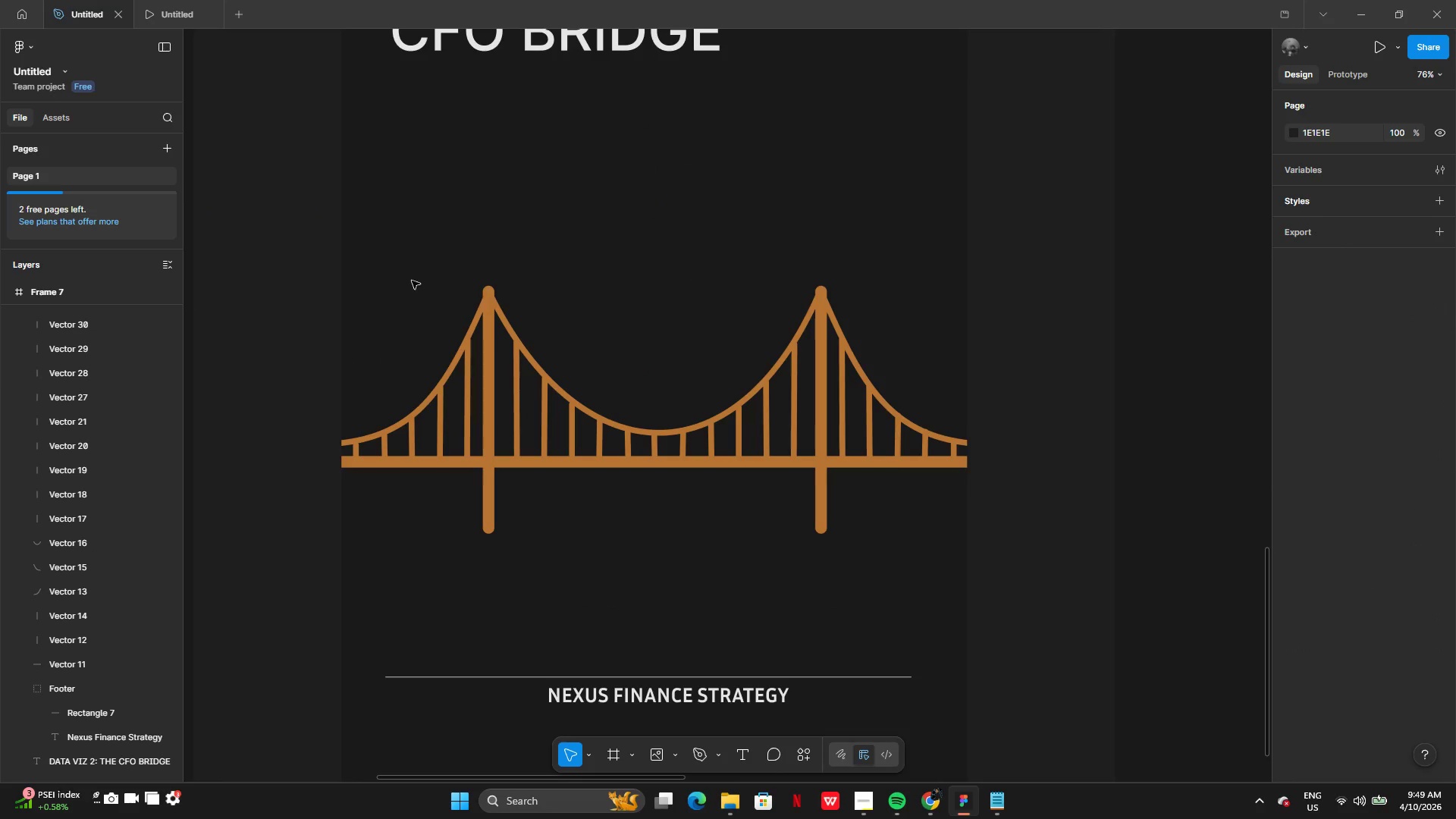 
left_click_drag(start_coordinate=[265, 231], to_coordinate=[1026, 578])
 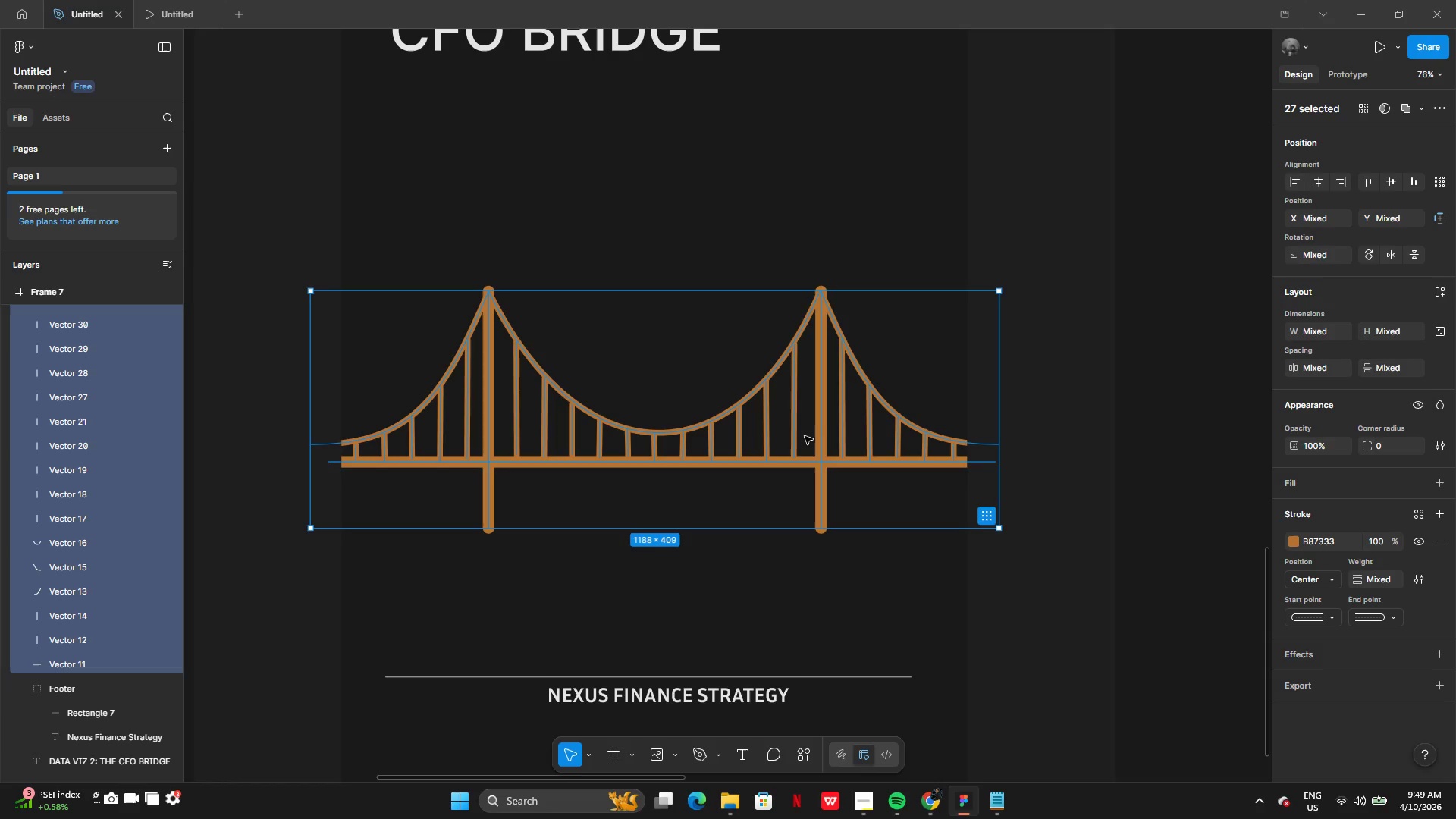 
key(Control+G)
 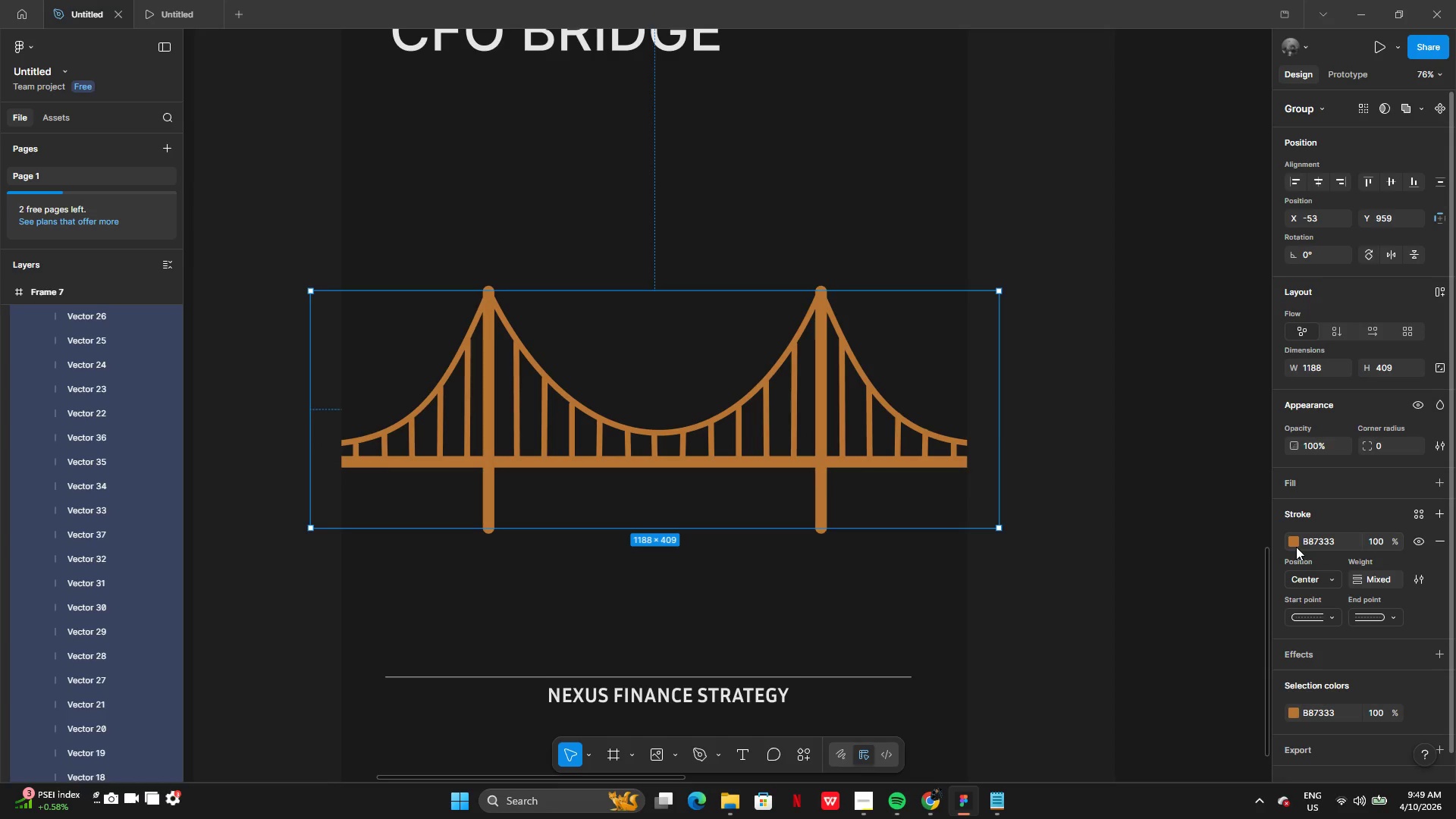 
left_click([1292, 549])
 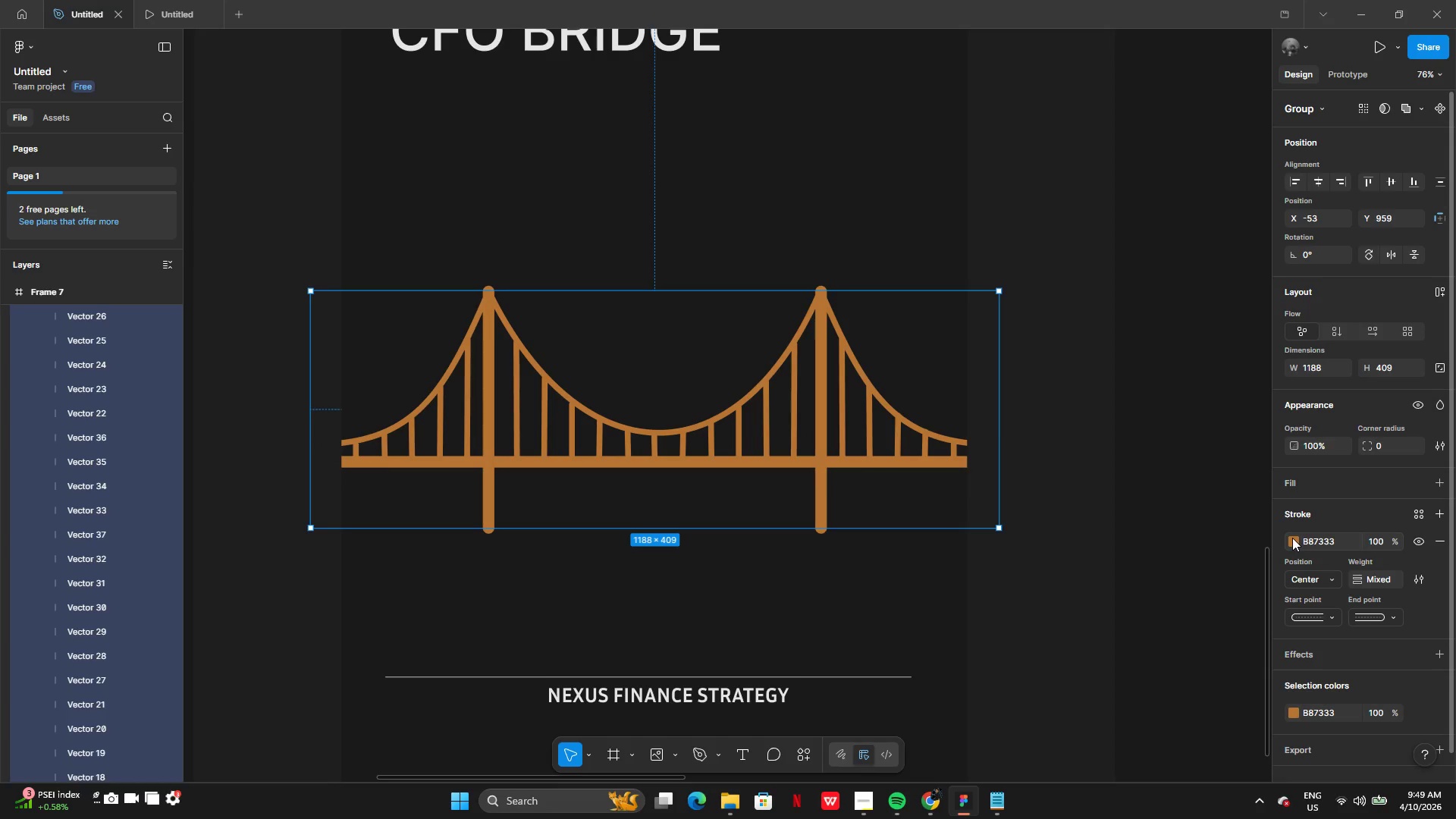 
left_click([1290, 539])
 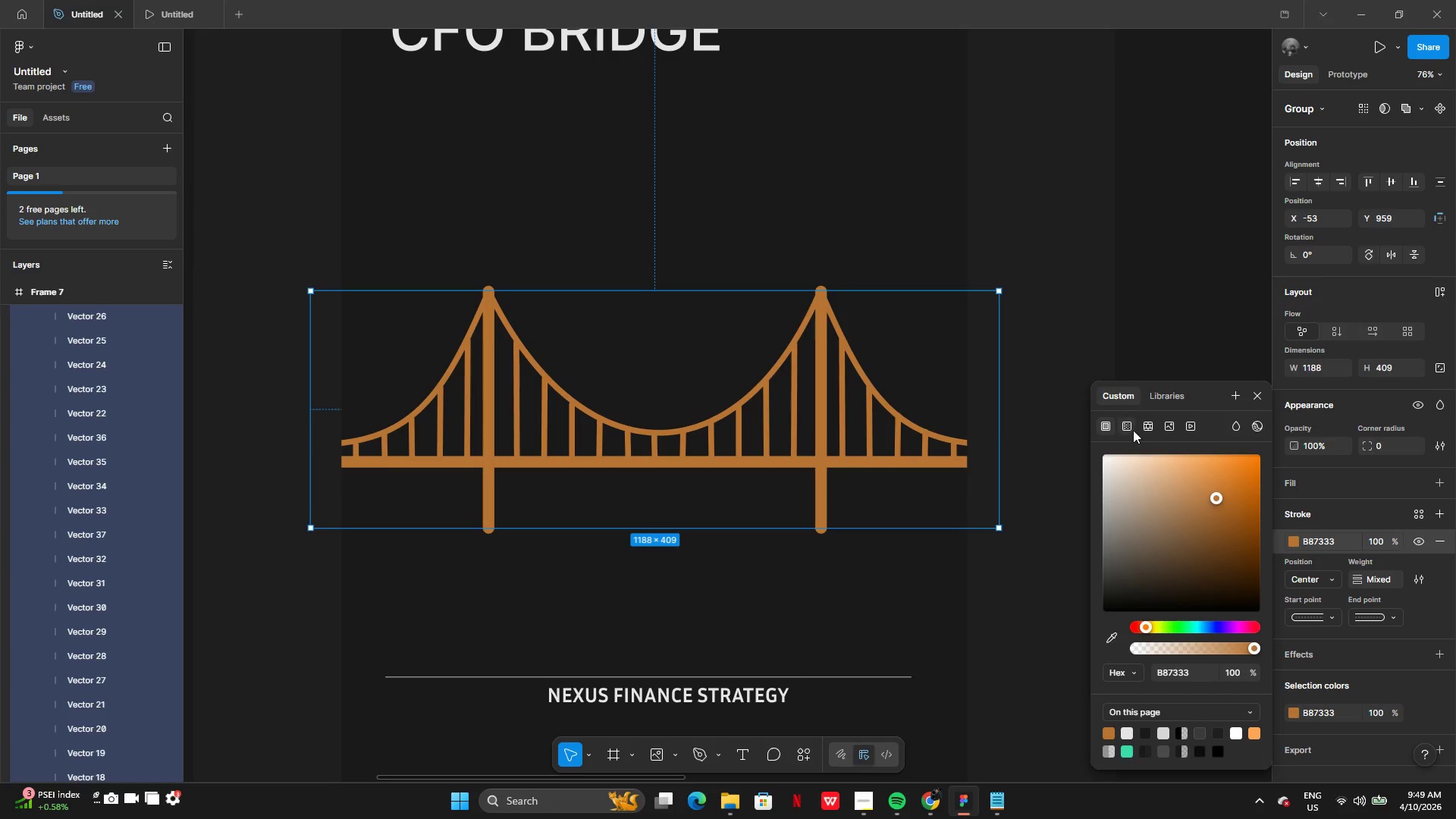 
left_click([1128, 423])
 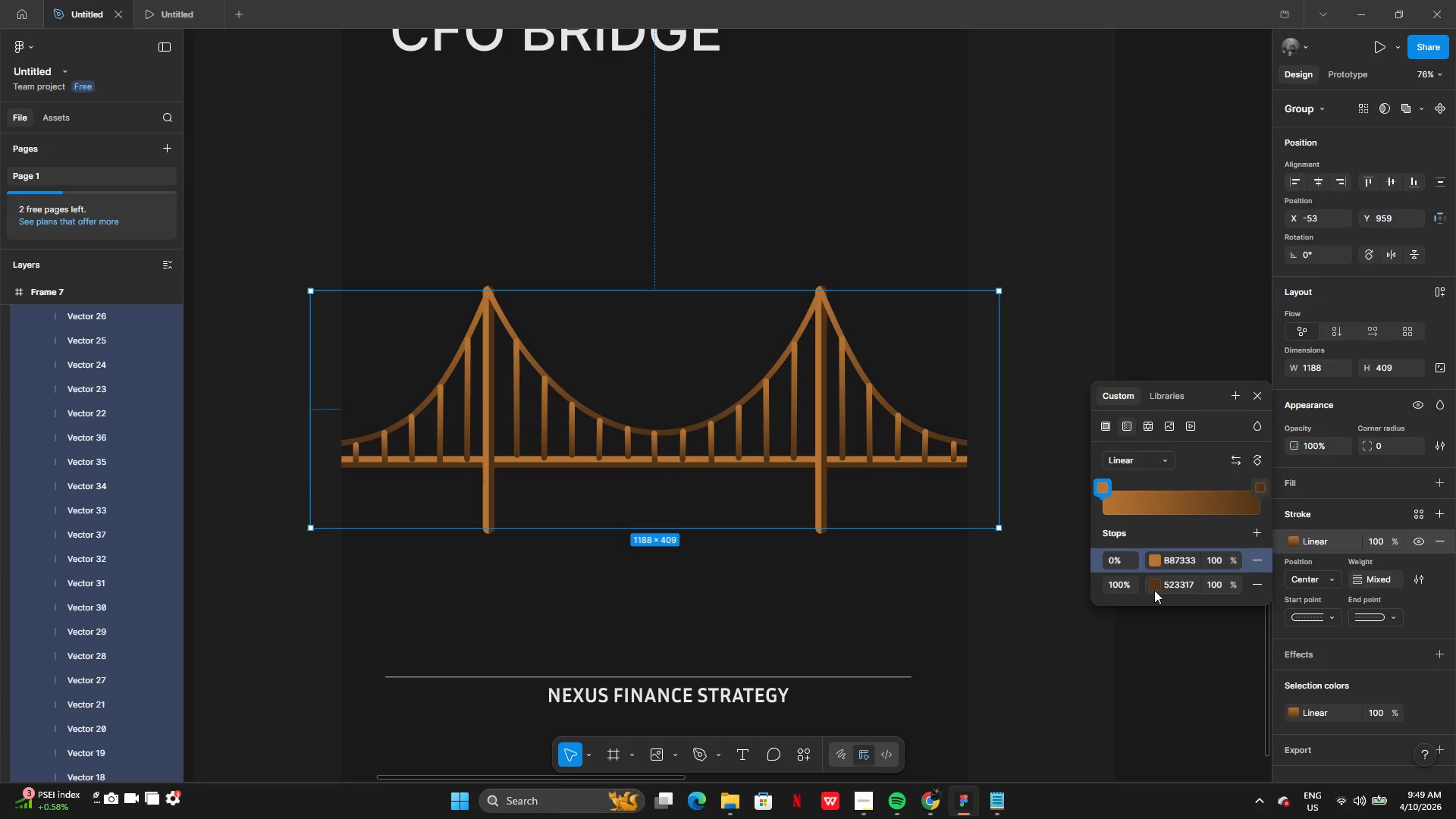 
wait(13.56)
 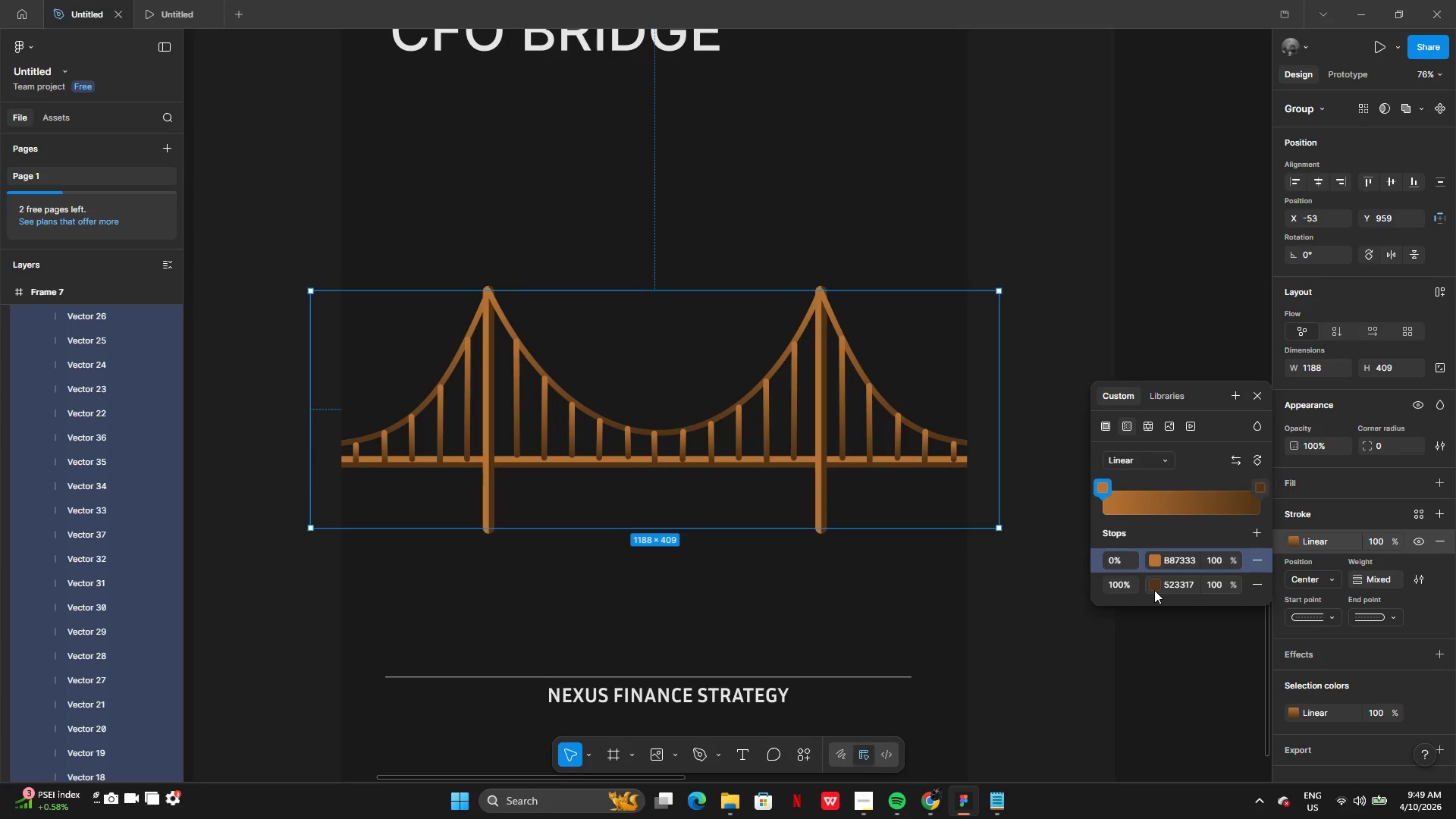 
left_click([968, 620])
 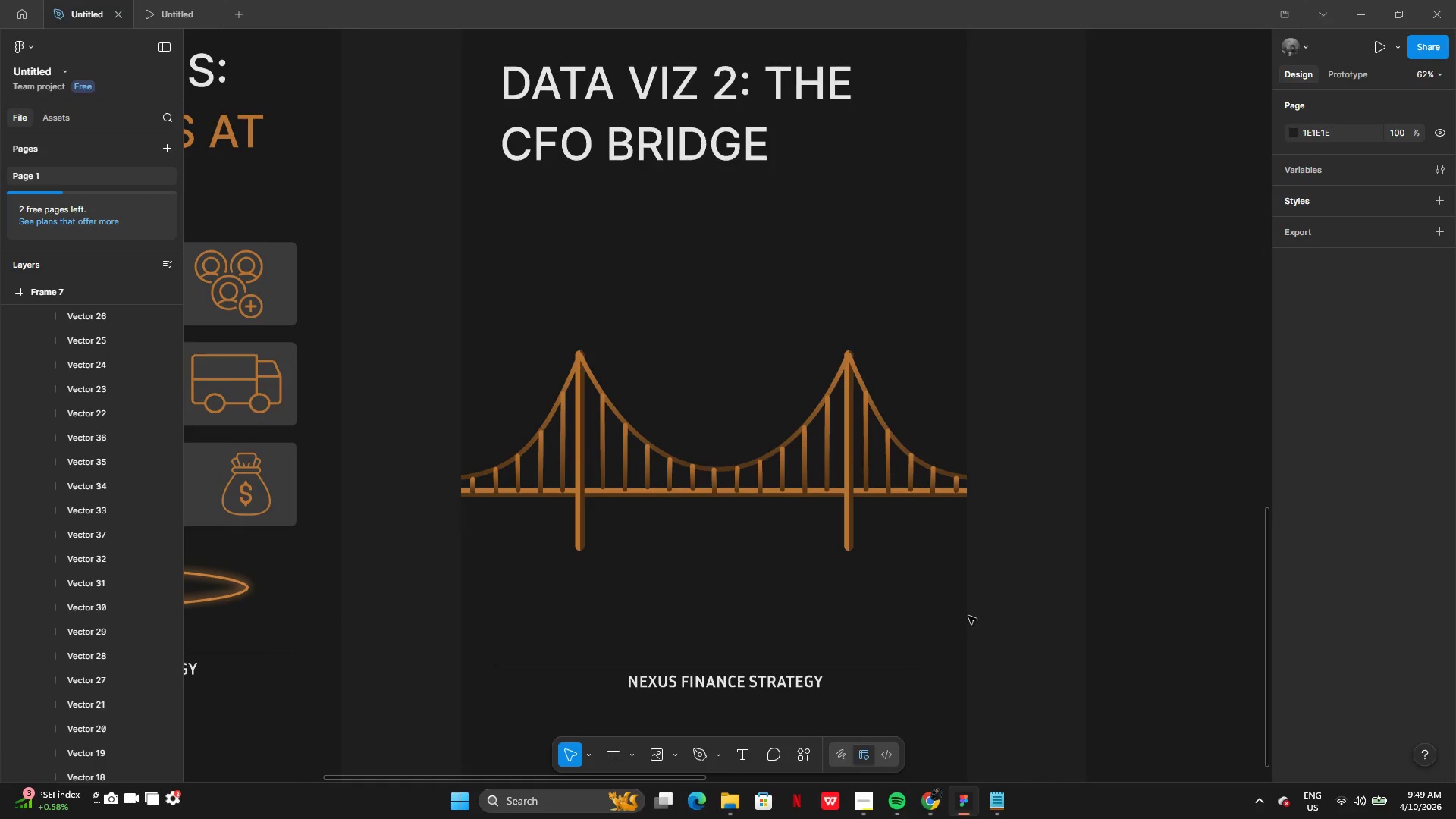 
left_click([792, 592])
 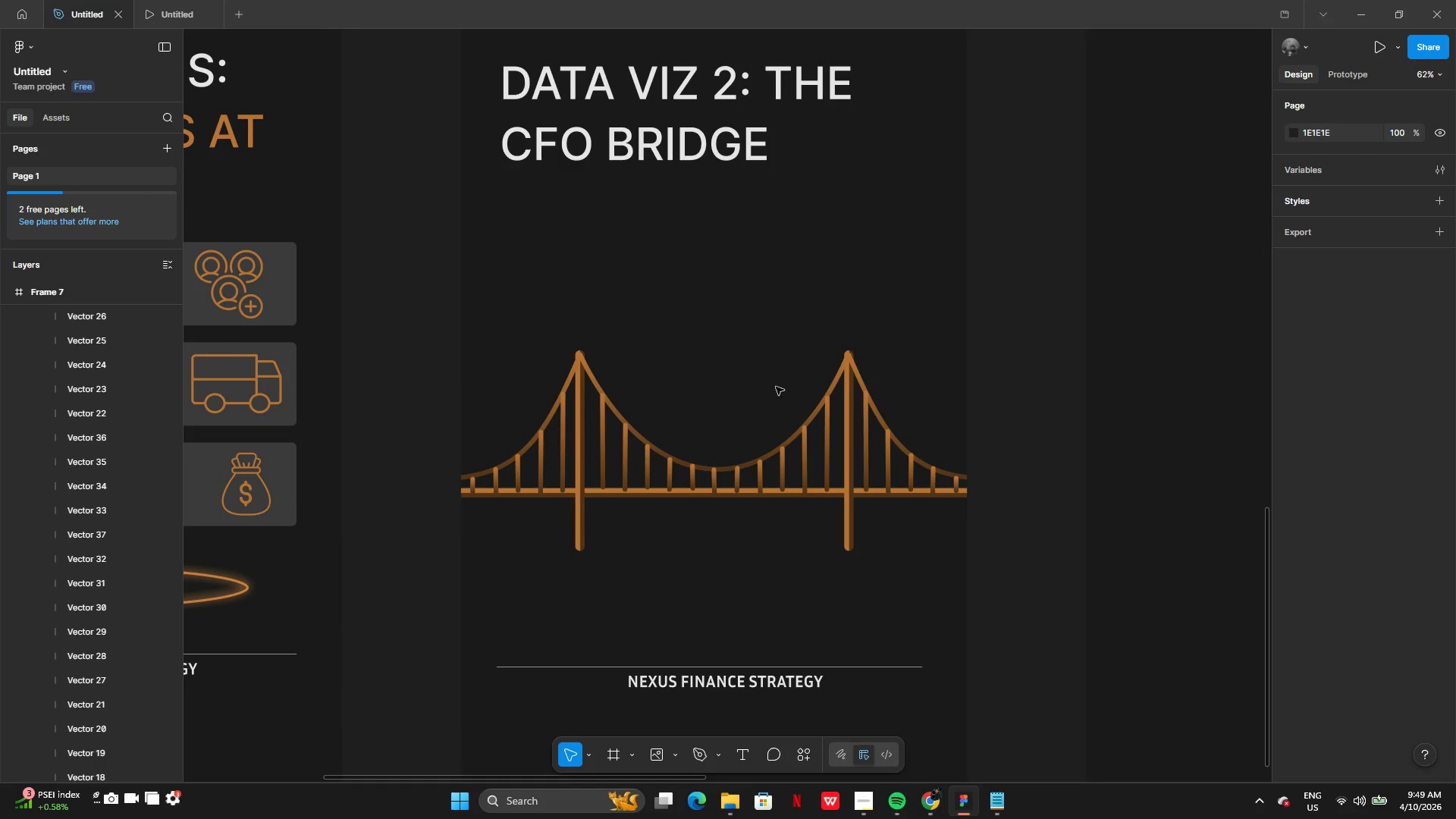 
left_click_drag(start_coordinate=[783, 375], to_coordinate=[940, 554])
 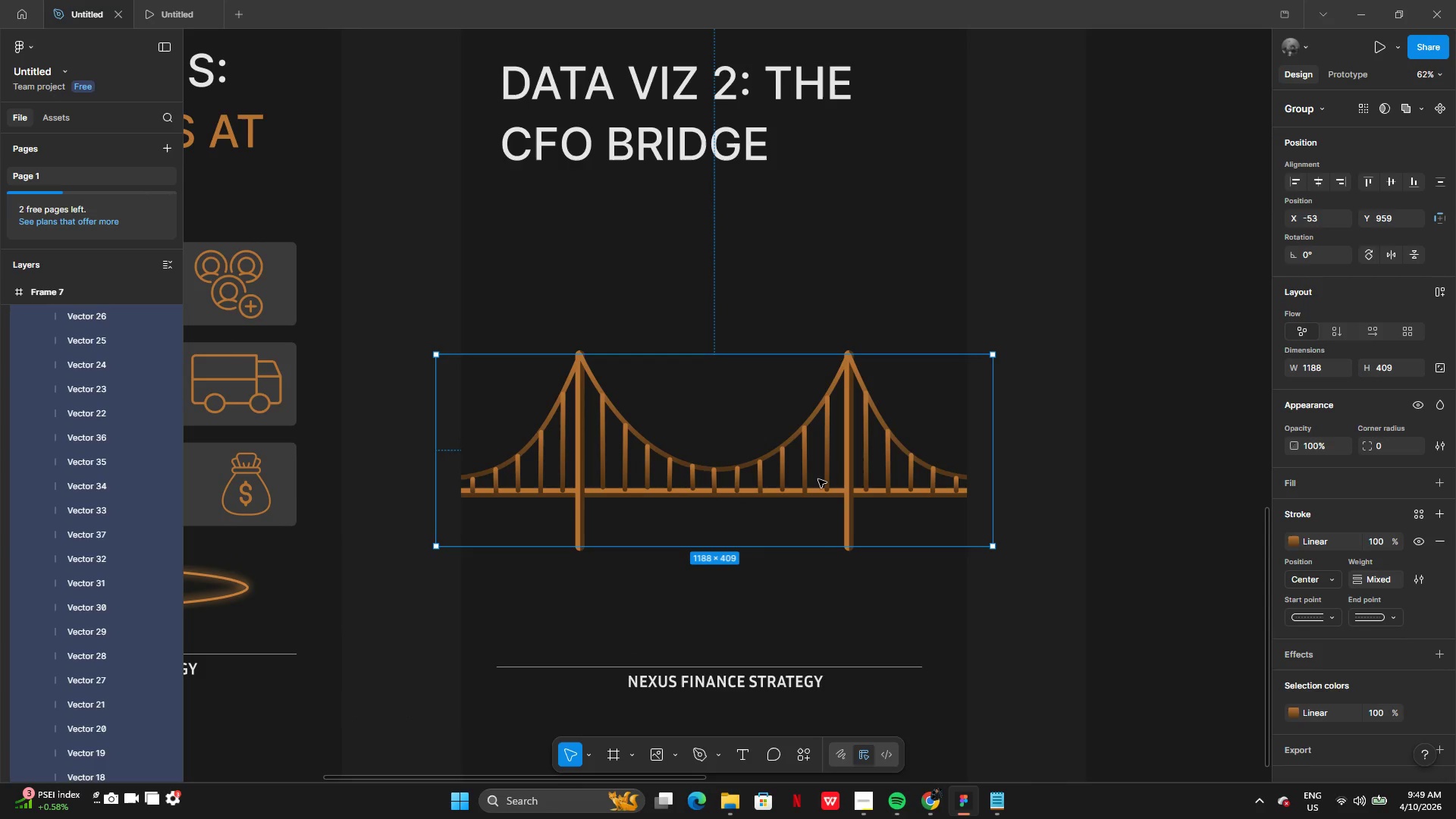 
hold_key(key=ControlLeft, duration=1.08)
 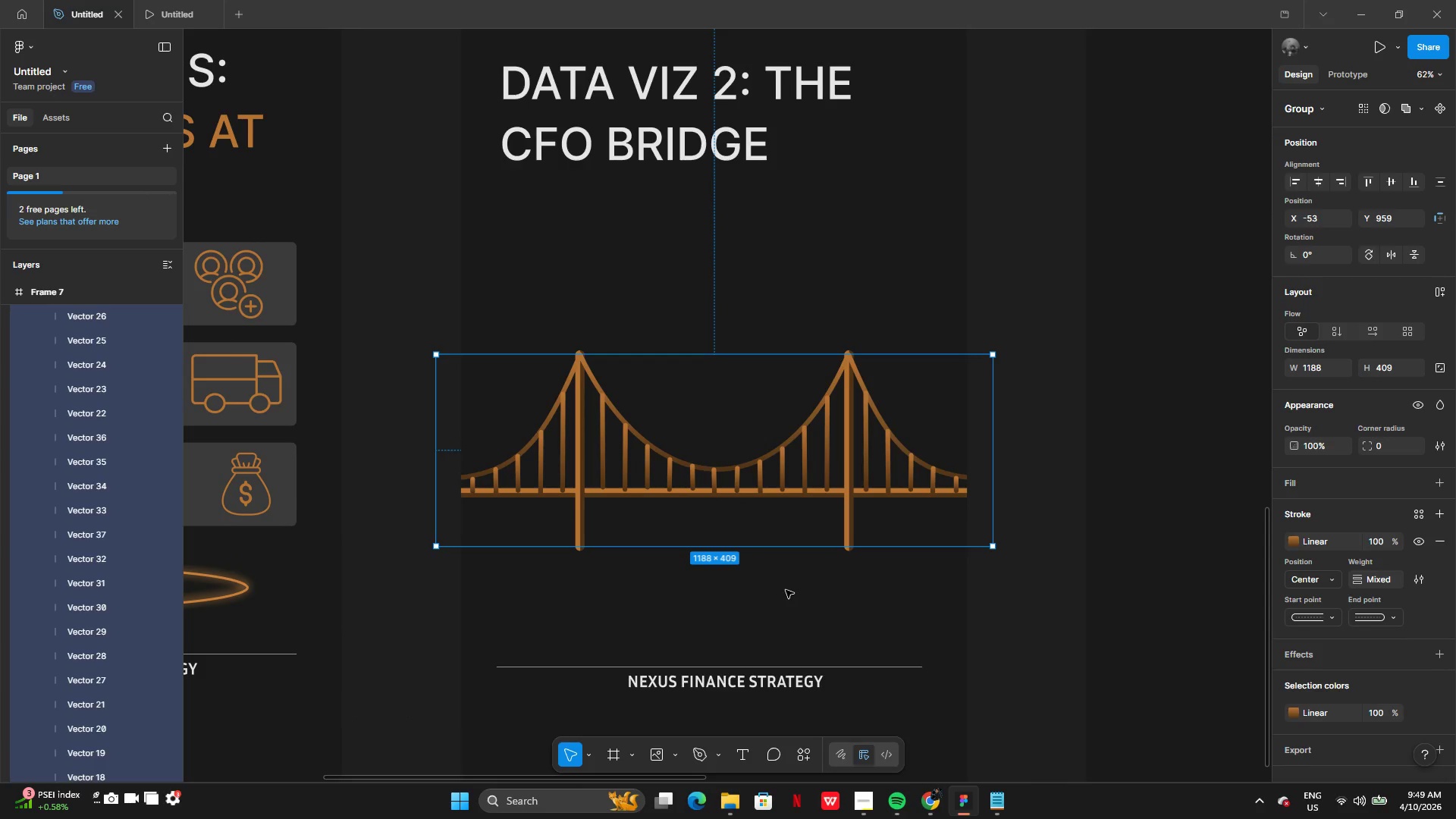 
left_click([786, 590])
 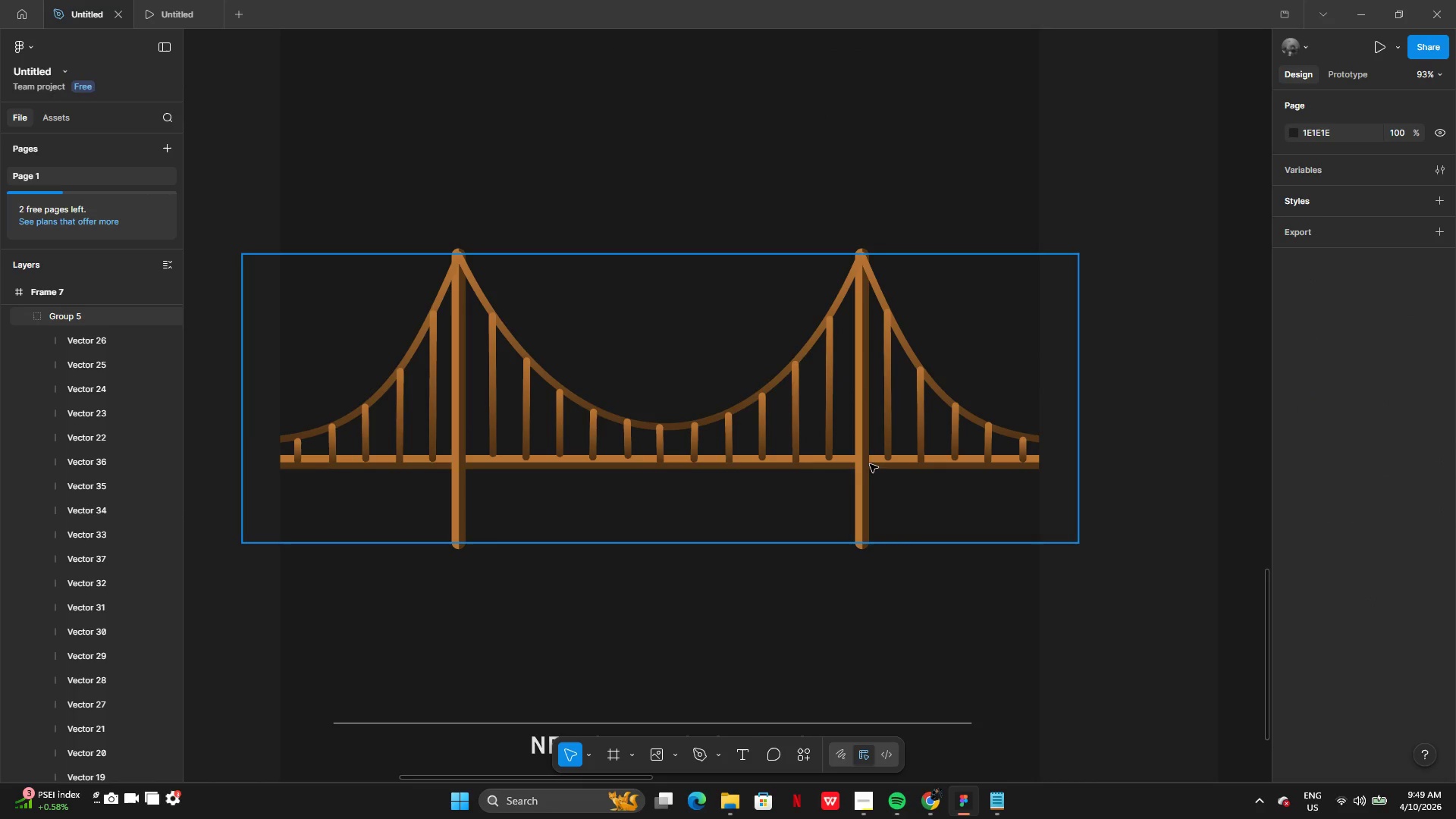 
double_click([868, 464])
 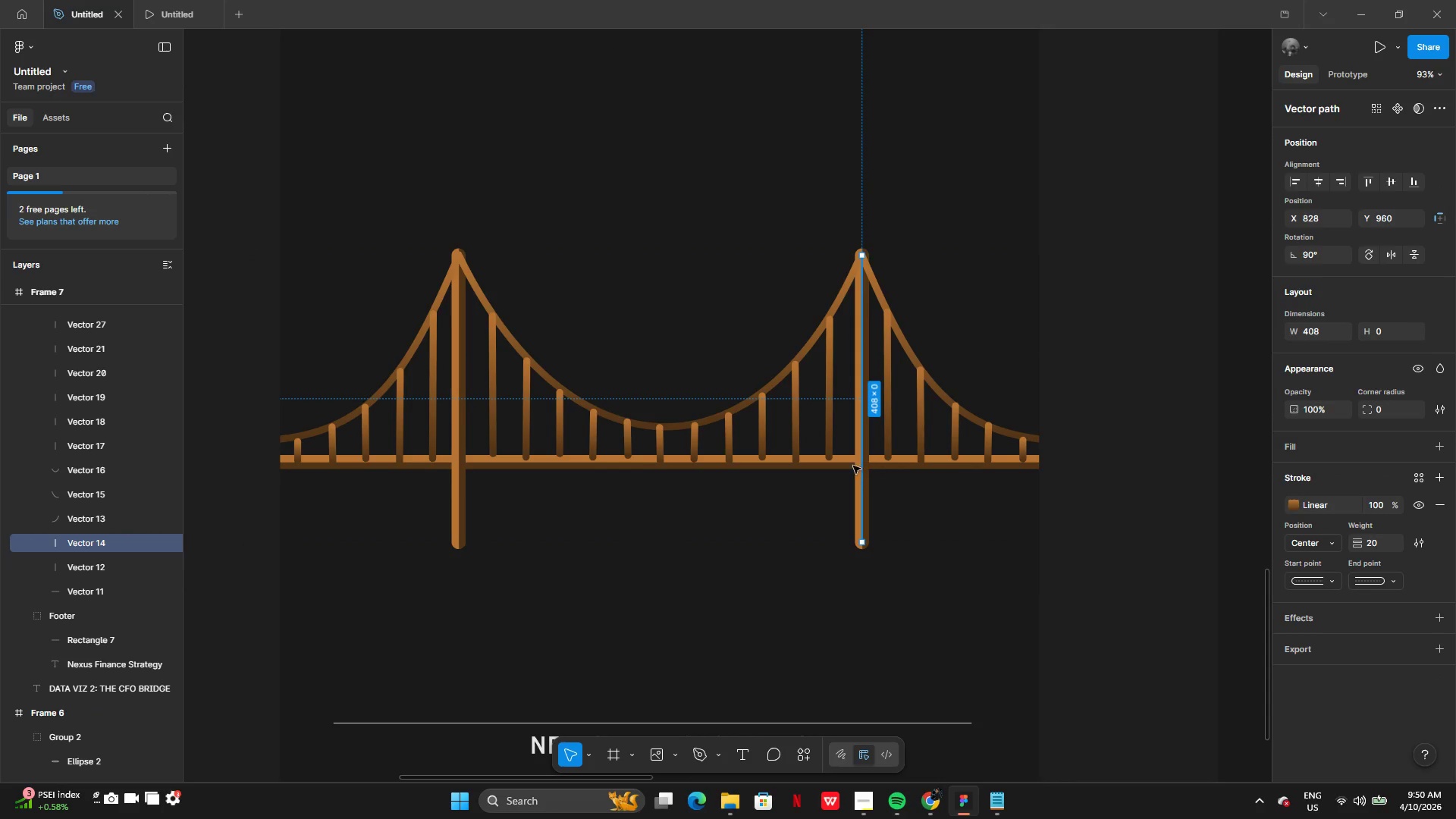 
hold_key(key=ShiftLeft, duration=1.01)
 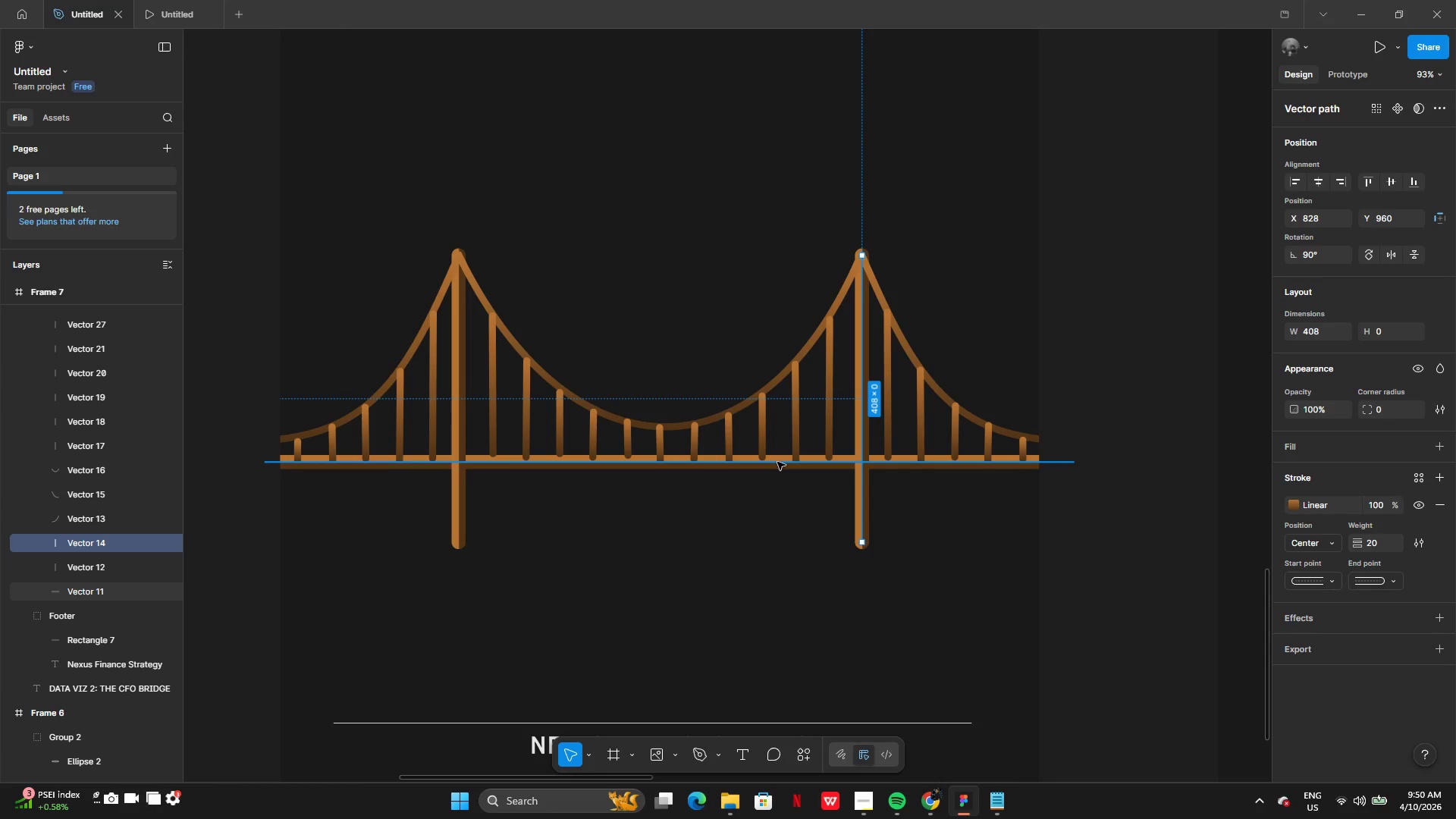 
left_click([777, 462])
 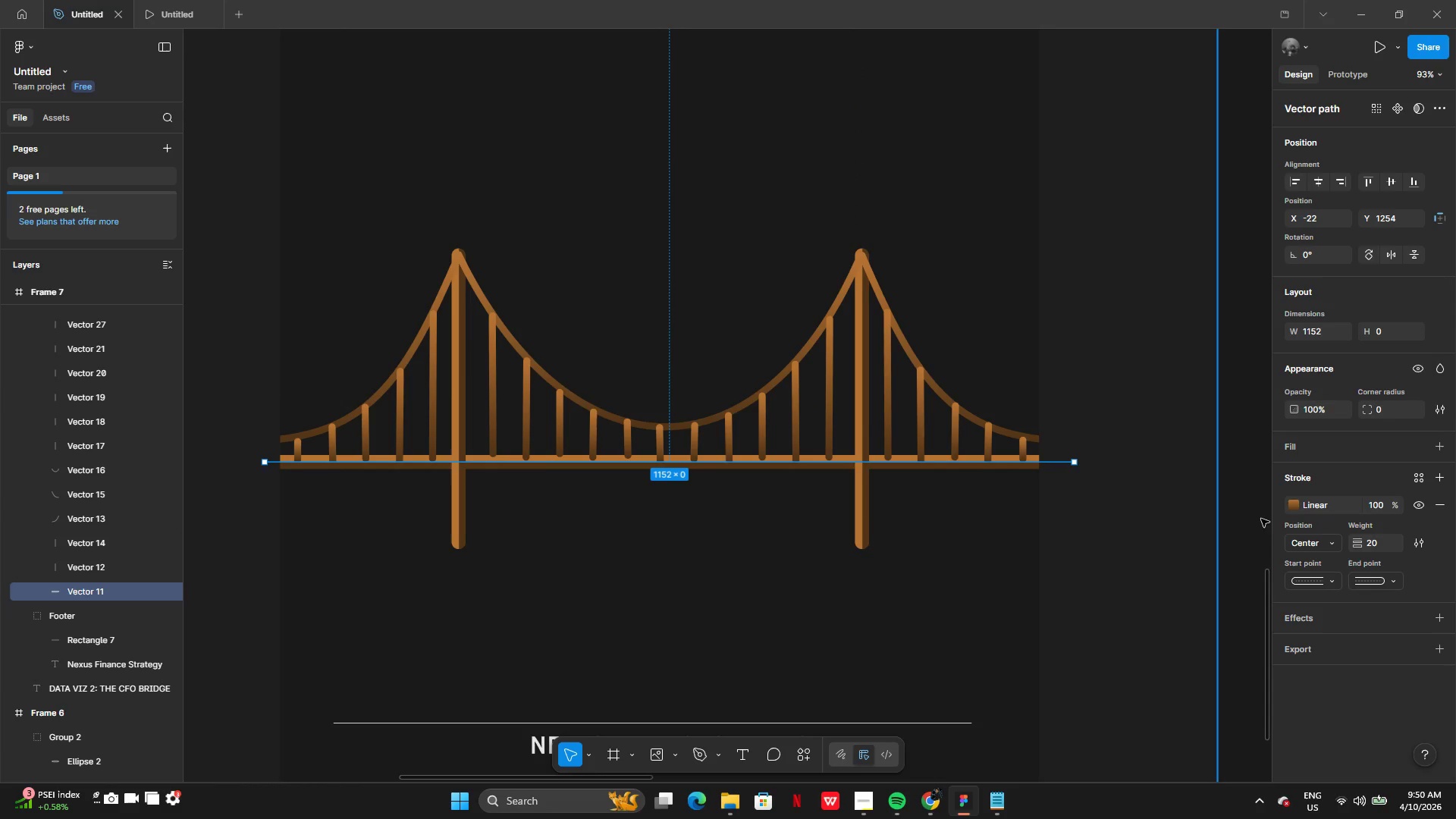 
left_click([1294, 510])
 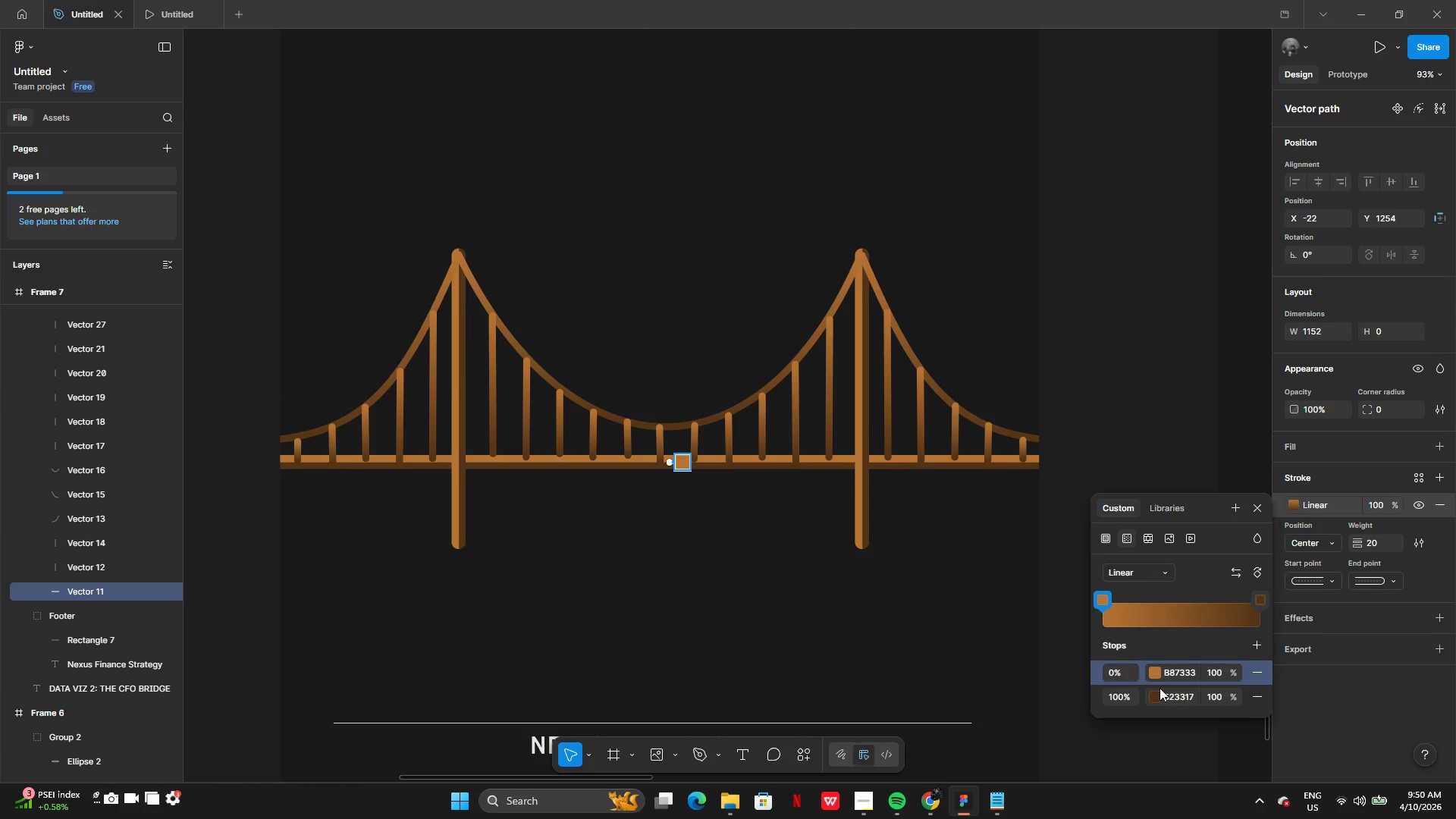 
left_click([1154, 693])
 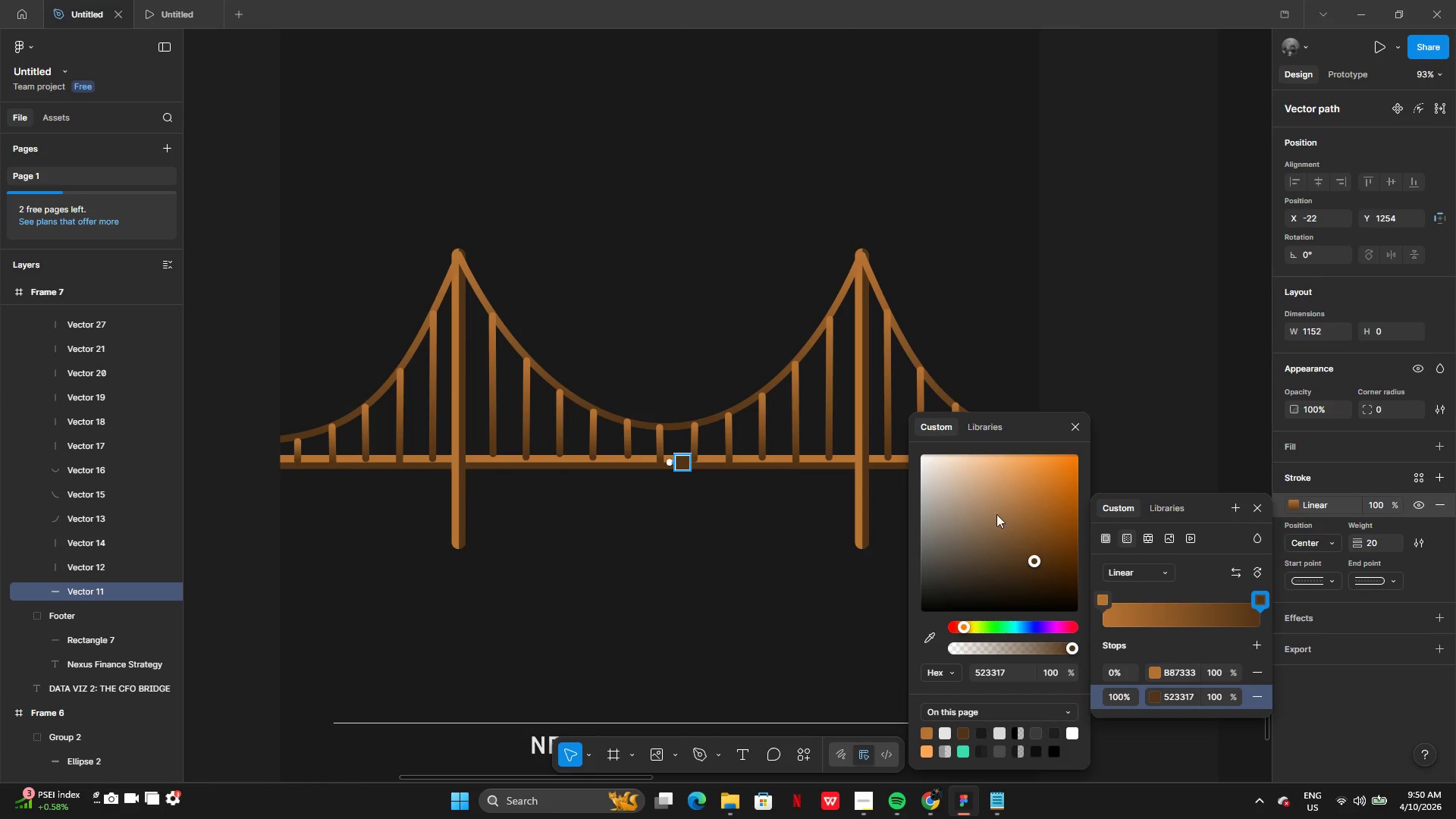 
left_click_drag(start_coordinate=[987, 507], to_coordinate=[875, 481])
 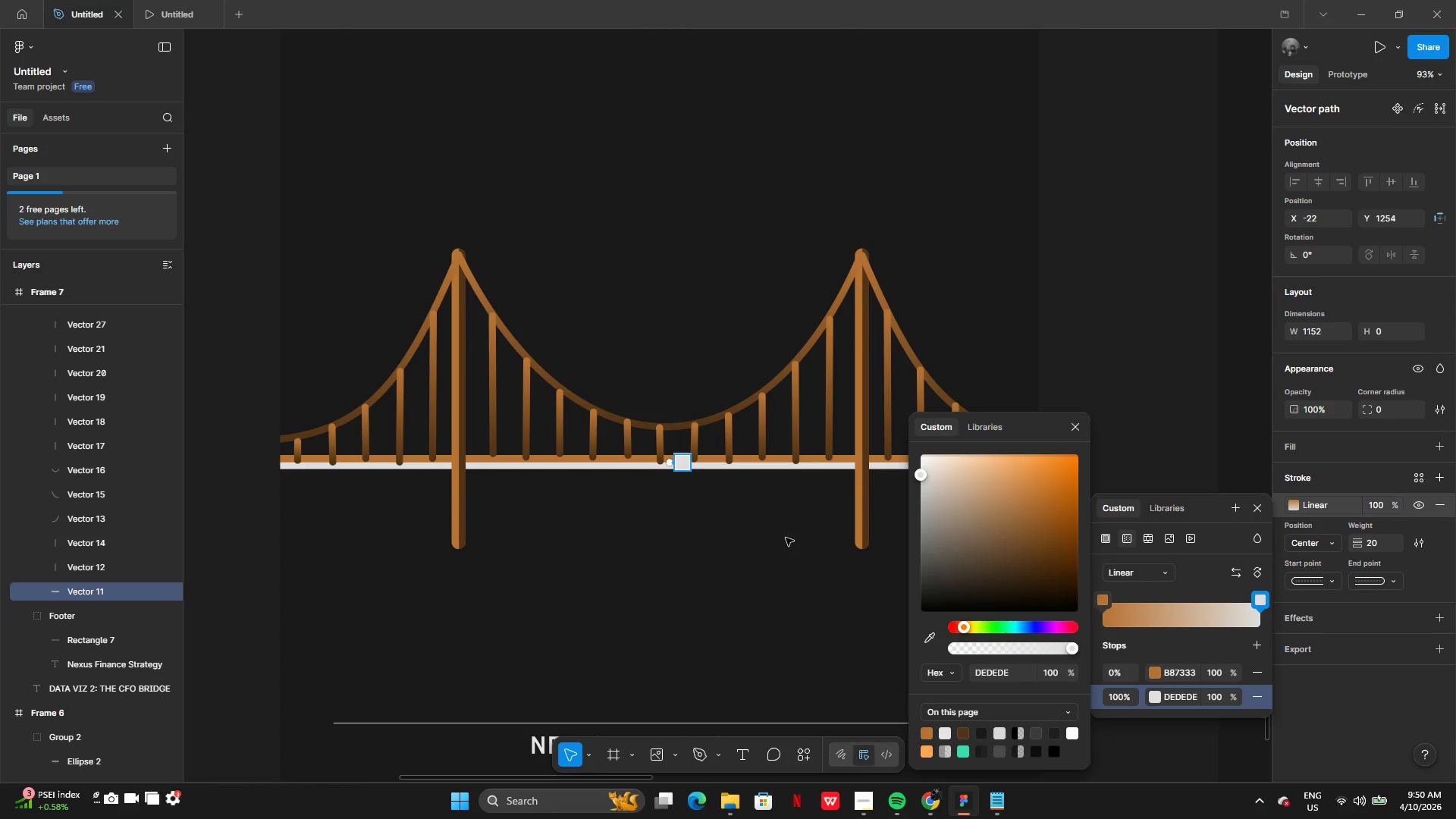 
left_click([738, 518])
 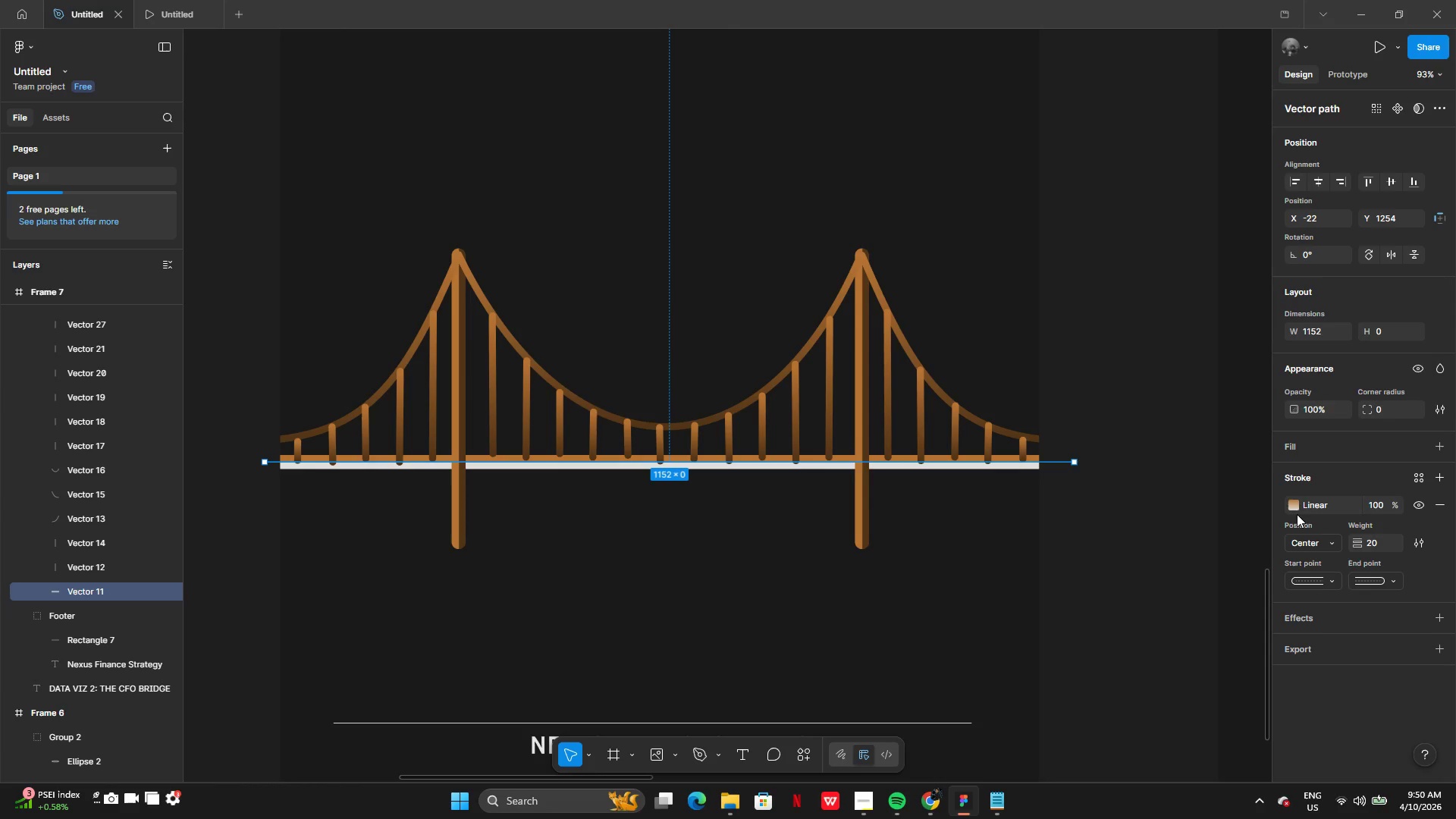 
left_click([1290, 510])
 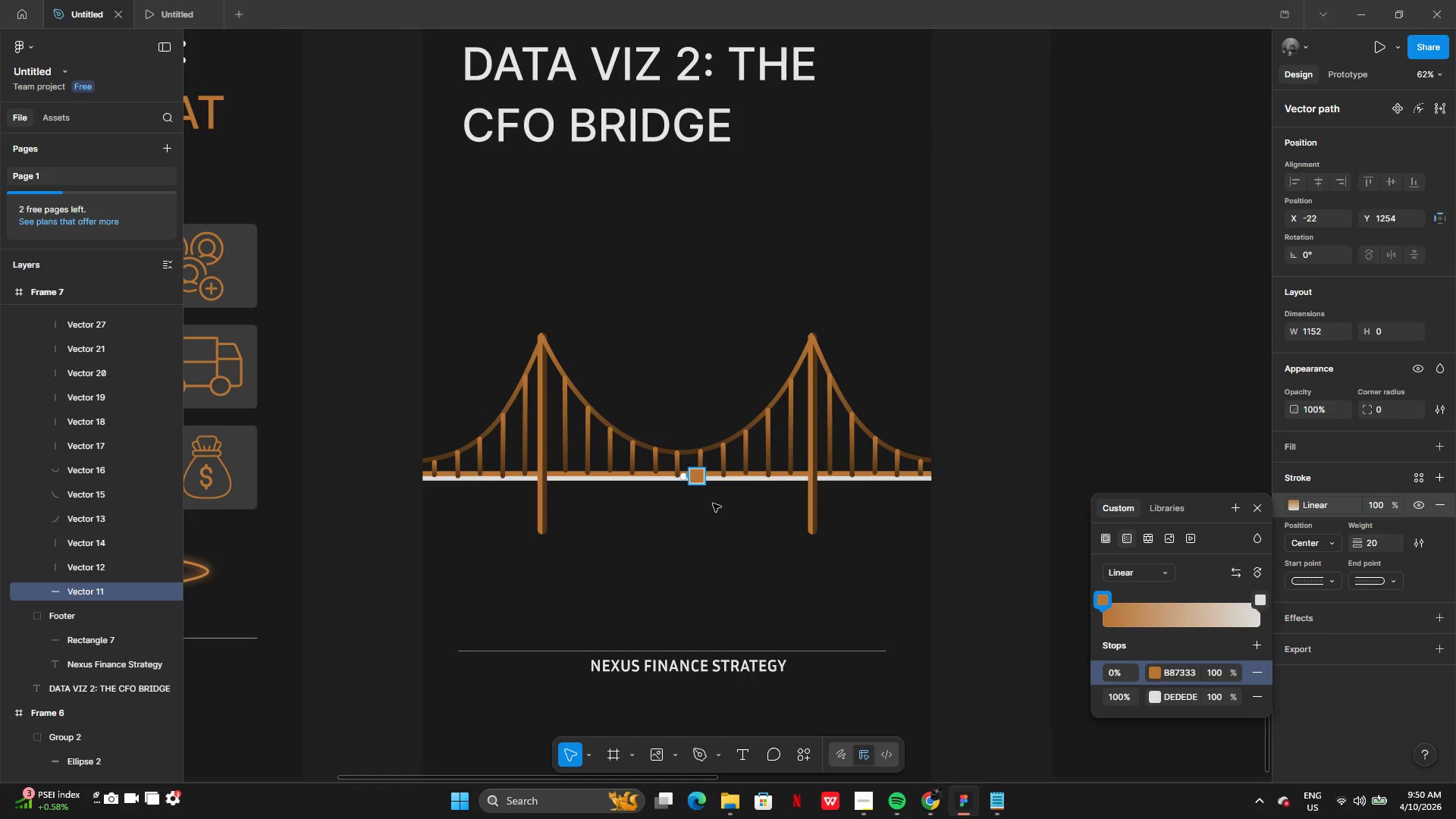 
left_click_drag(start_coordinate=[674, 454], to_coordinate=[849, 507])
 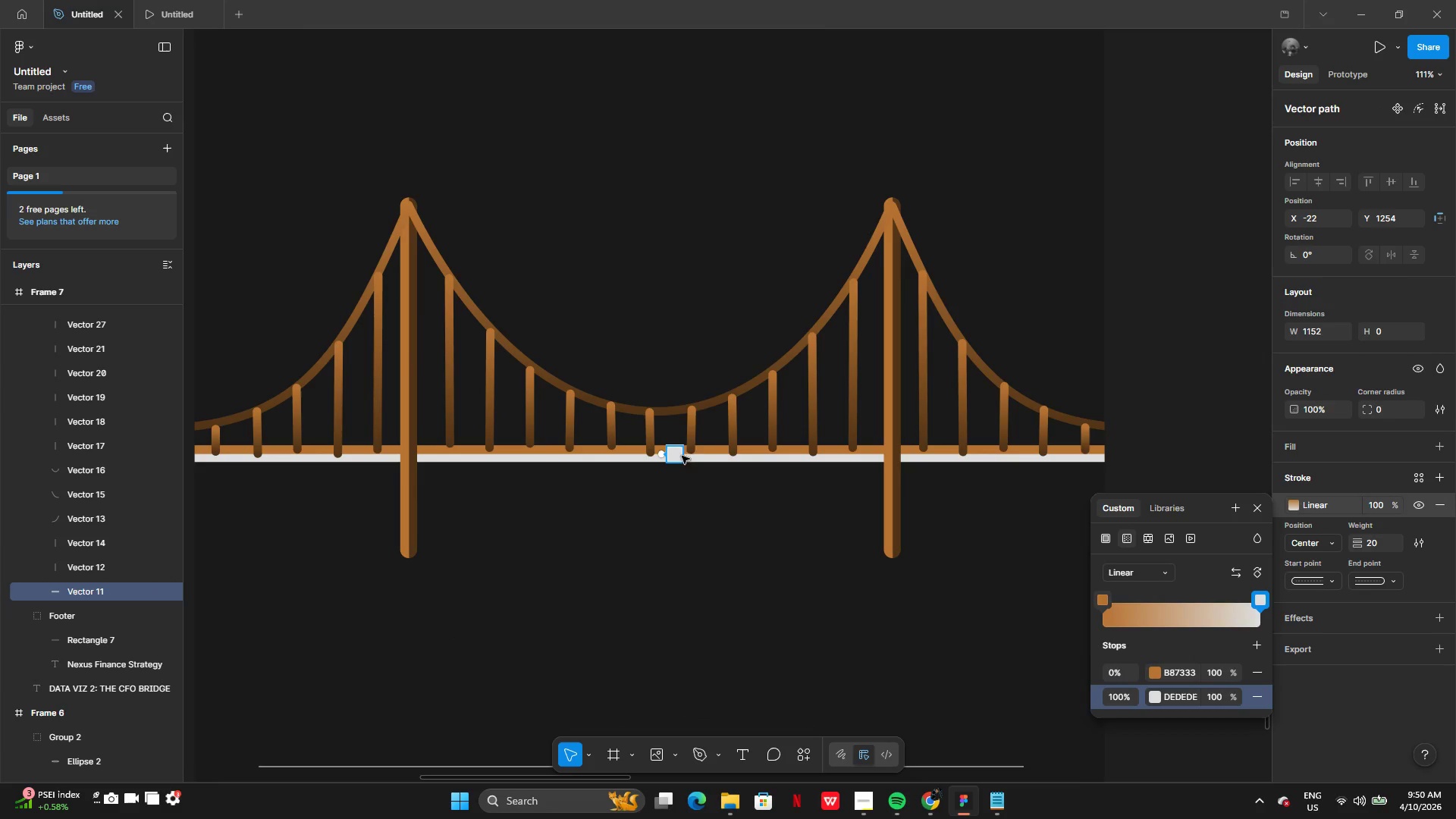 
left_click_drag(start_coordinate=[673, 450], to_coordinate=[692, 469])
 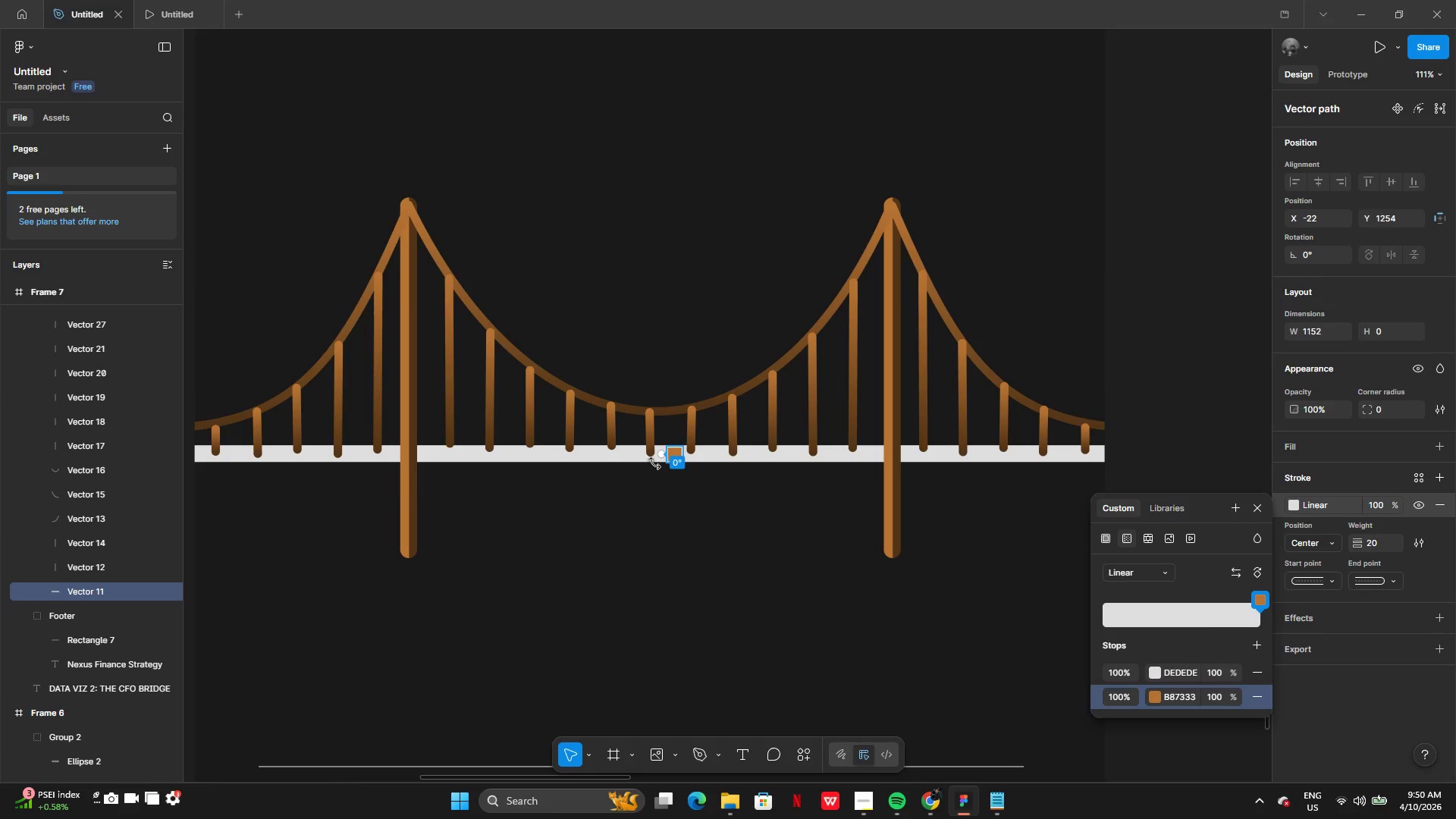 
left_click_drag(start_coordinate=[654, 463], to_coordinate=[707, 477])
 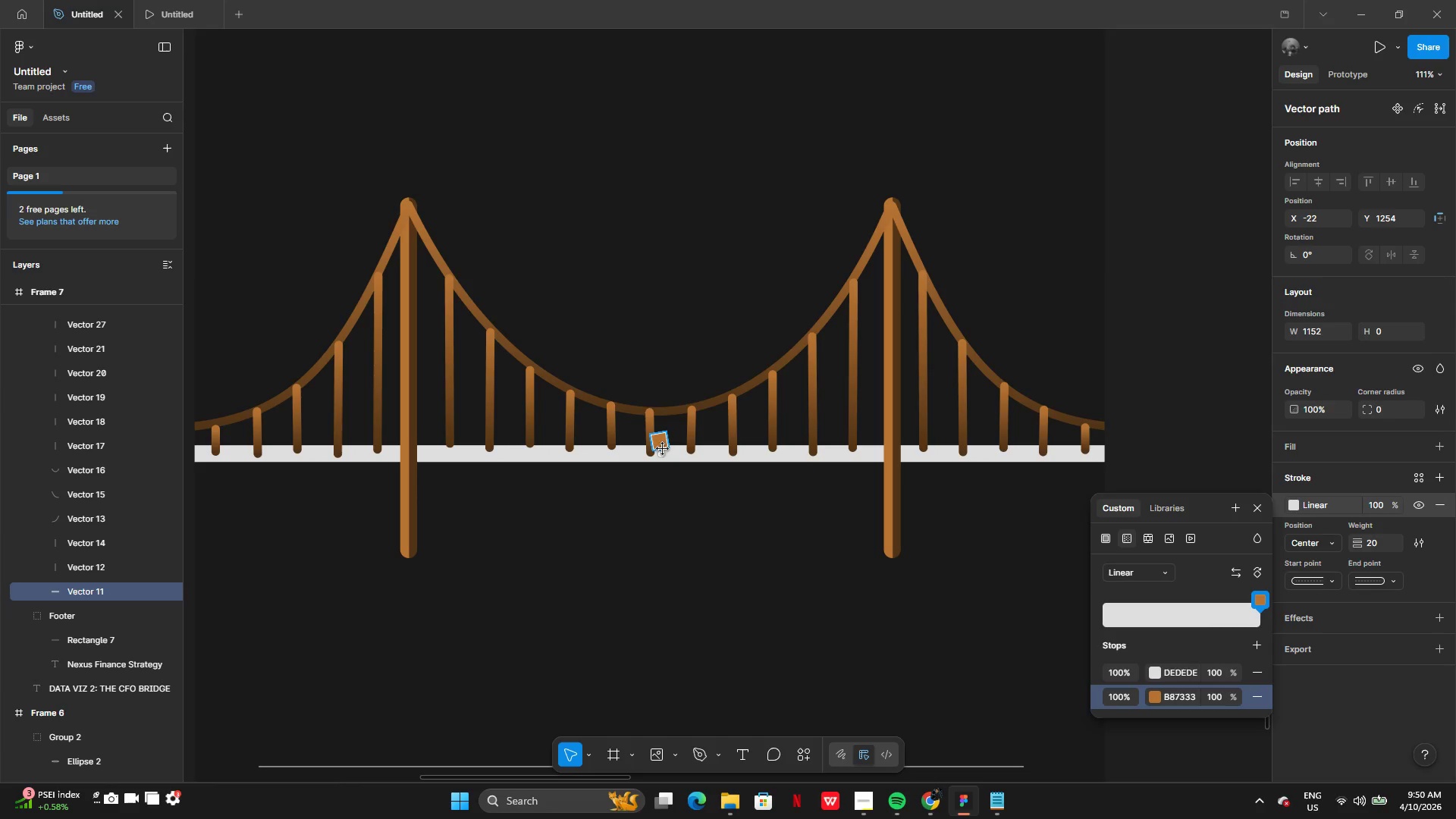 
left_click_drag(start_coordinate=[663, 442], to_coordinate=[676, 424])
 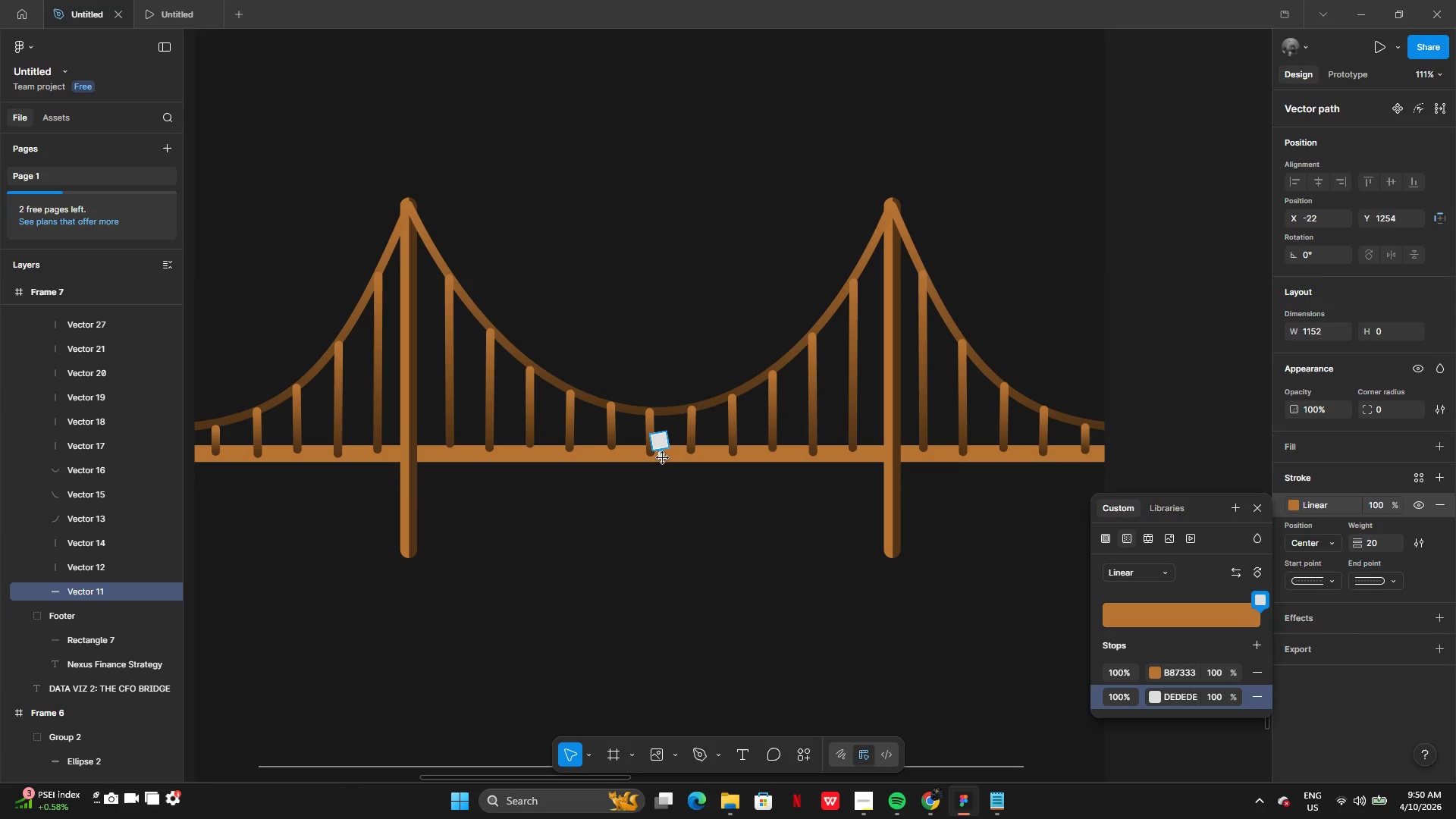 
left_click_drag(start_coordinate=[663, 457], to_coordinate=[654, 456])
 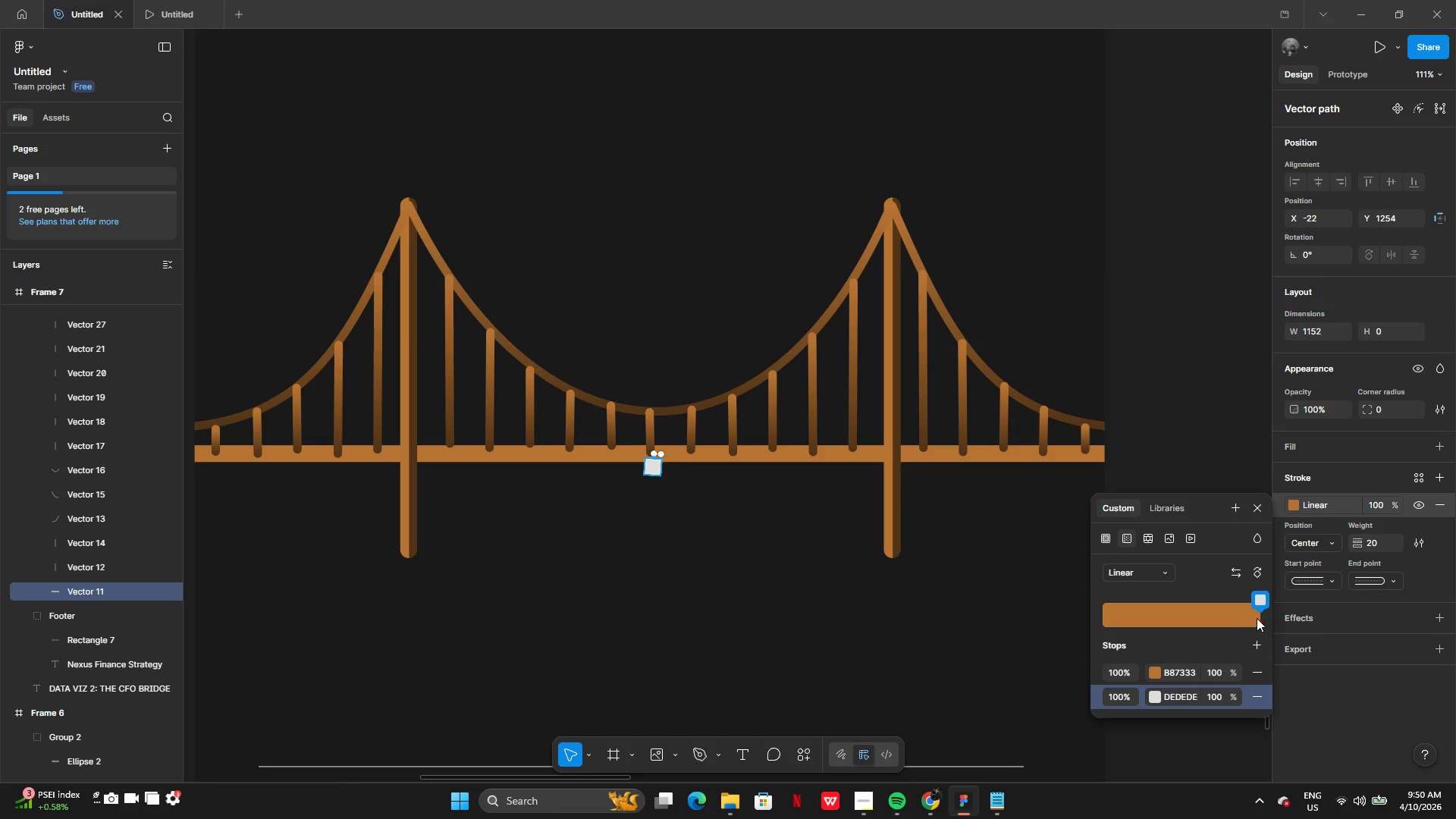 
left_click_drag(start_coordinate=[1256, 604], to_coordinate=[1130, 625])
 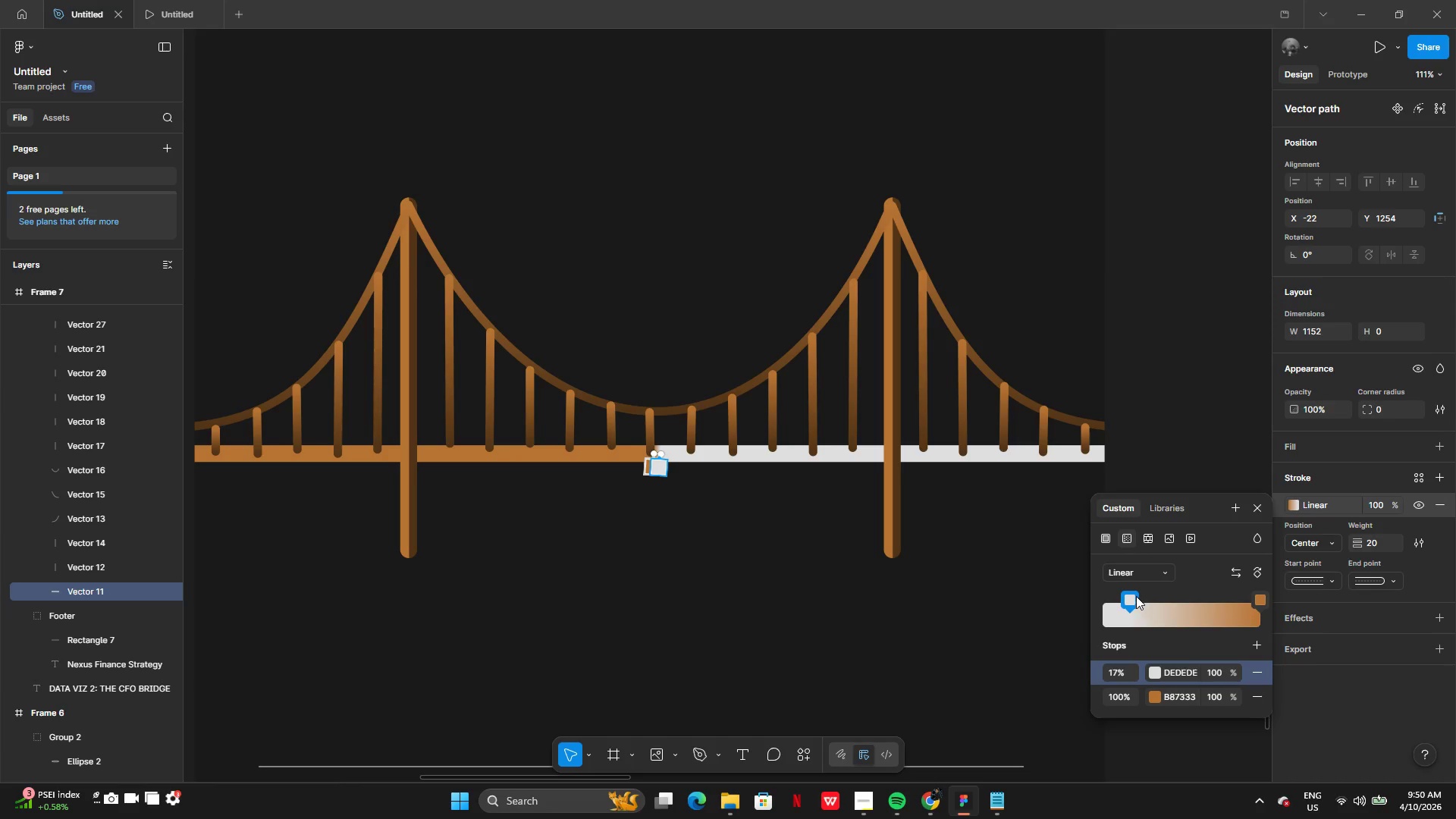 
left_click_drag(start_coordinate=[1126, 593], to_coordinate=[1144, 595])
 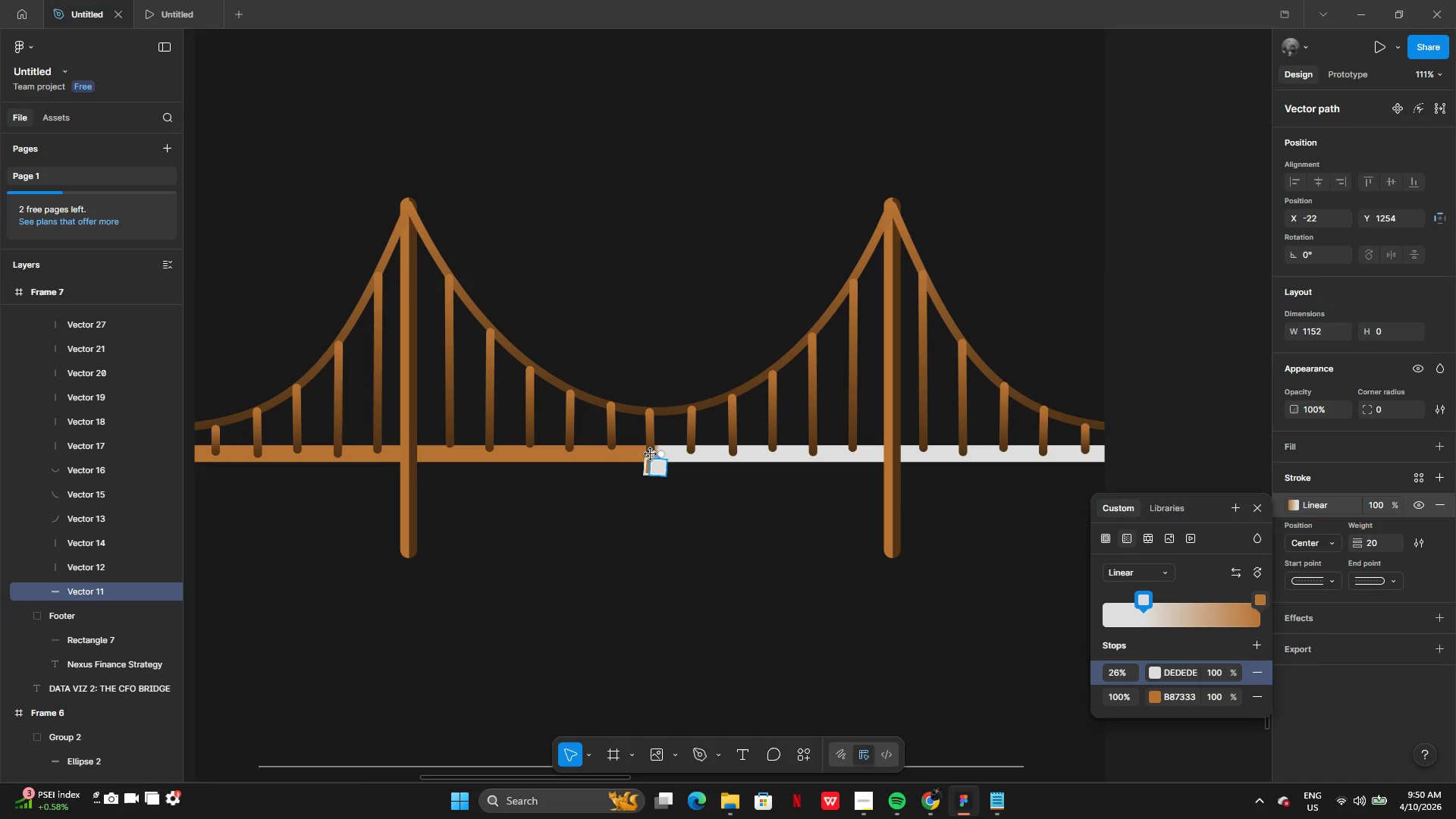 
left_click_drag(start_coordinate=[651, 451], to_coordinate=[624, 453])
 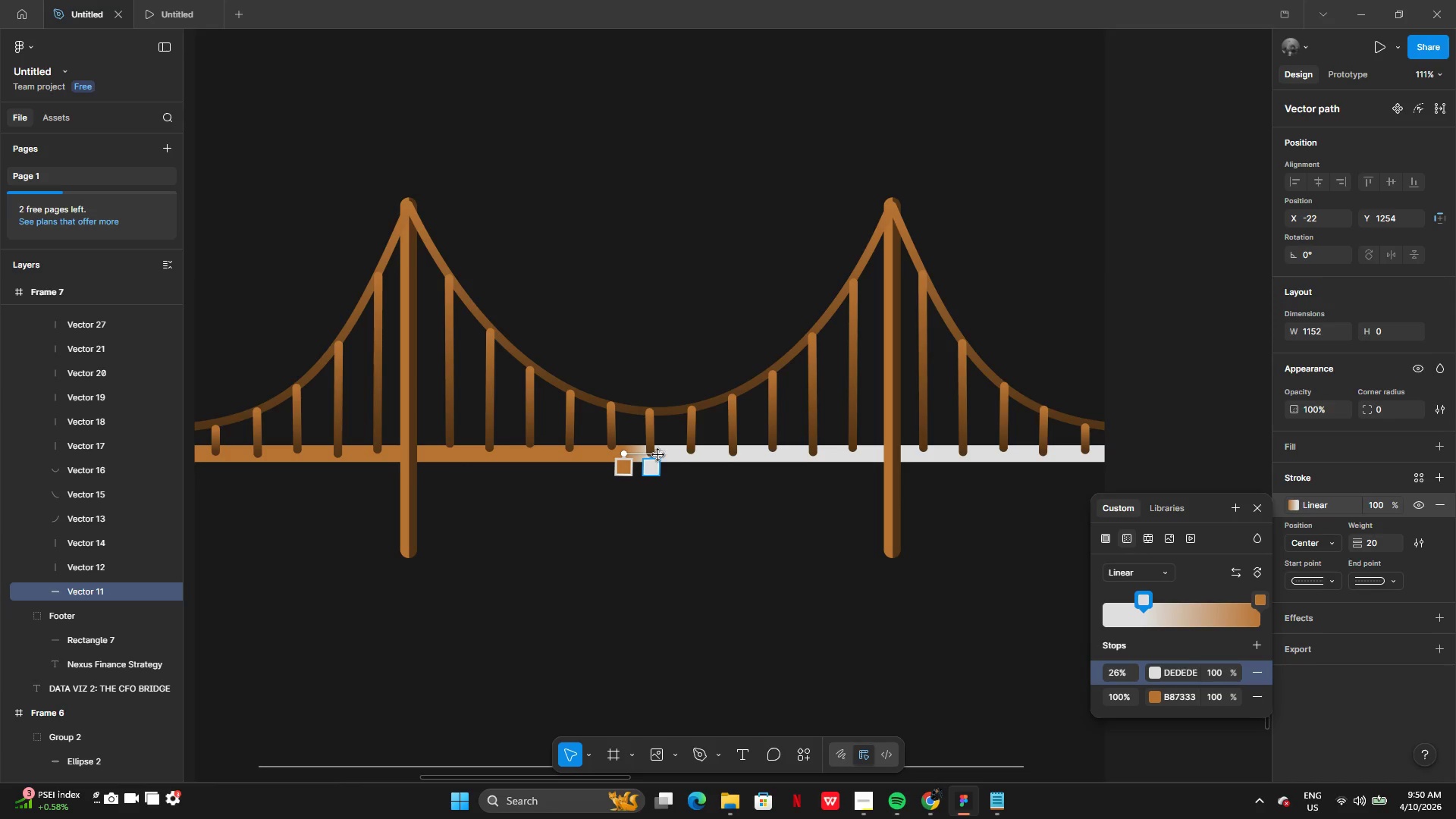 
left_click_drag(start_coordinate=[658, 455], to_coordinate=[682, 454])
 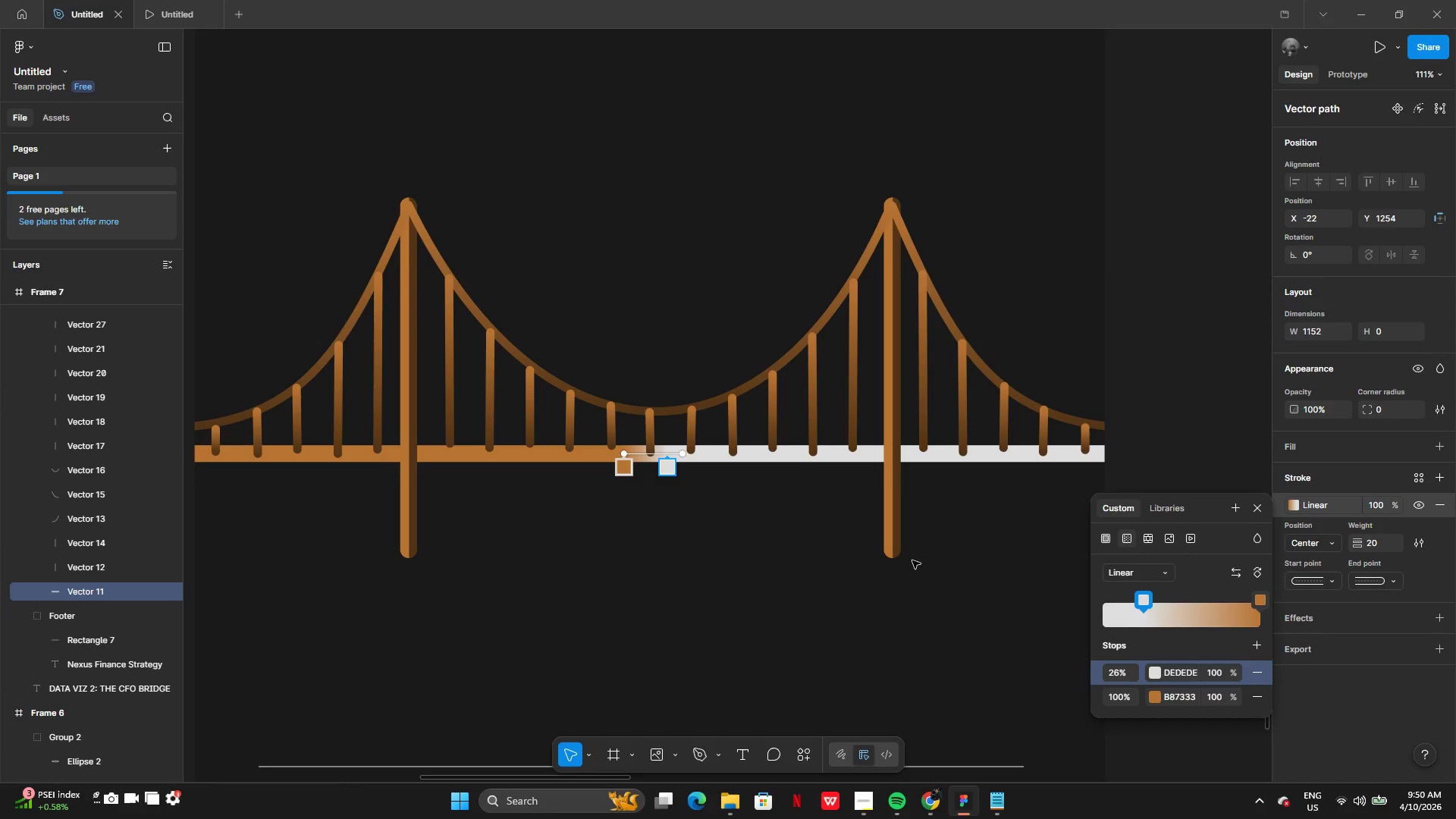 
left_click([912, 560])
 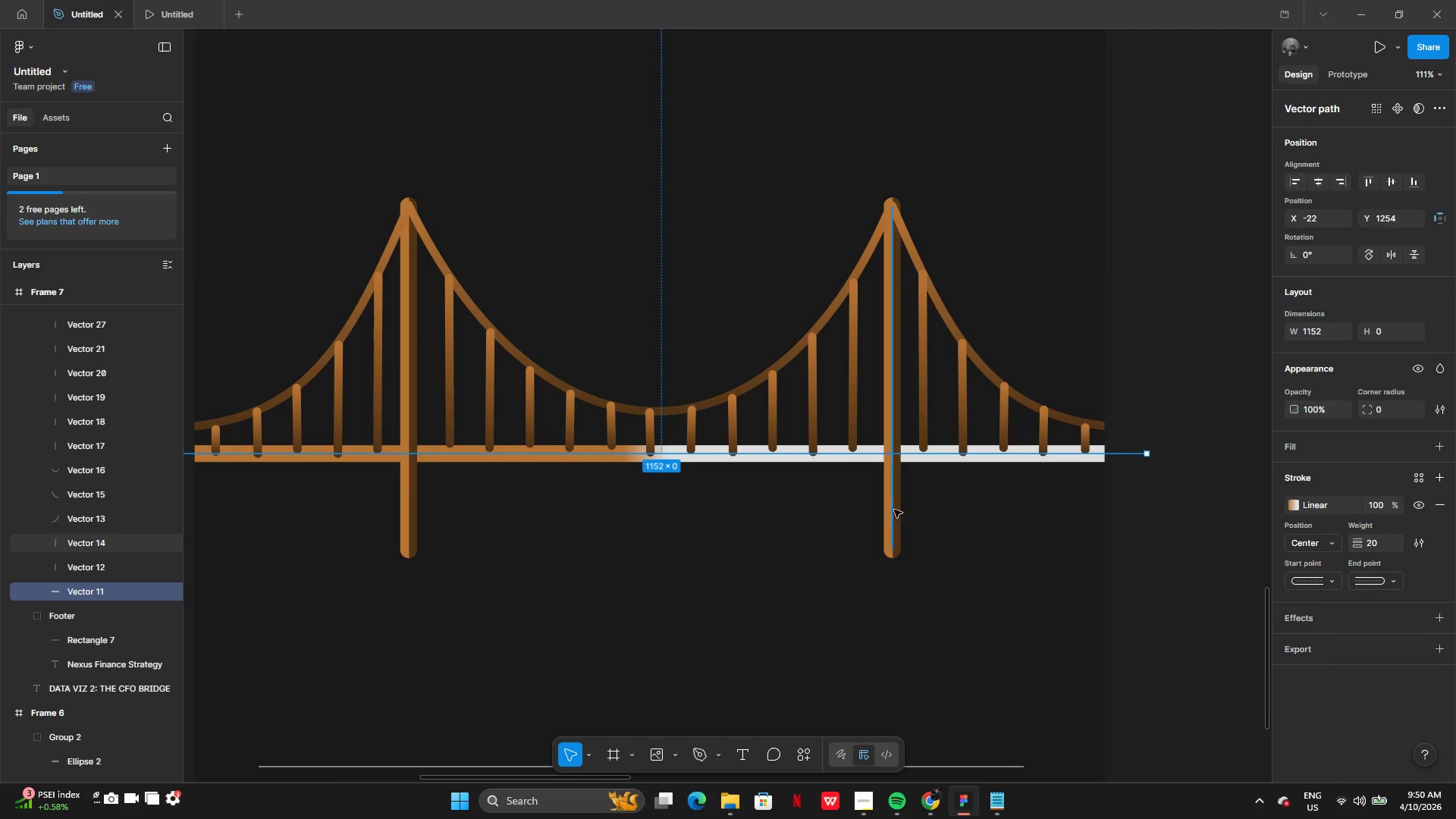 
left_click([894, 510])
 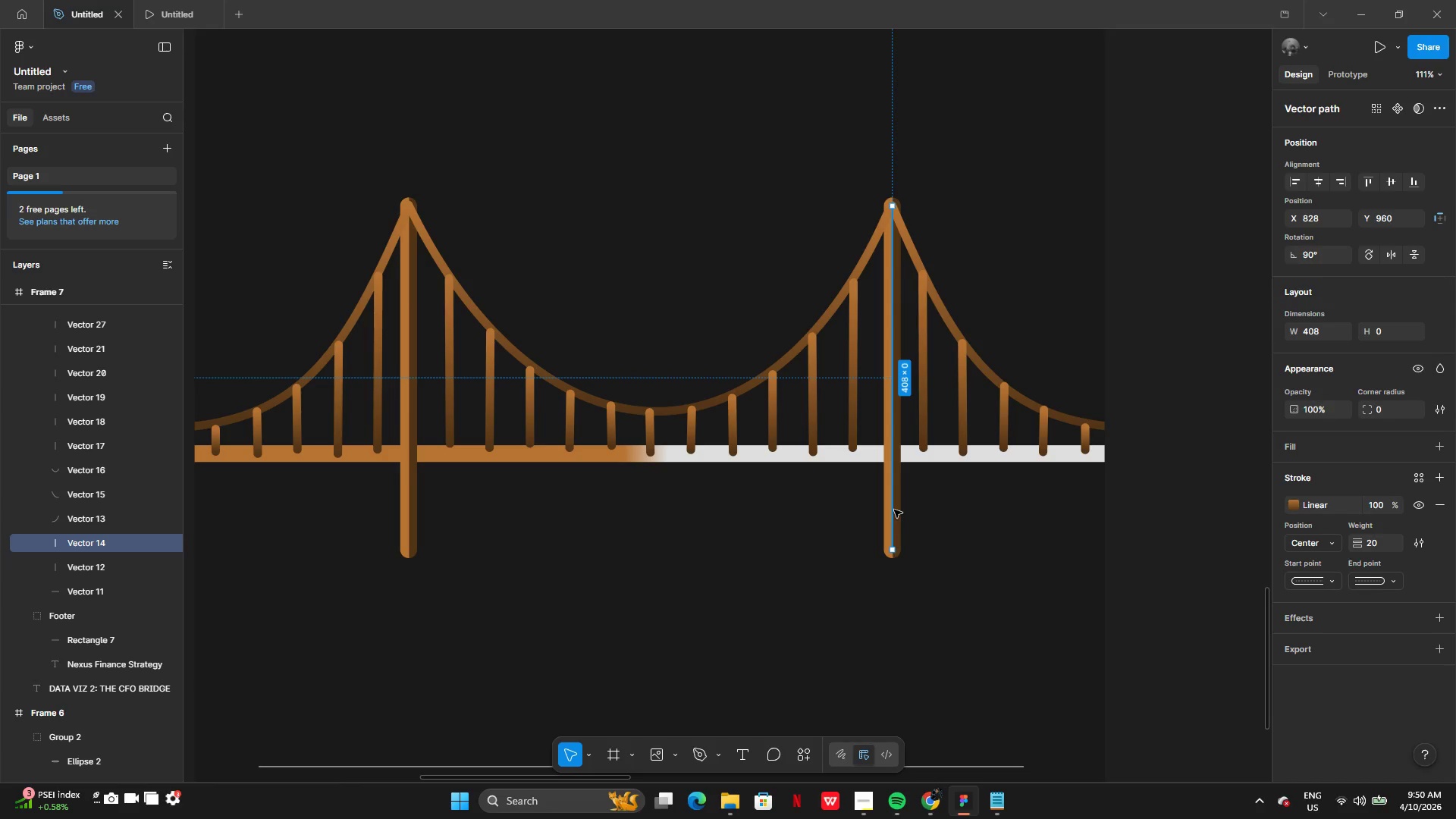 
double_click([894, 510])
 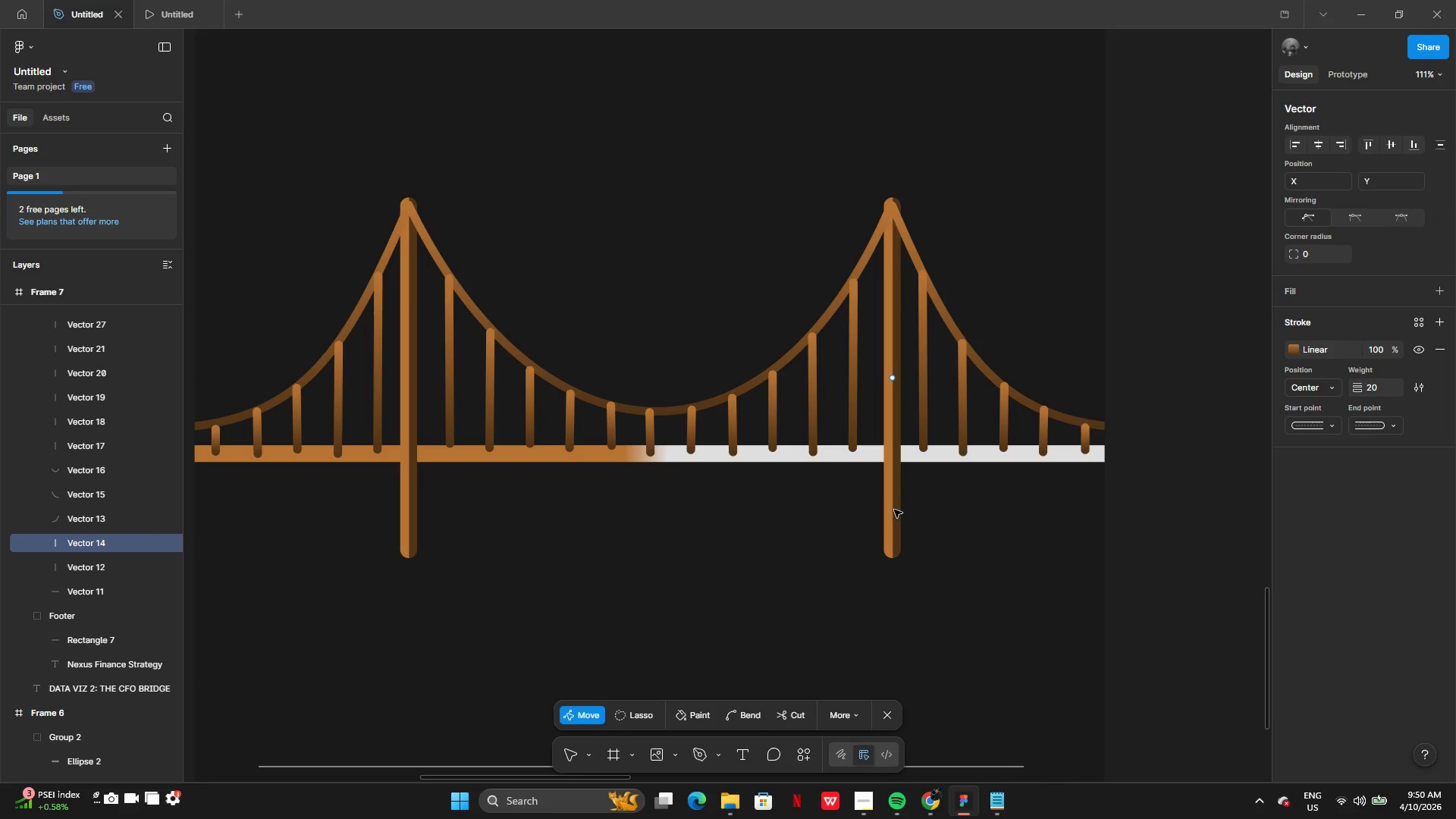 
left_click([894, 510])
 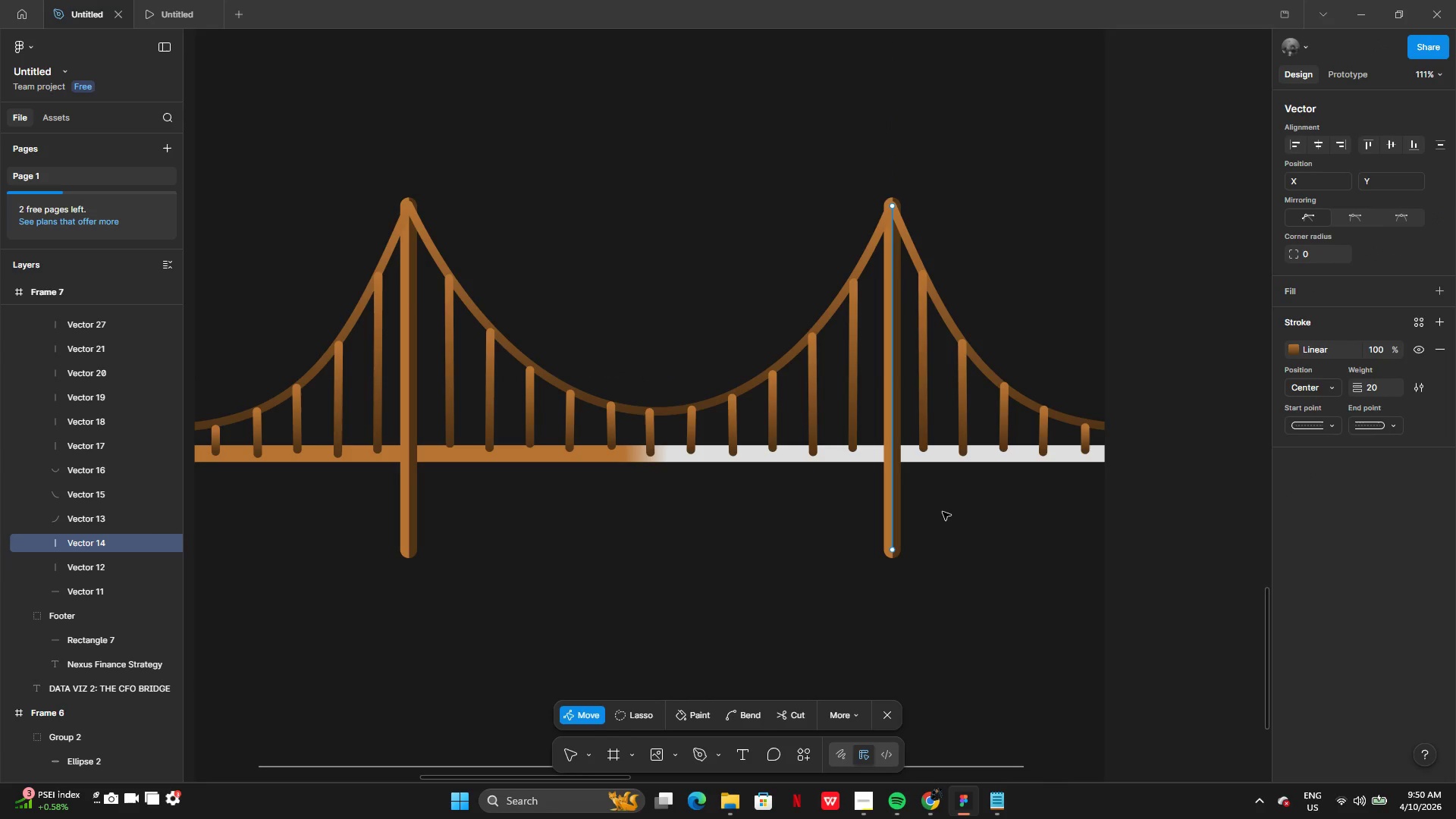 
double_click([943, 512])
 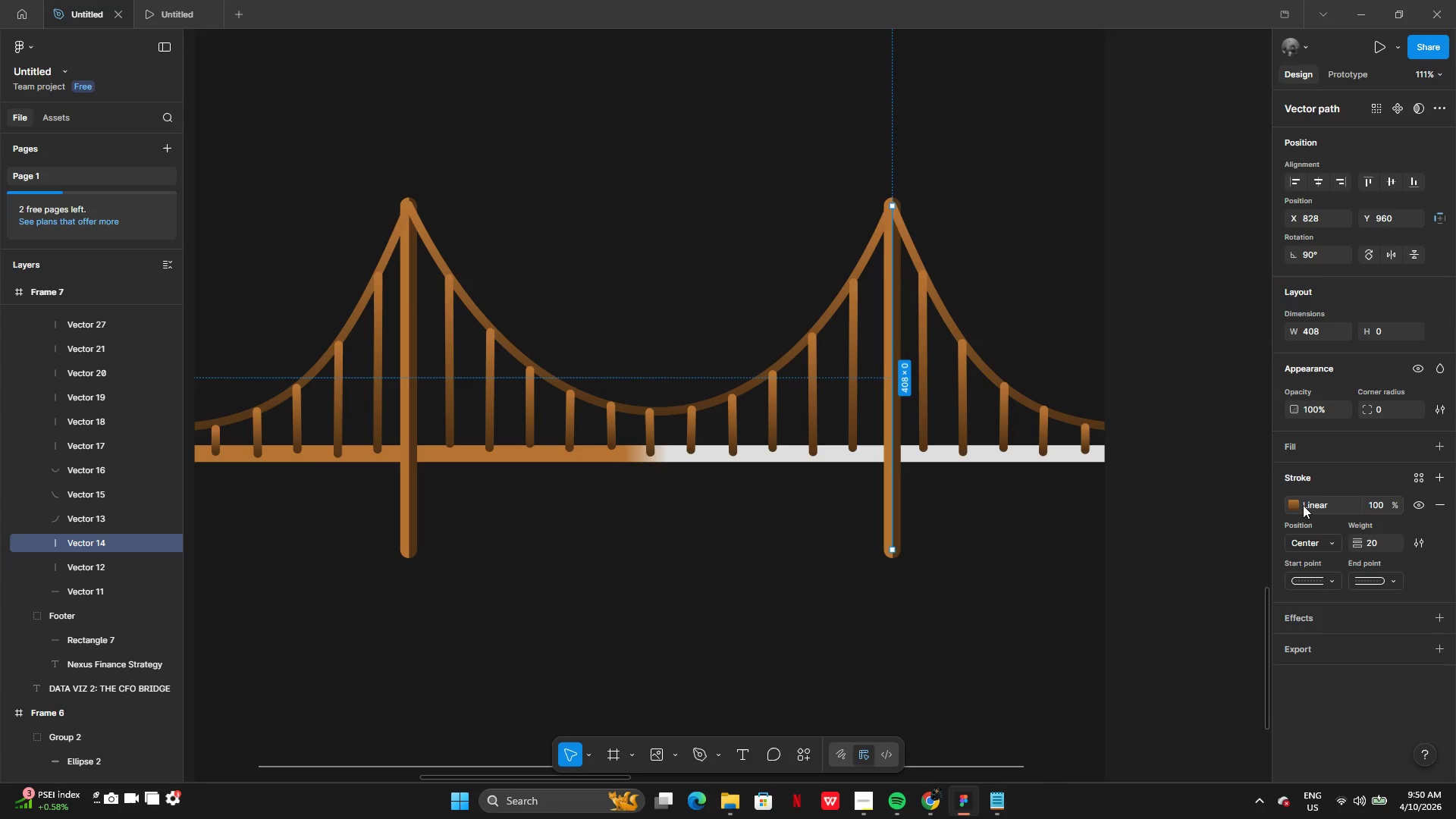 
left_click([1293, 507])
 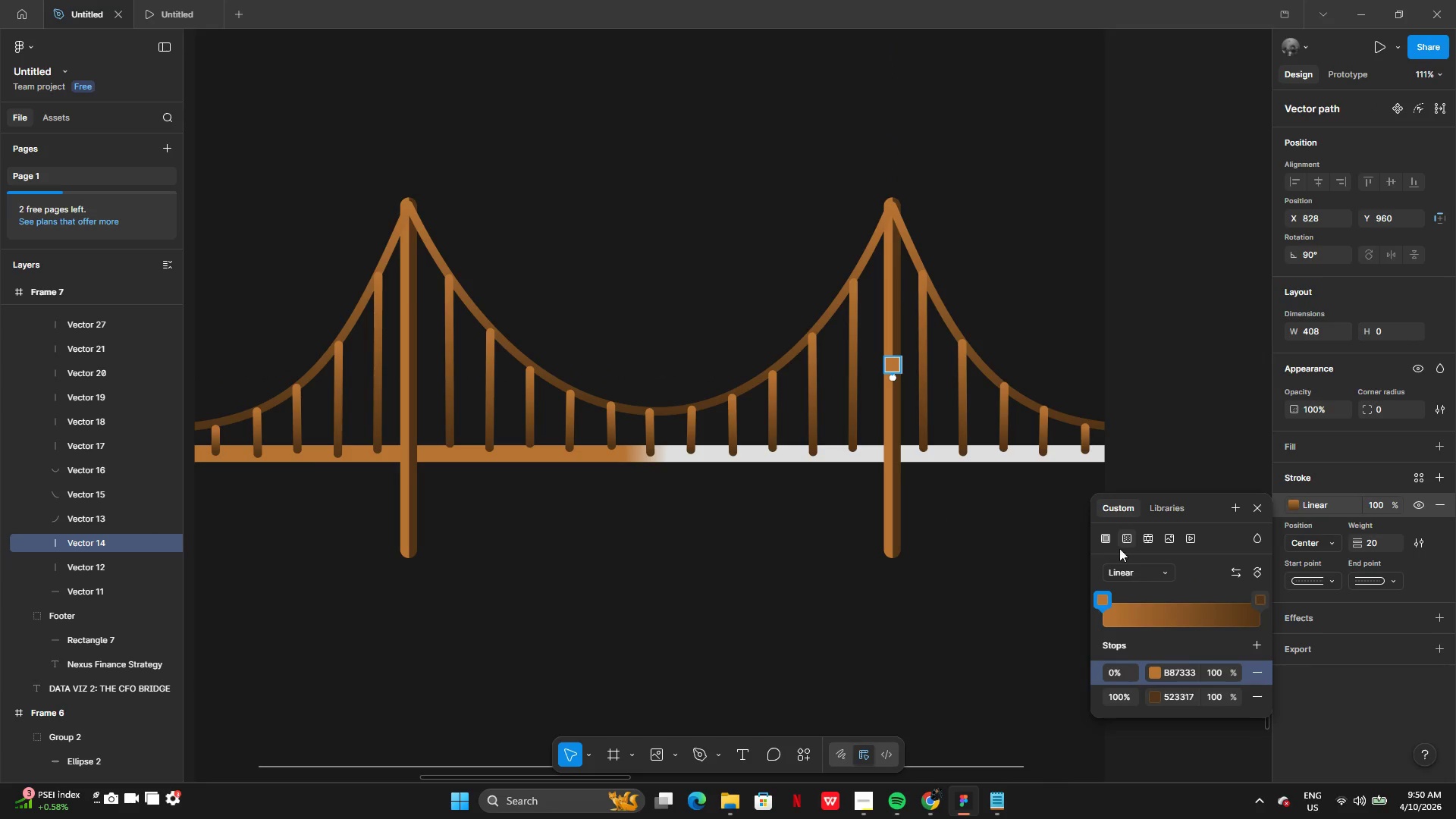 
left_click([1109, 538])
 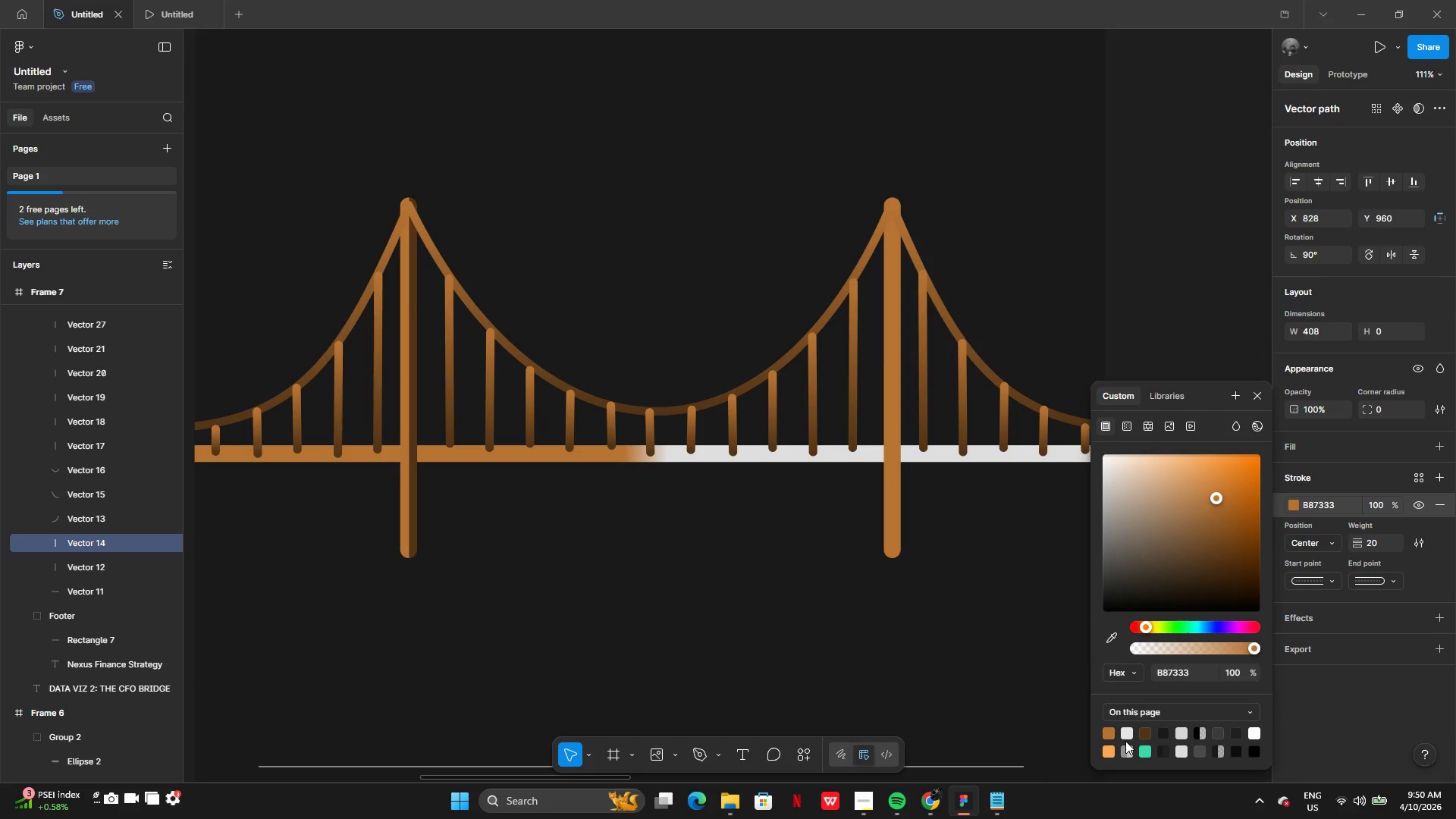 
left_click([1126, 735])
 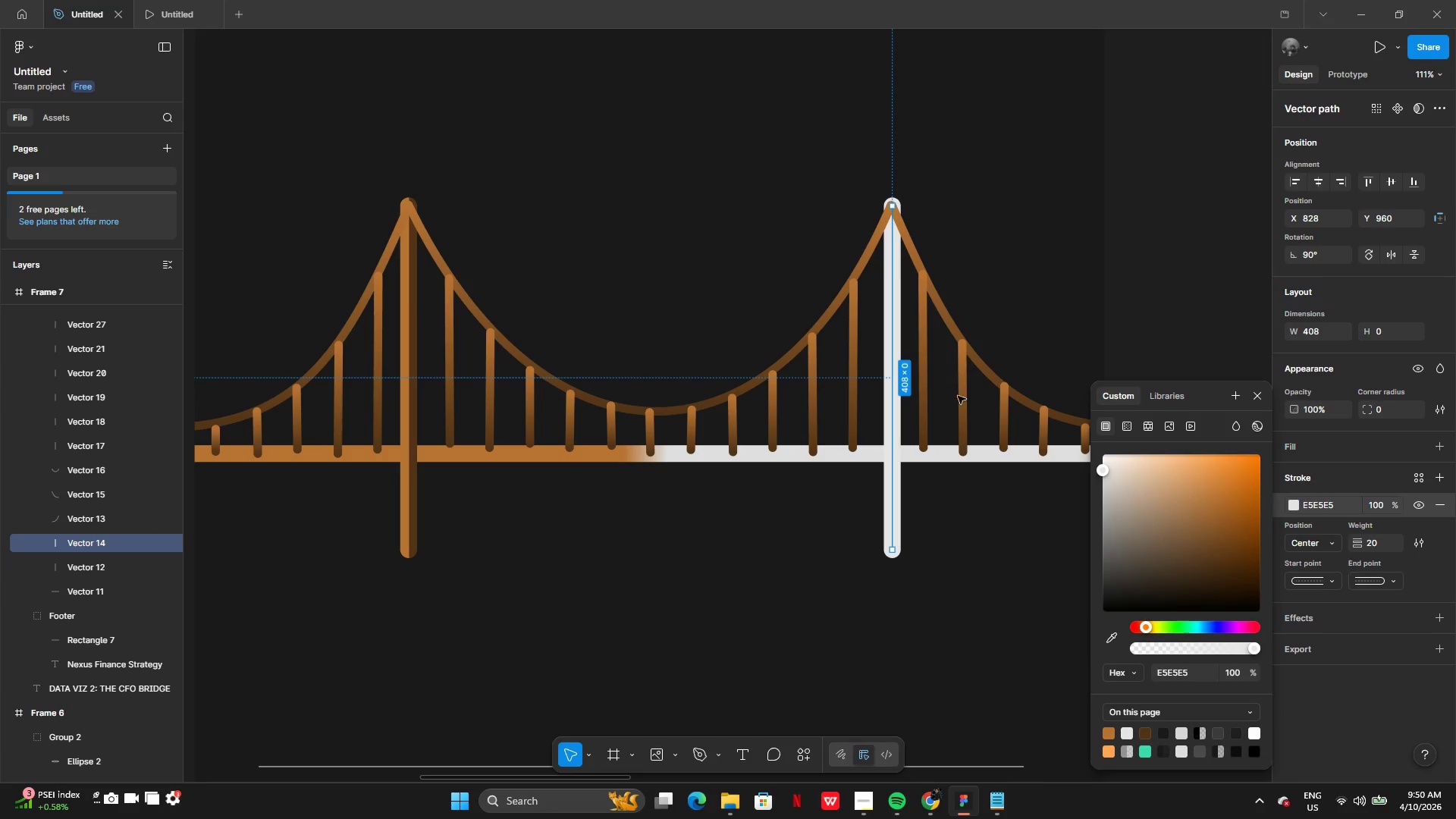 
left_click([969, 413])
 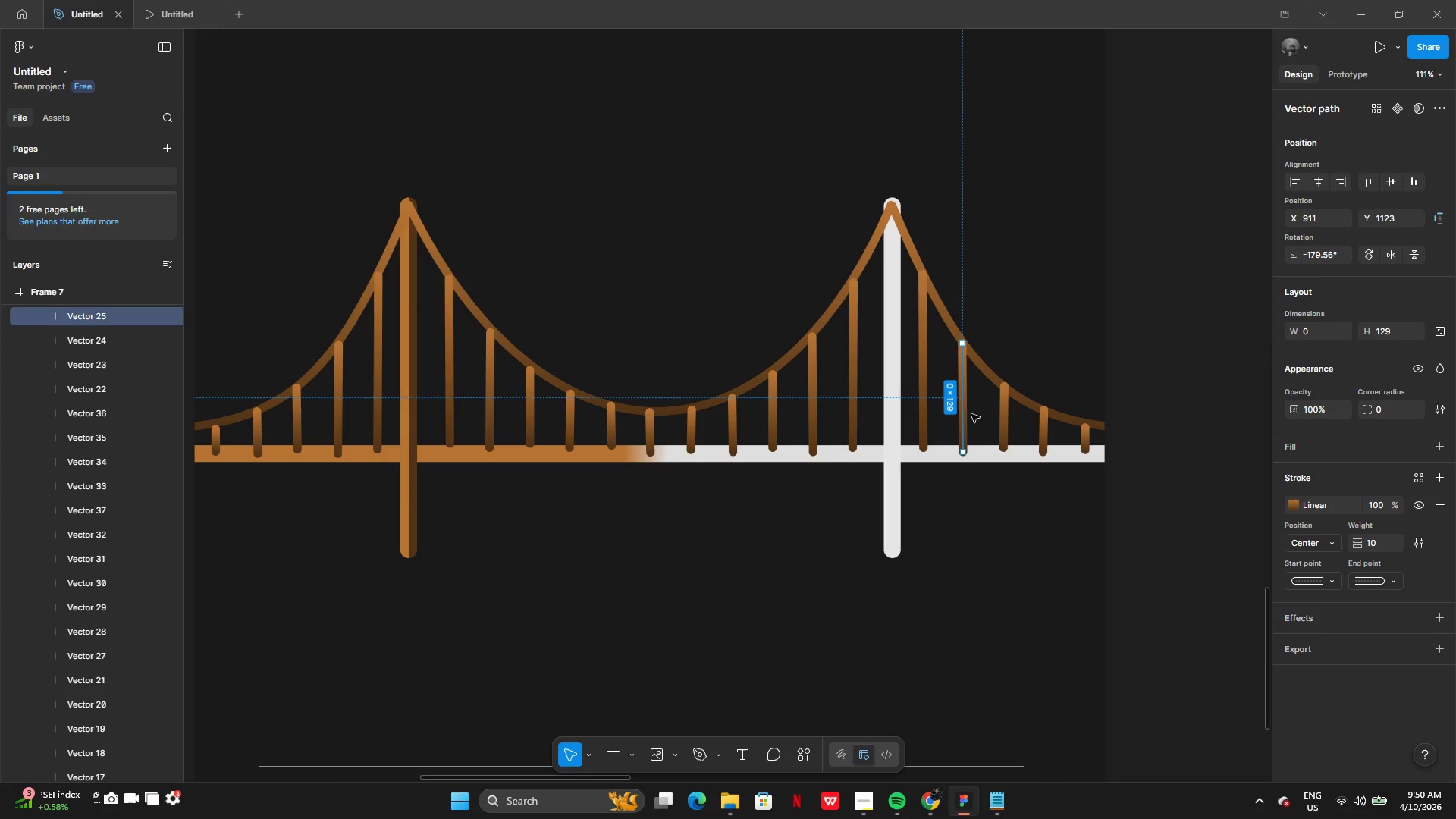 
hold_key(key=CapsLock, duration=0.5)
 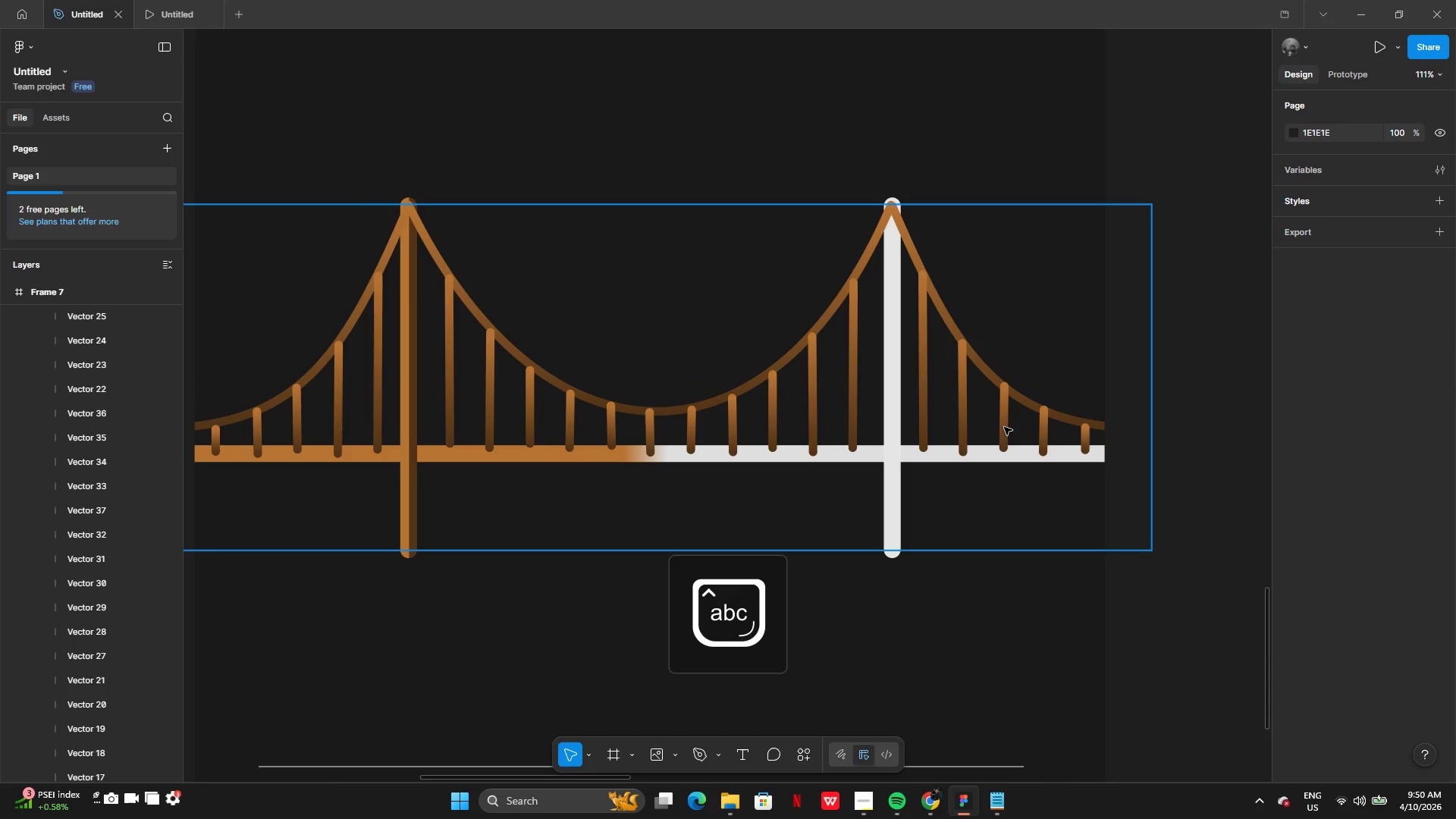 
left_click([1012, 427])
 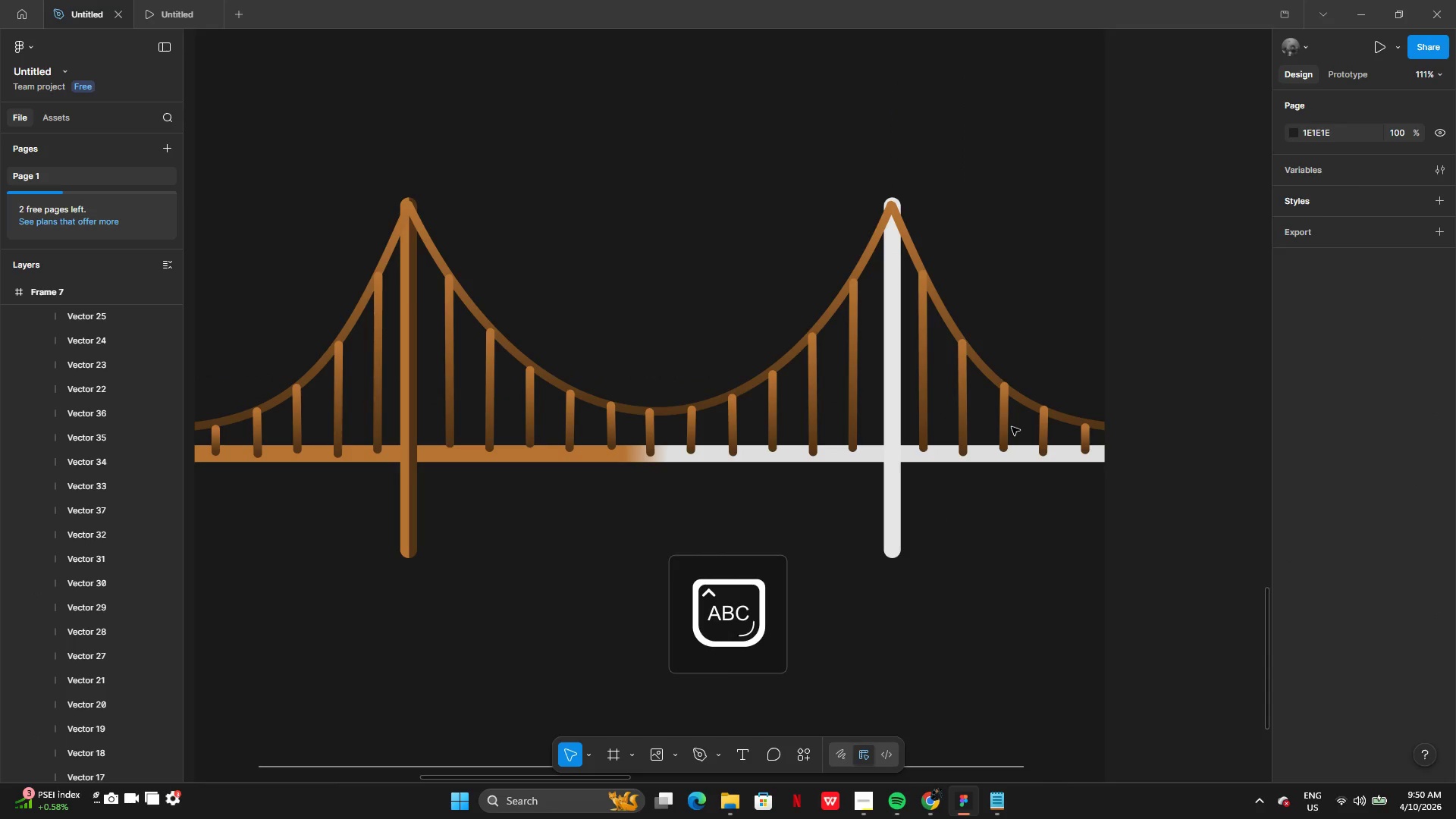 
hold_key(key=CapsLock, duration=0.33)
 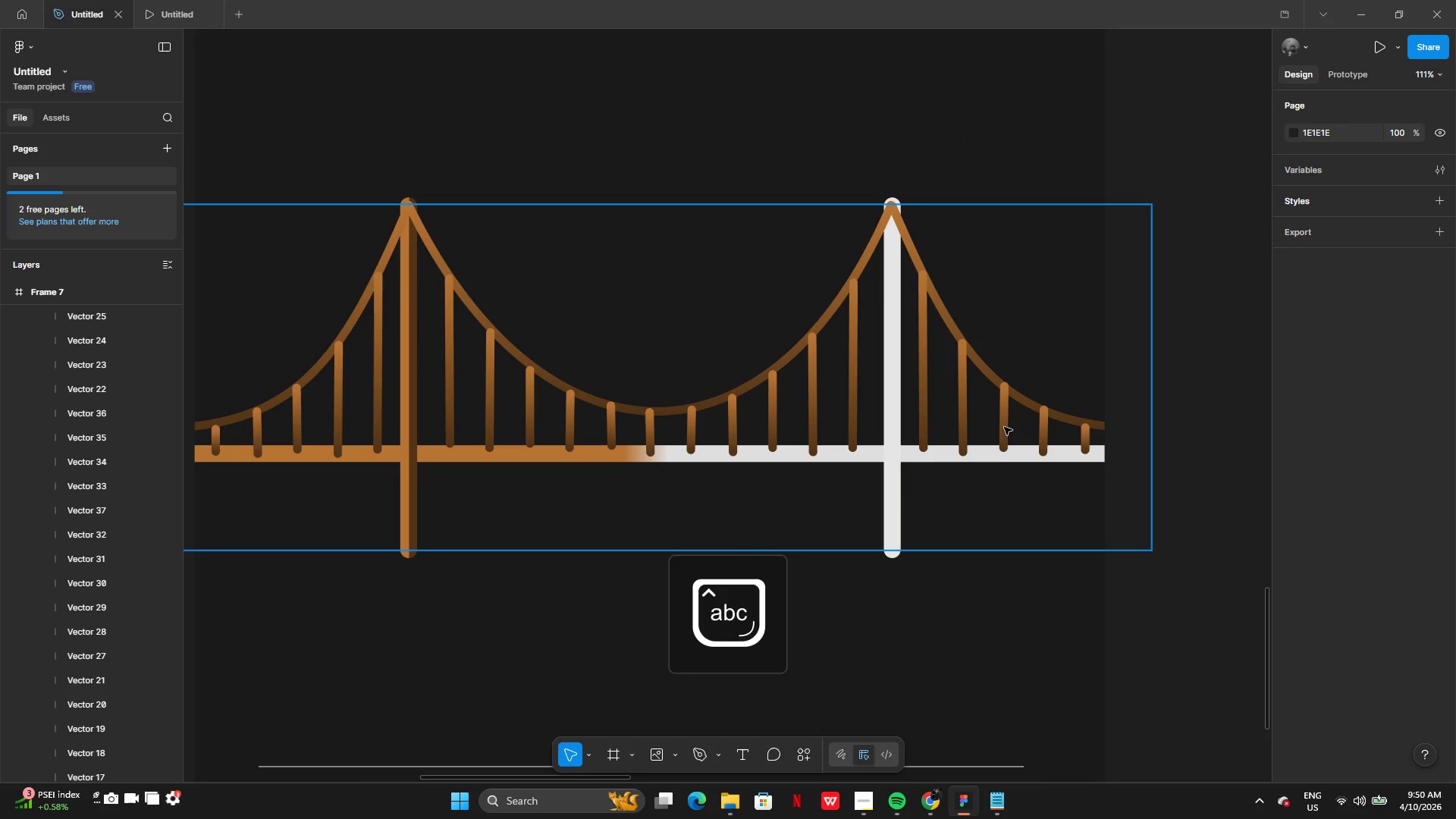 
key(CapsLock)
 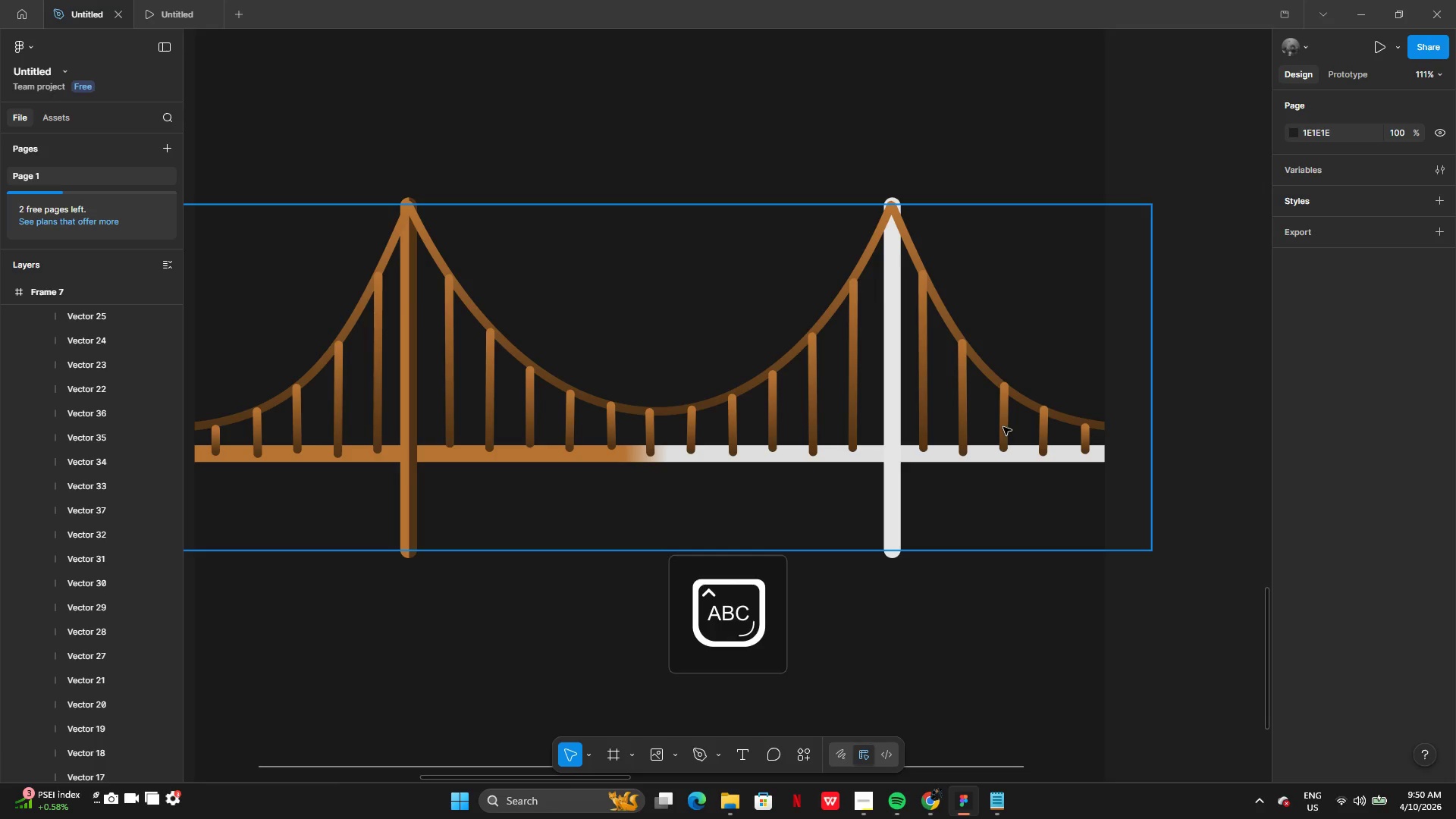 
left_click([1003, 427])
 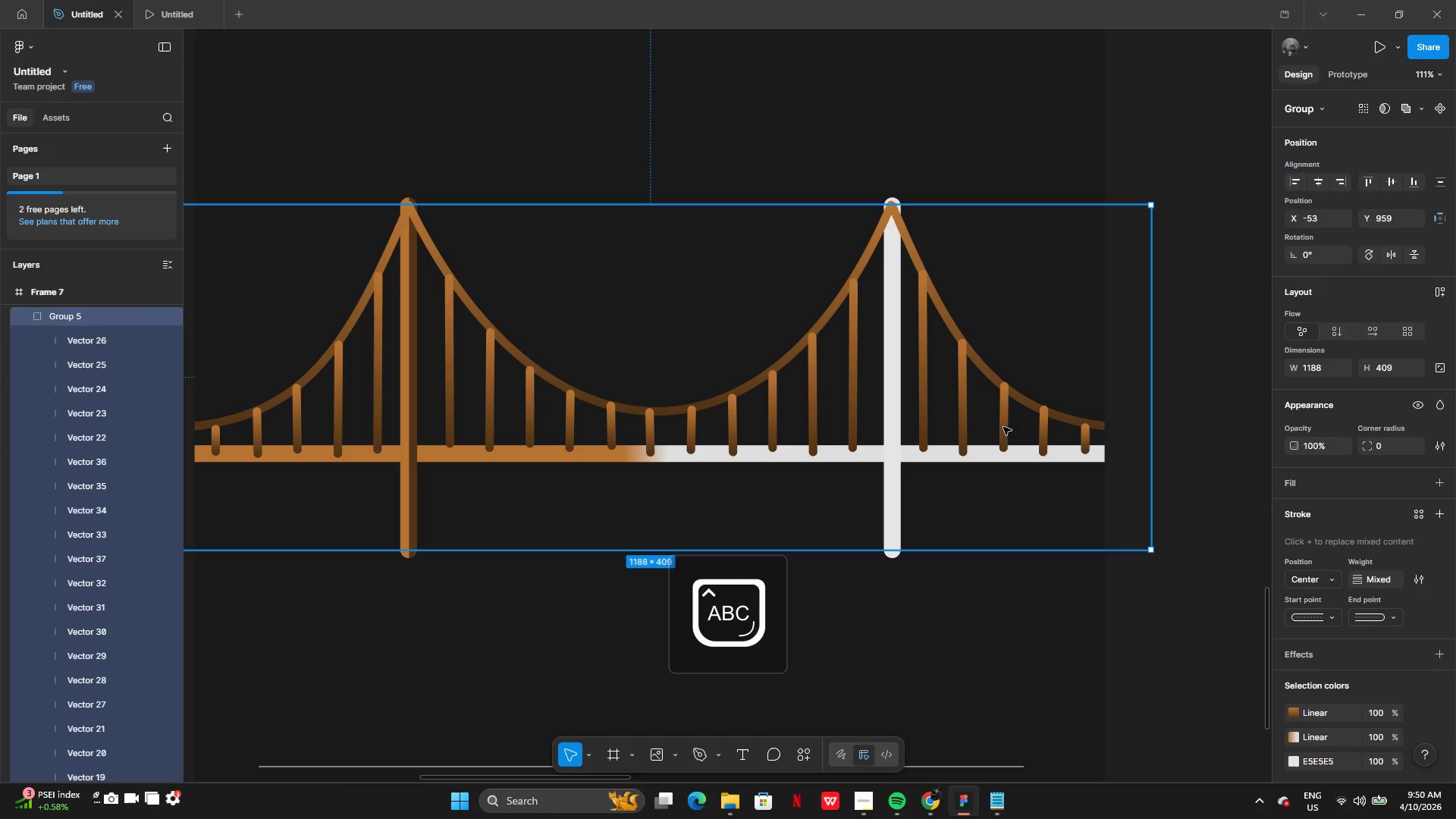 
key(CapsLock)
 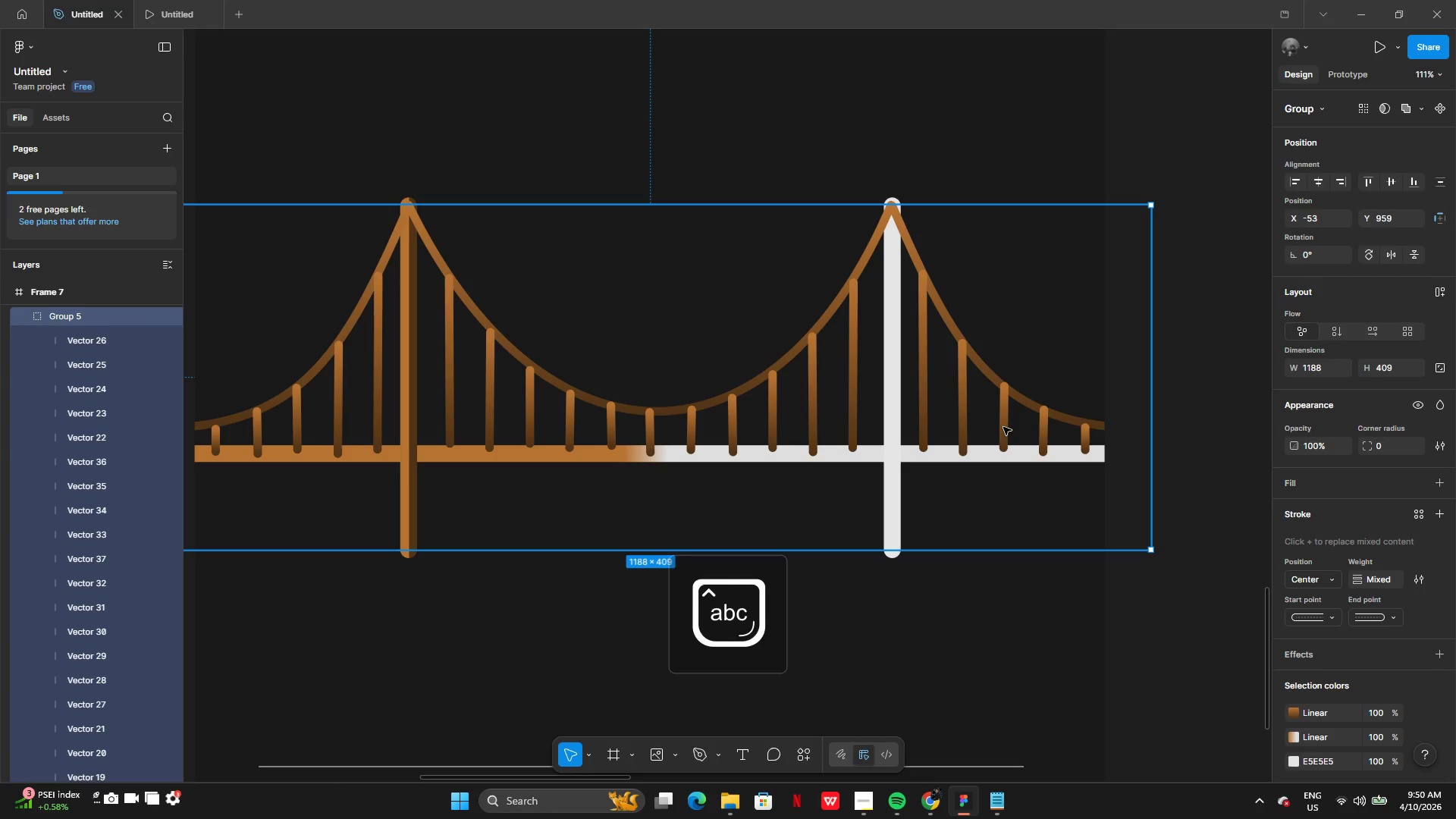 
hold_key(key=ShiftLeft, duration=0.8)
left_click([1003, 427])
 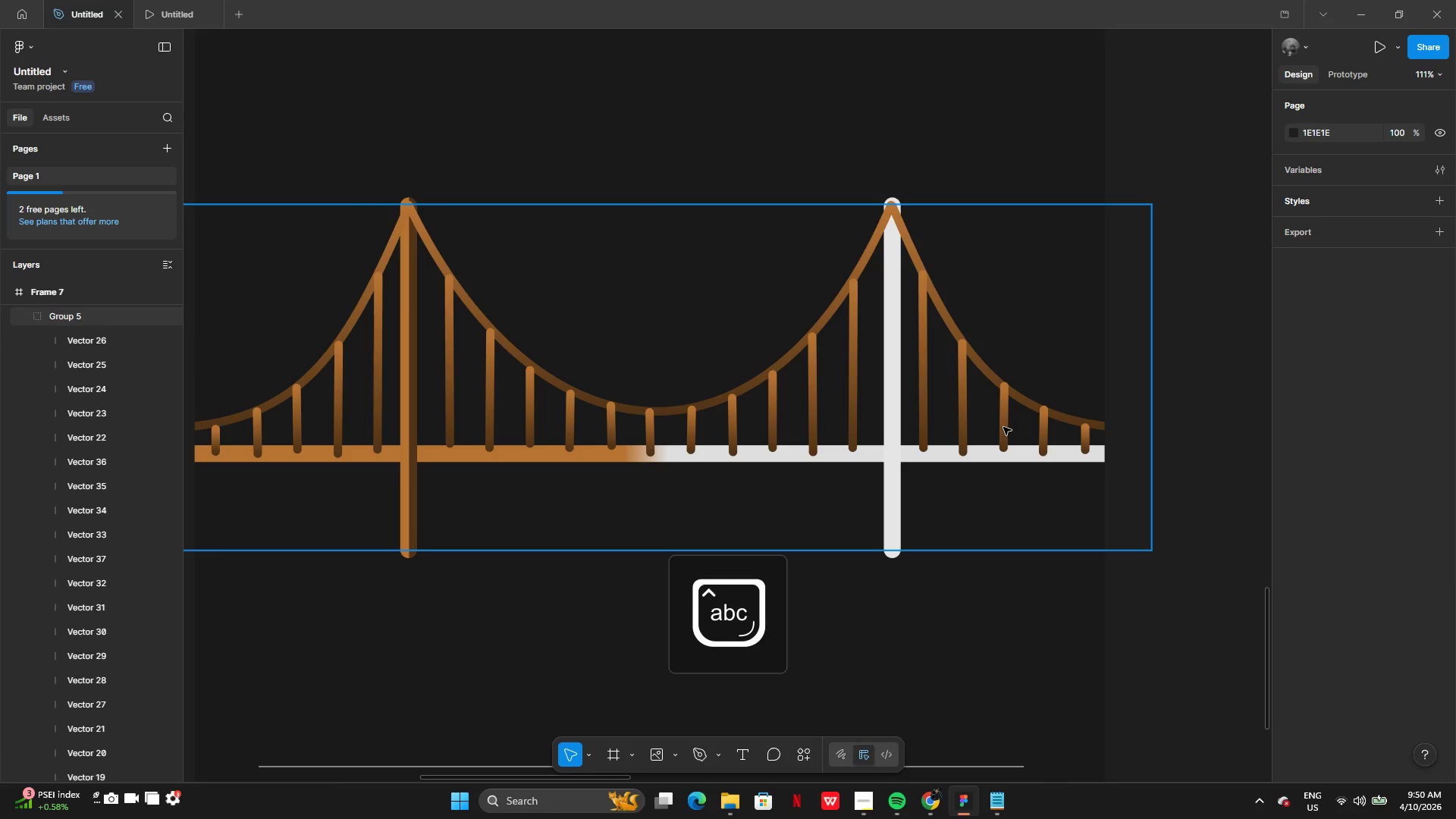 
double_click([1003, 427])
 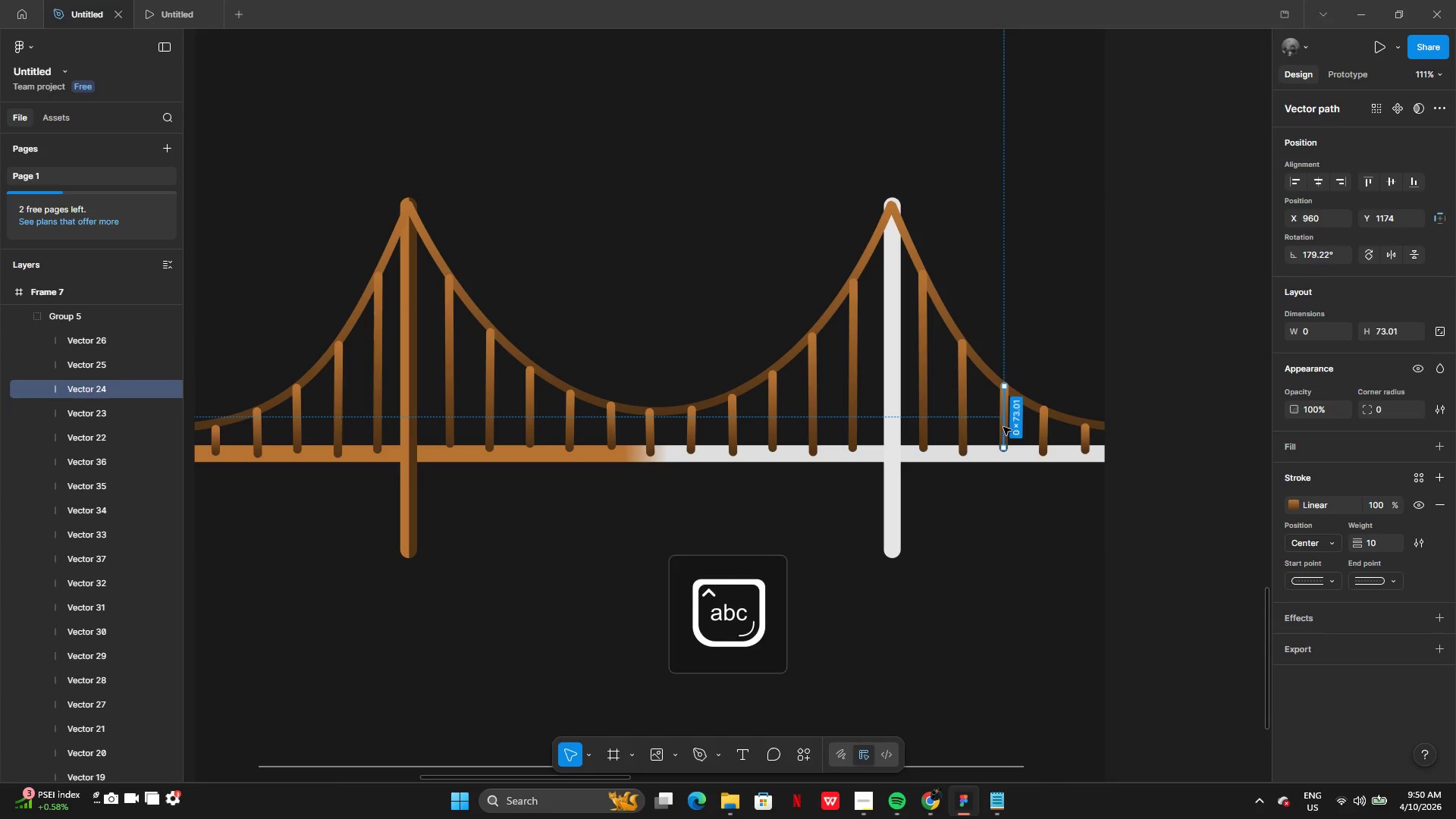 
hold_key(key=ShiftLeft, duration=1.5)
left_click([1040, 435])
 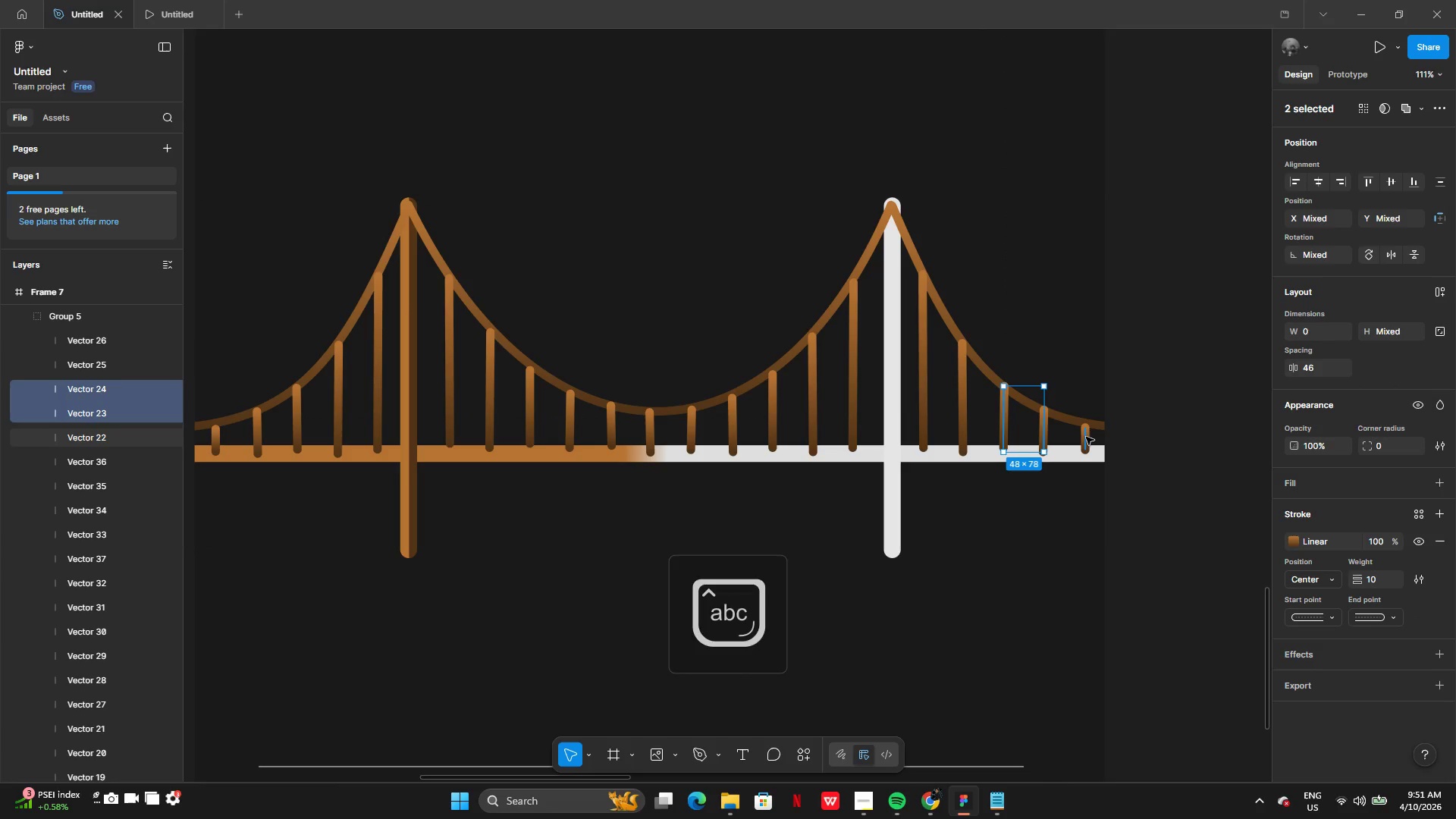 
left_click([1087, 437])
 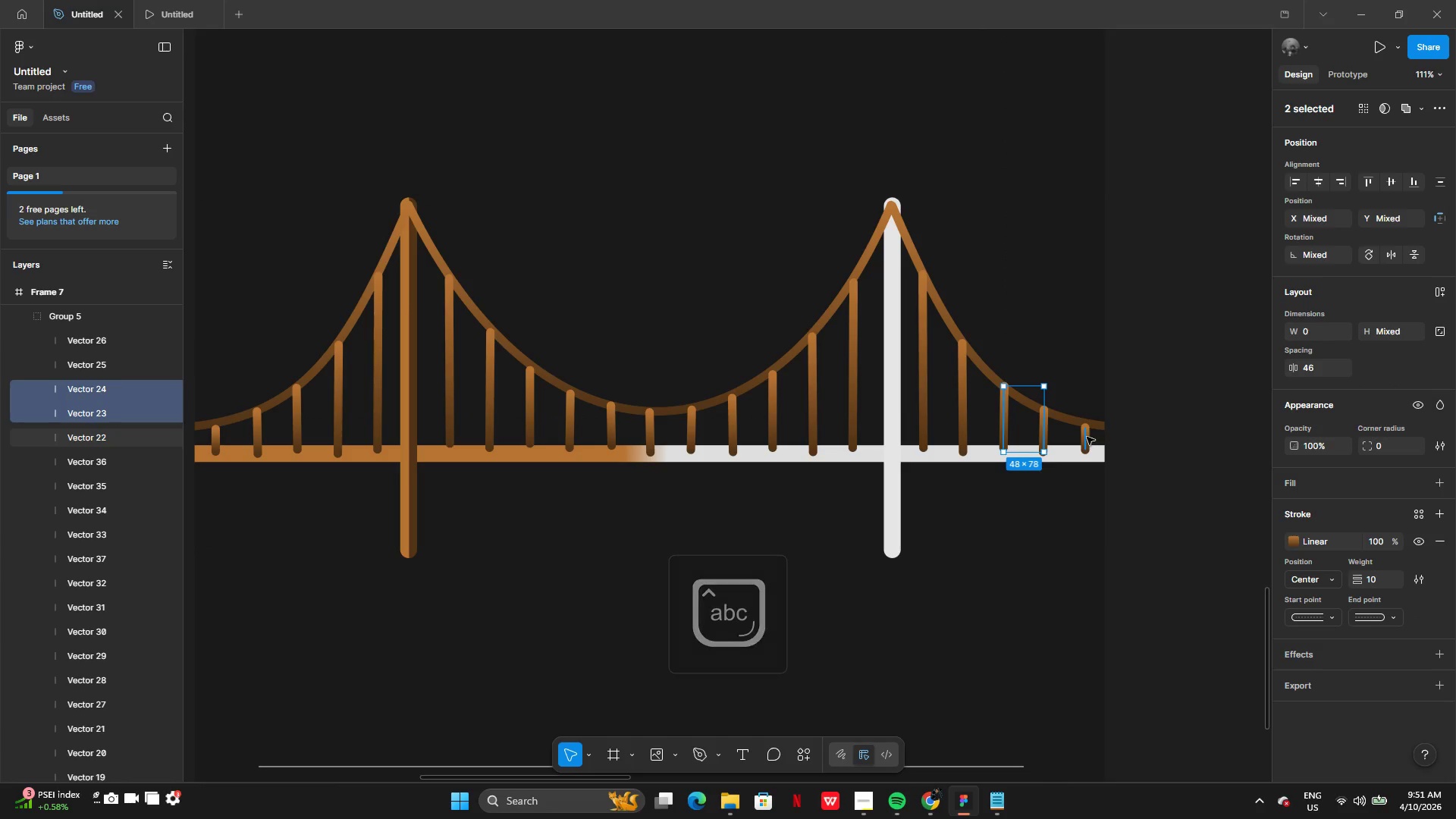 
hold_key(key=ShiftLeft, duration=1.5)
left_click([965, 403])
 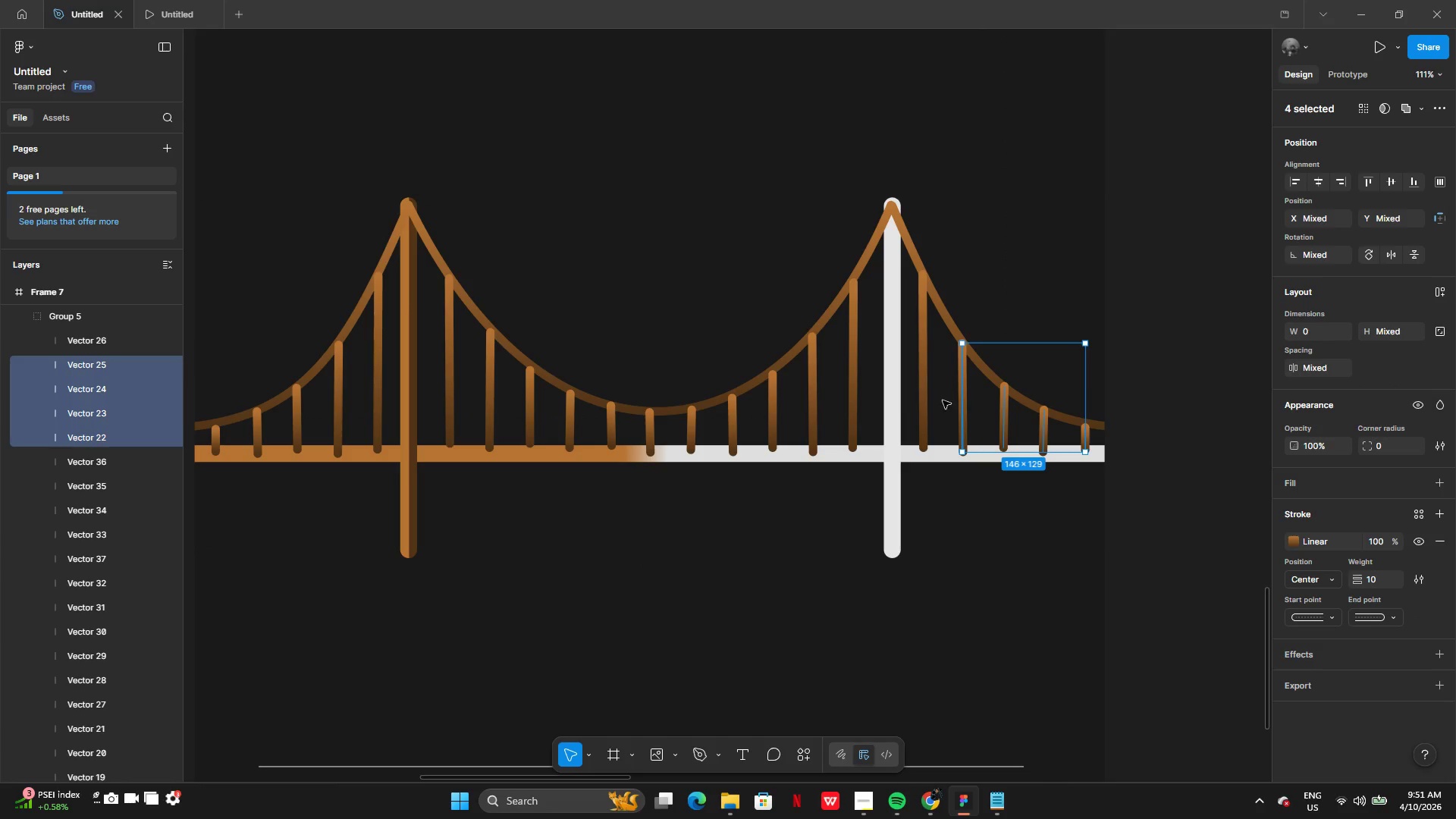 
hold_key(key=ShiftLeft, duration=1.52)
left_click([929, 391])
 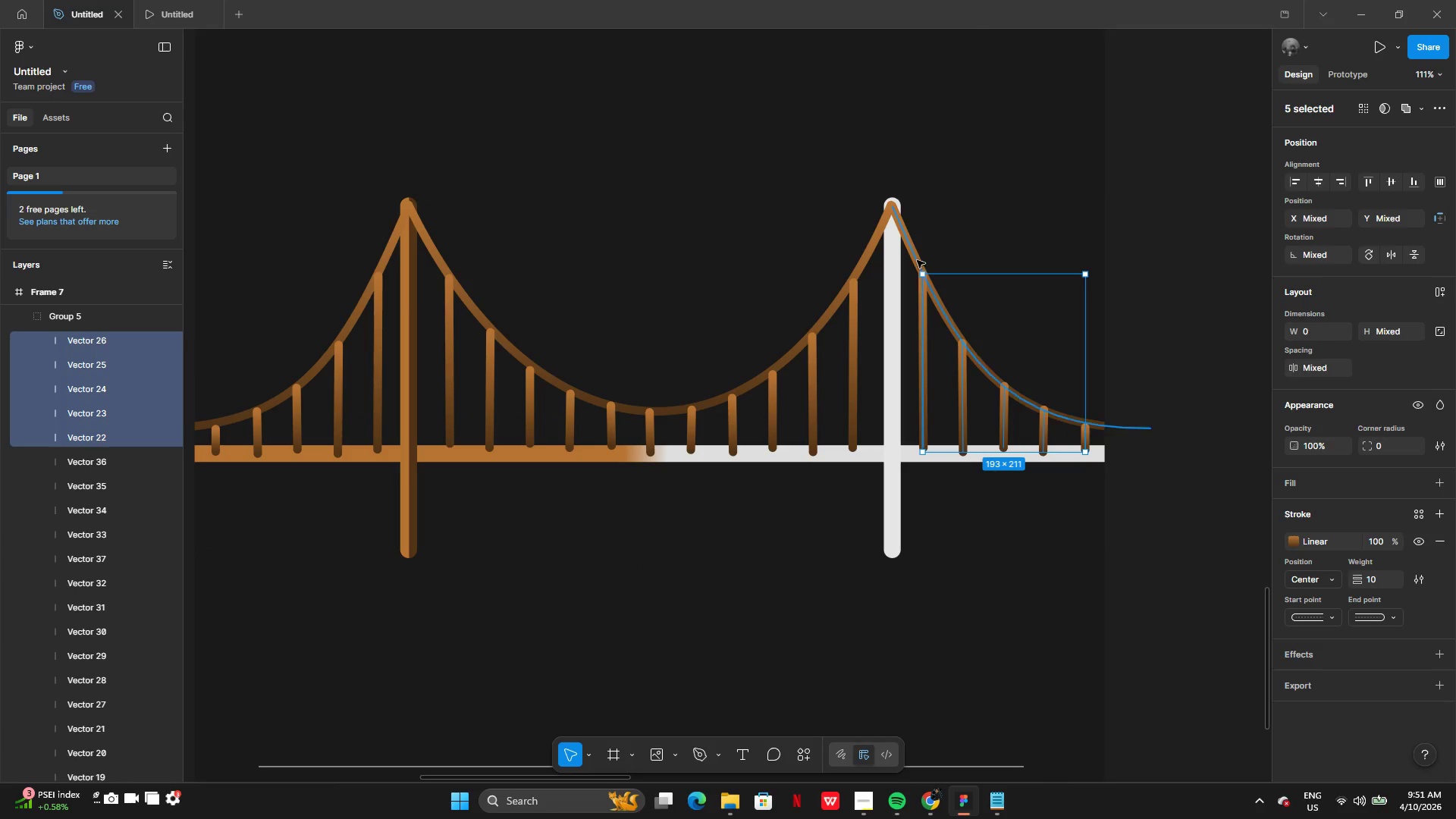 
hold_key(key=ShiftLeft, duration=1.5)
left_click([917, 257])
 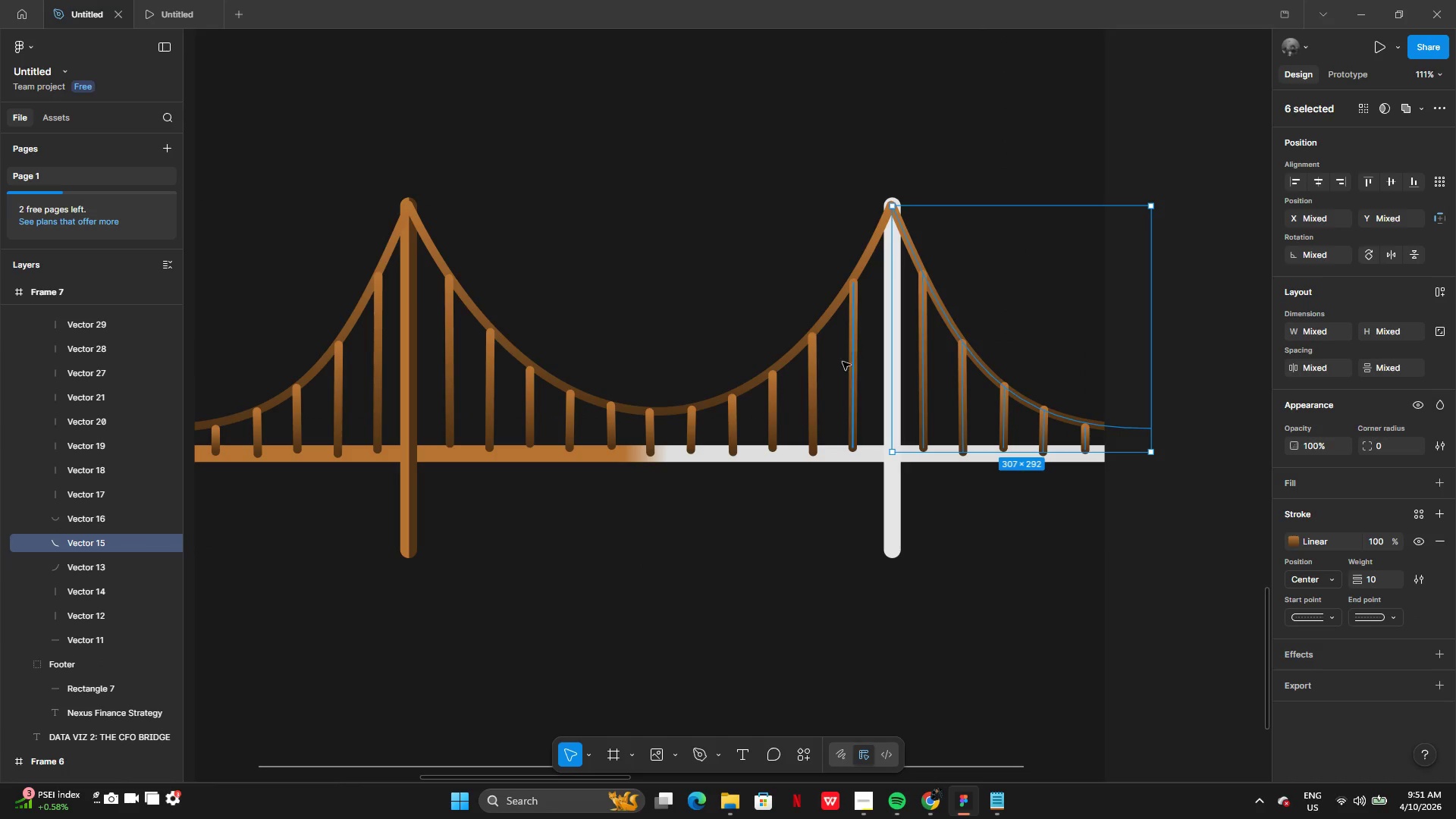 
hold_key(key=ShiftLeft, duration=1.5)
left_click([851, 372])
 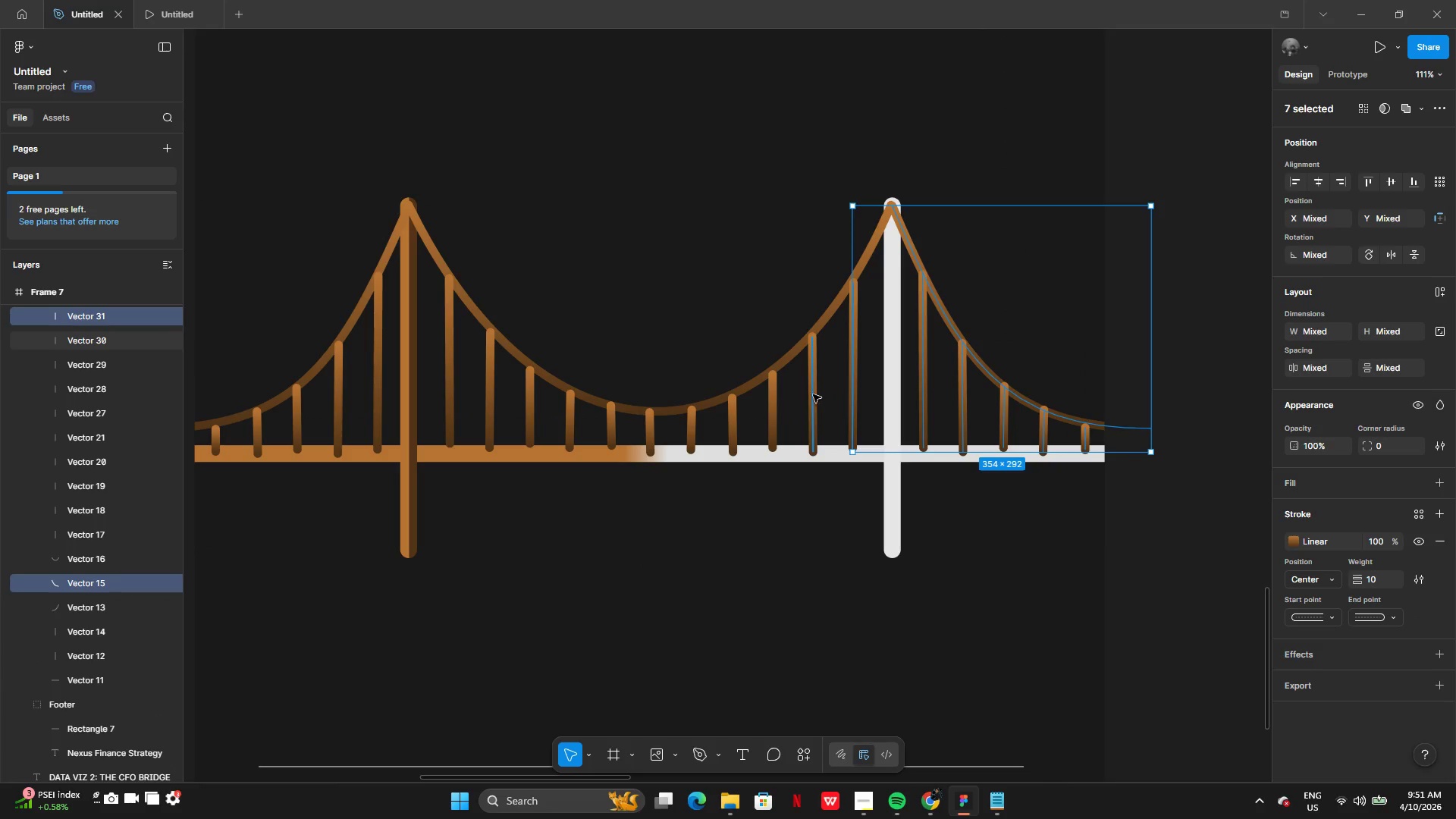 
left_click([811, 396])
 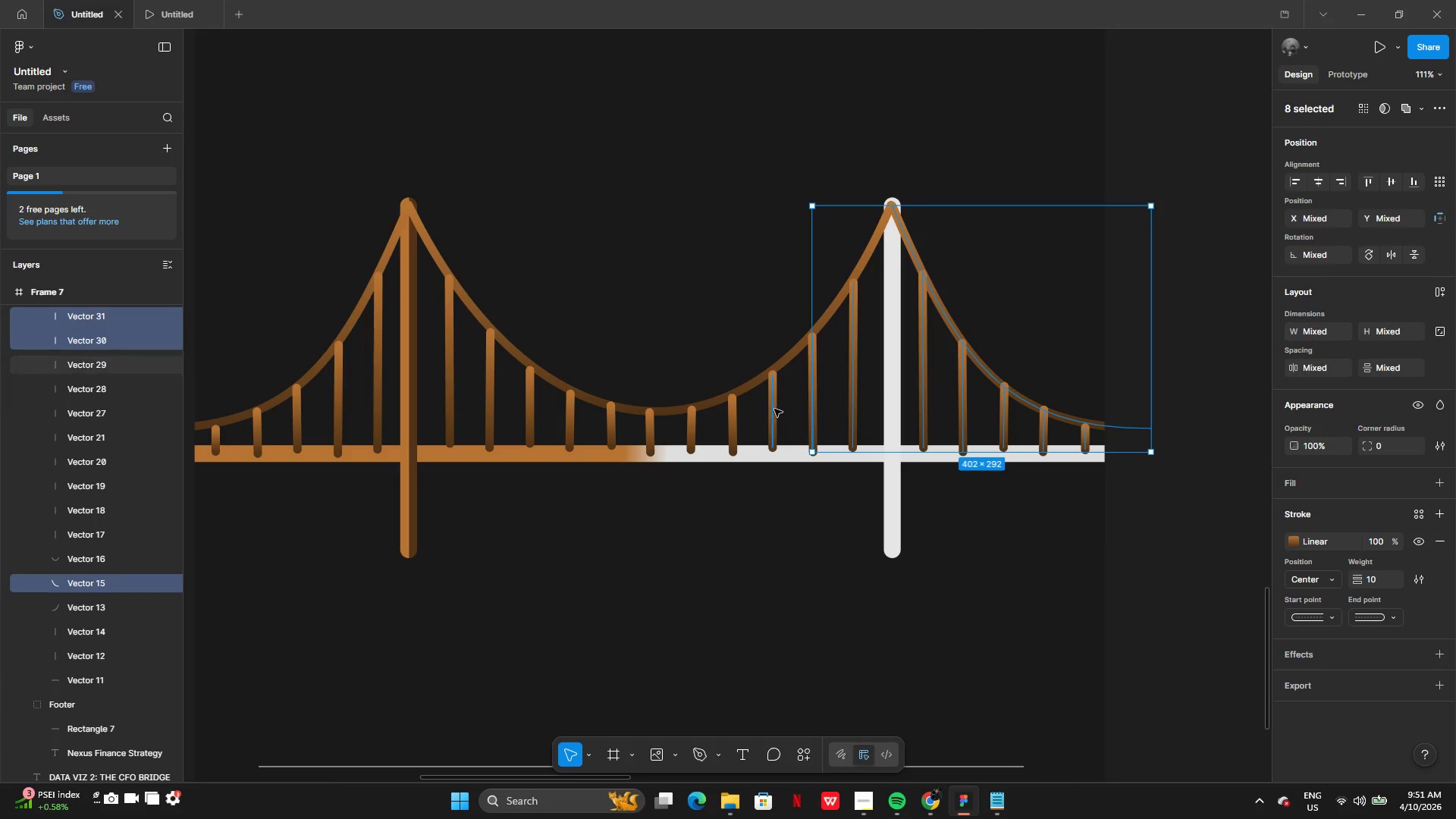 
hold_key(key=ShiftLeft, duration=1.5)
left_click([774, 414])
 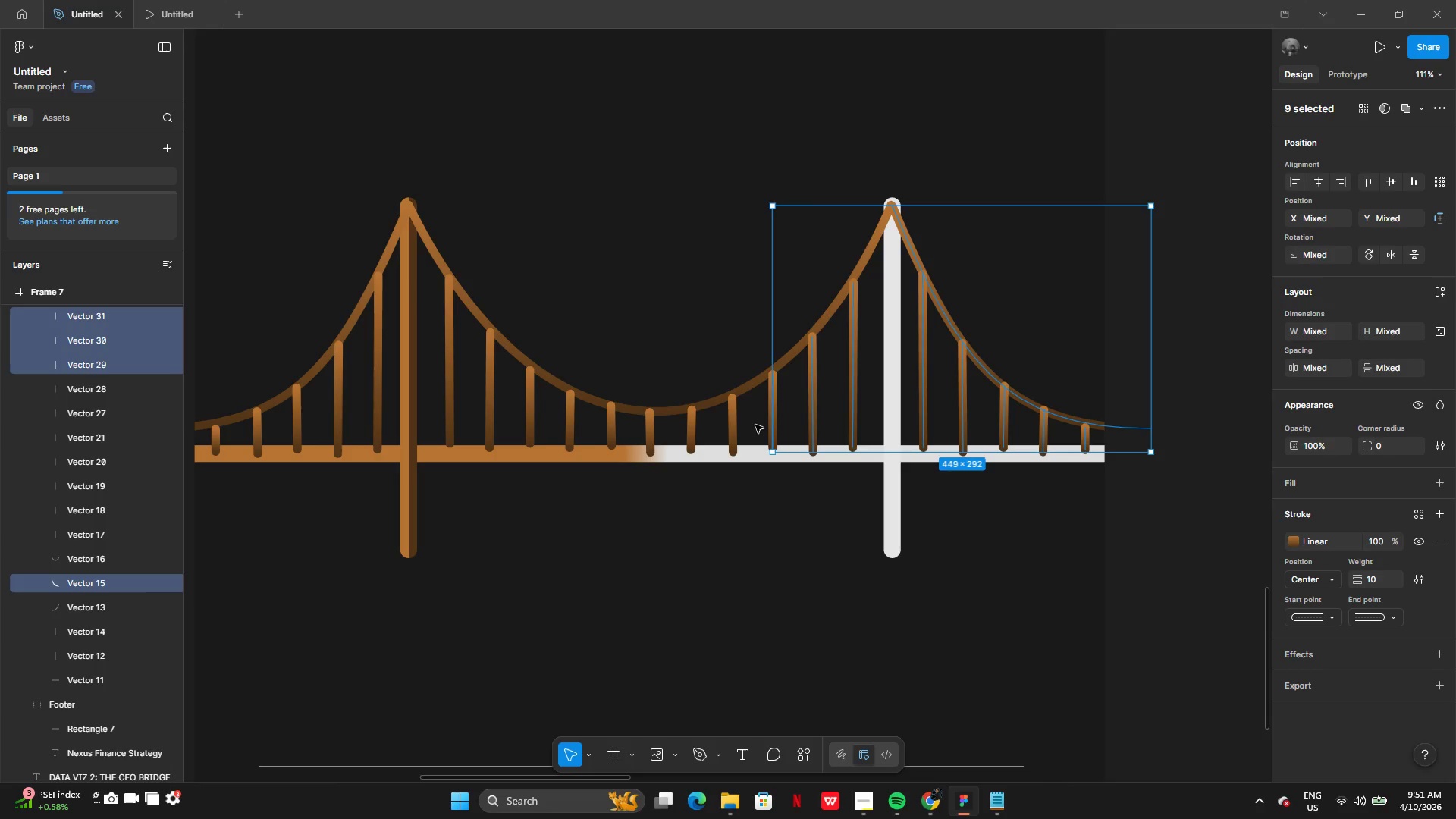 
left_click([733, 425])
 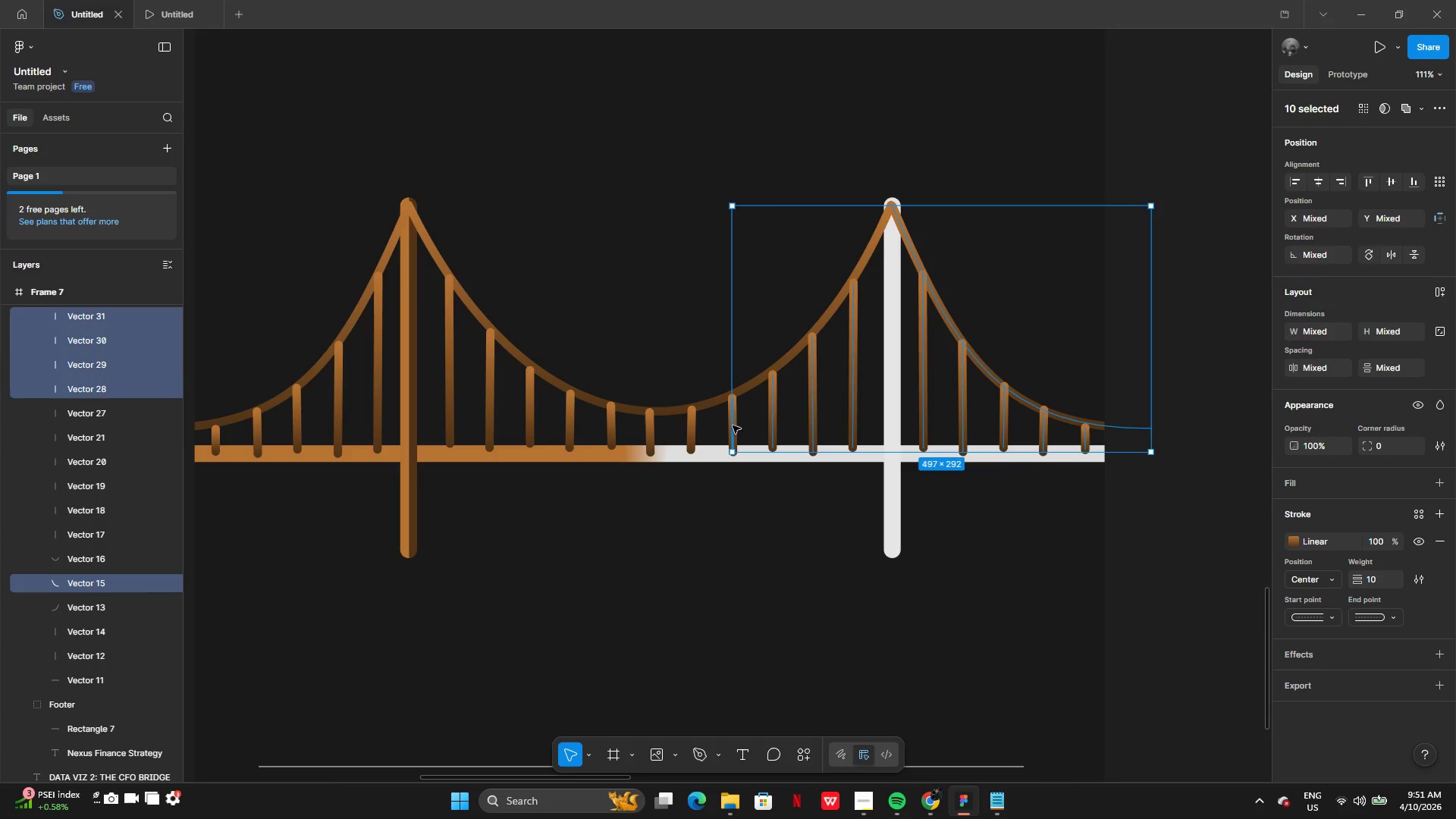 
hold_key(key=ShiftLeft, duration=1.31)
left_click([695, 431])
 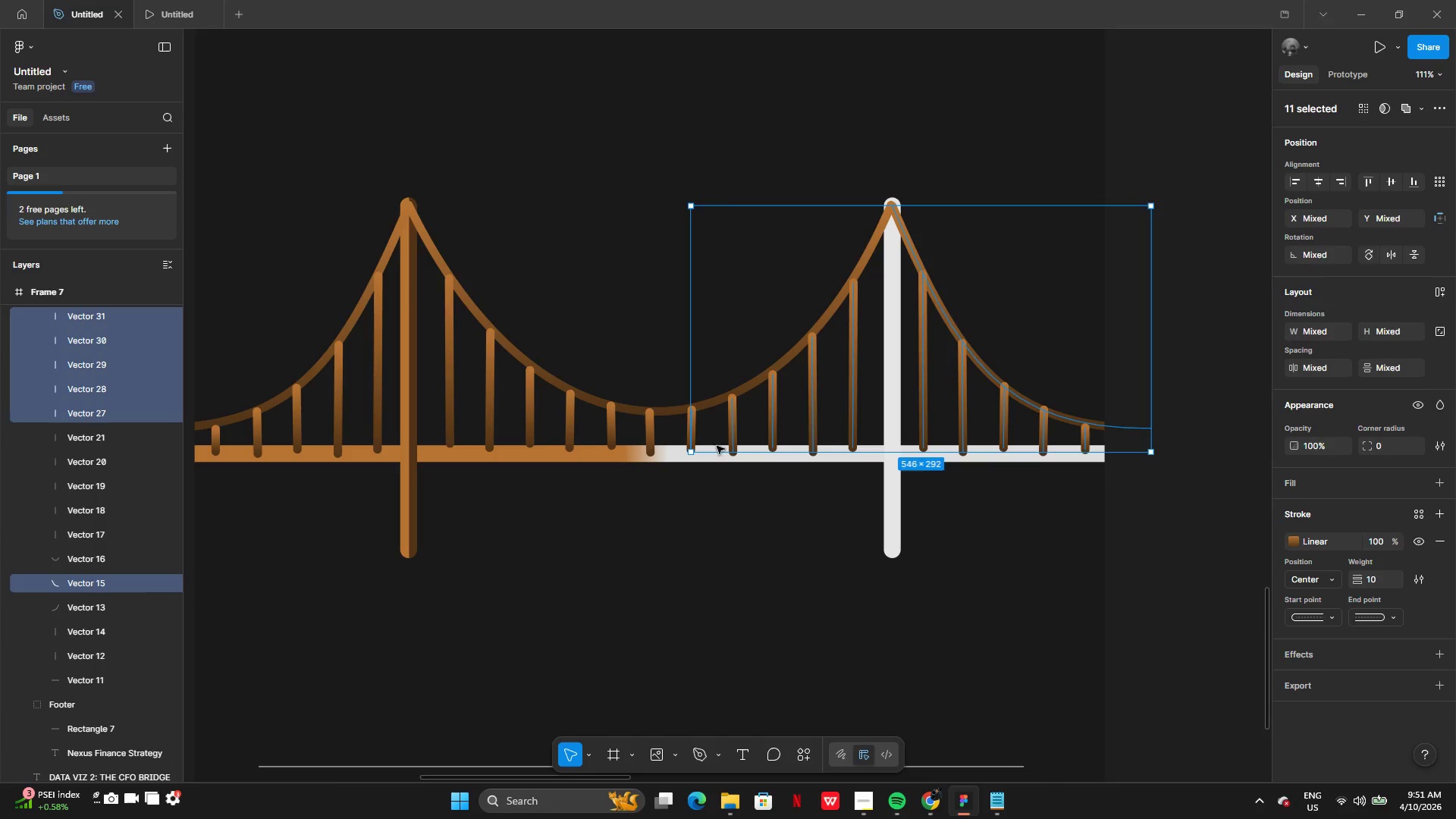 
hold_key(key=ShiftLeft, duration=13.05)
left_click([1294, 541])
 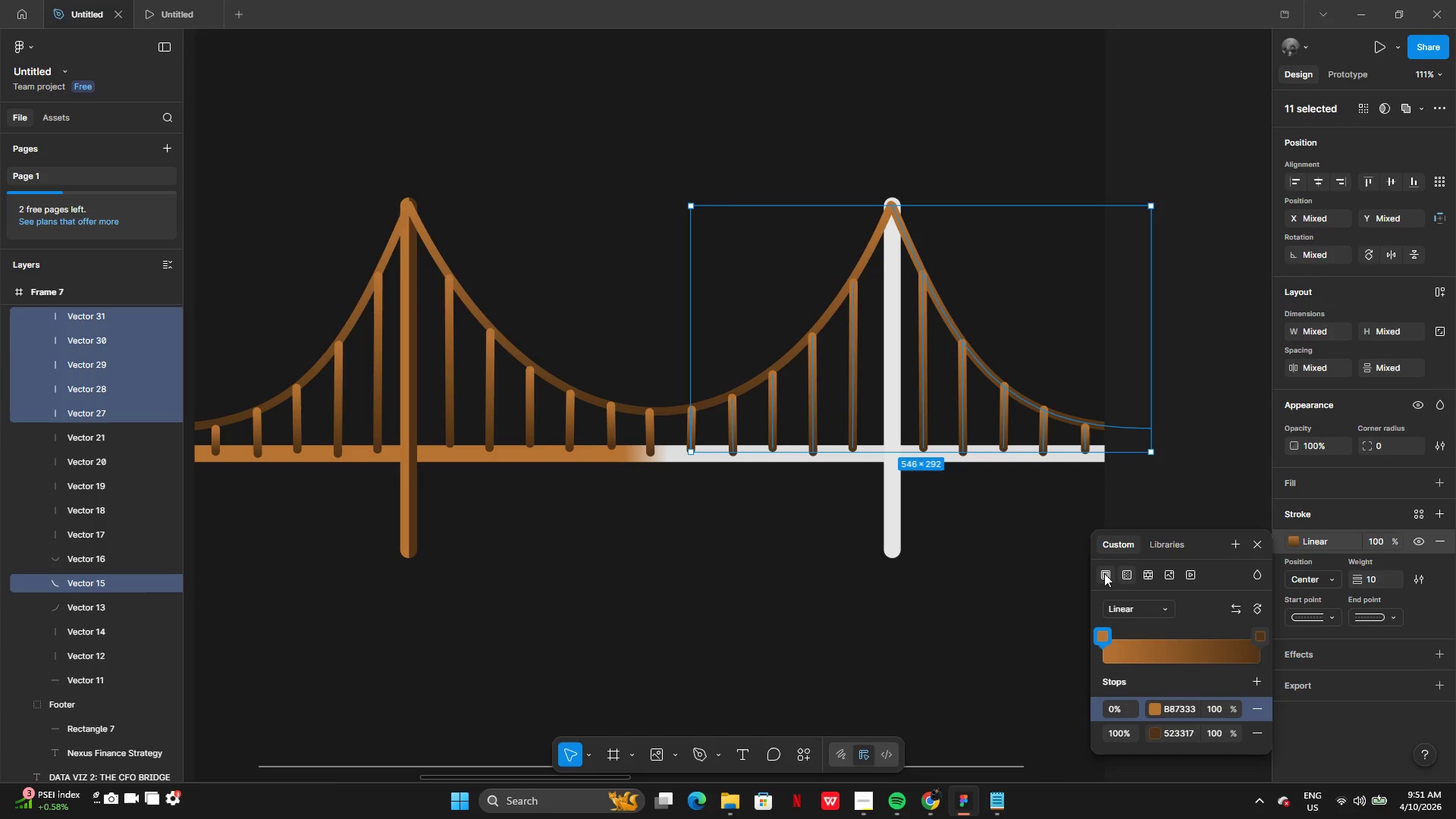 
left_click([1104, 575])
 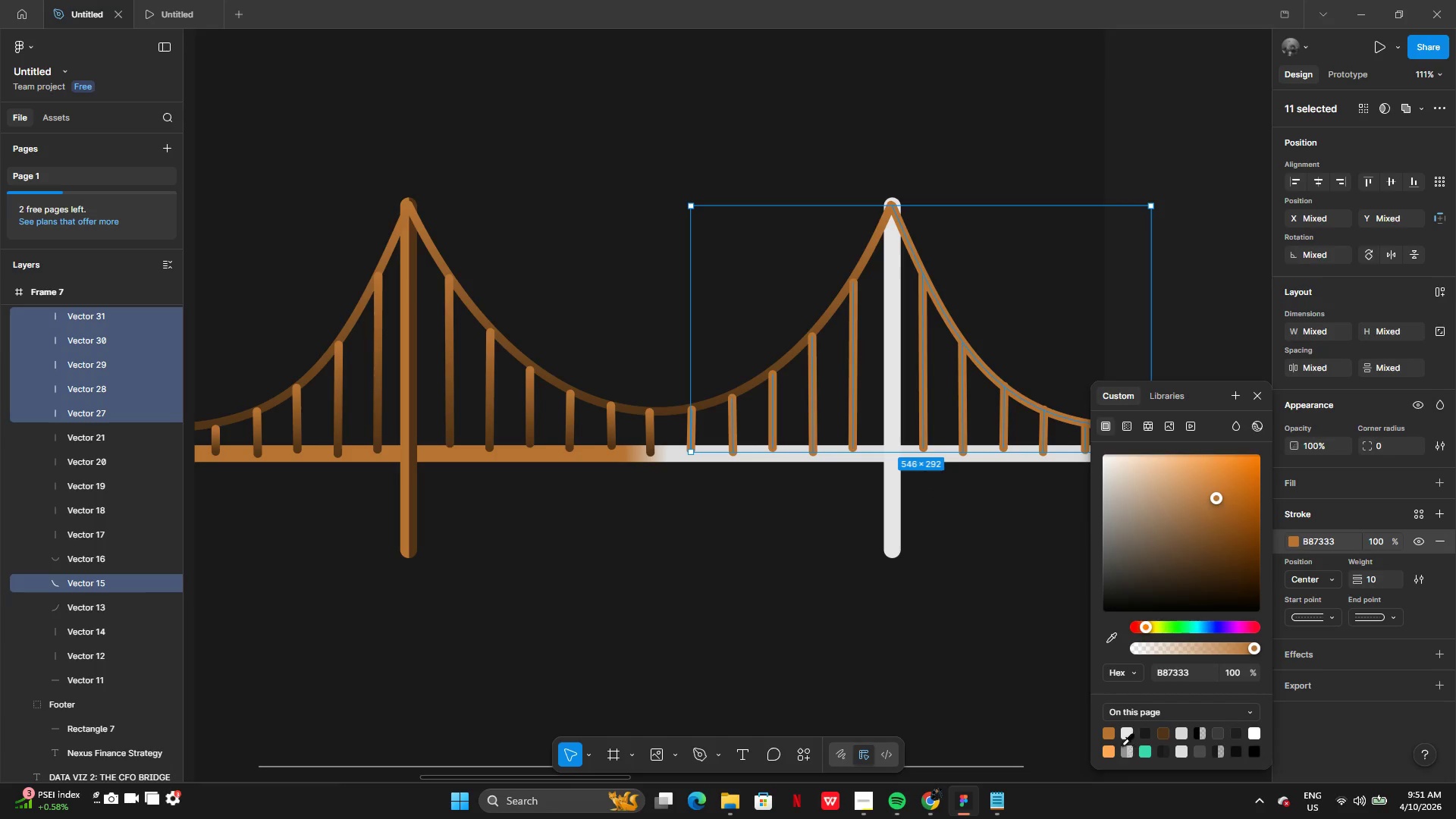 
left_click([1125, 732])
 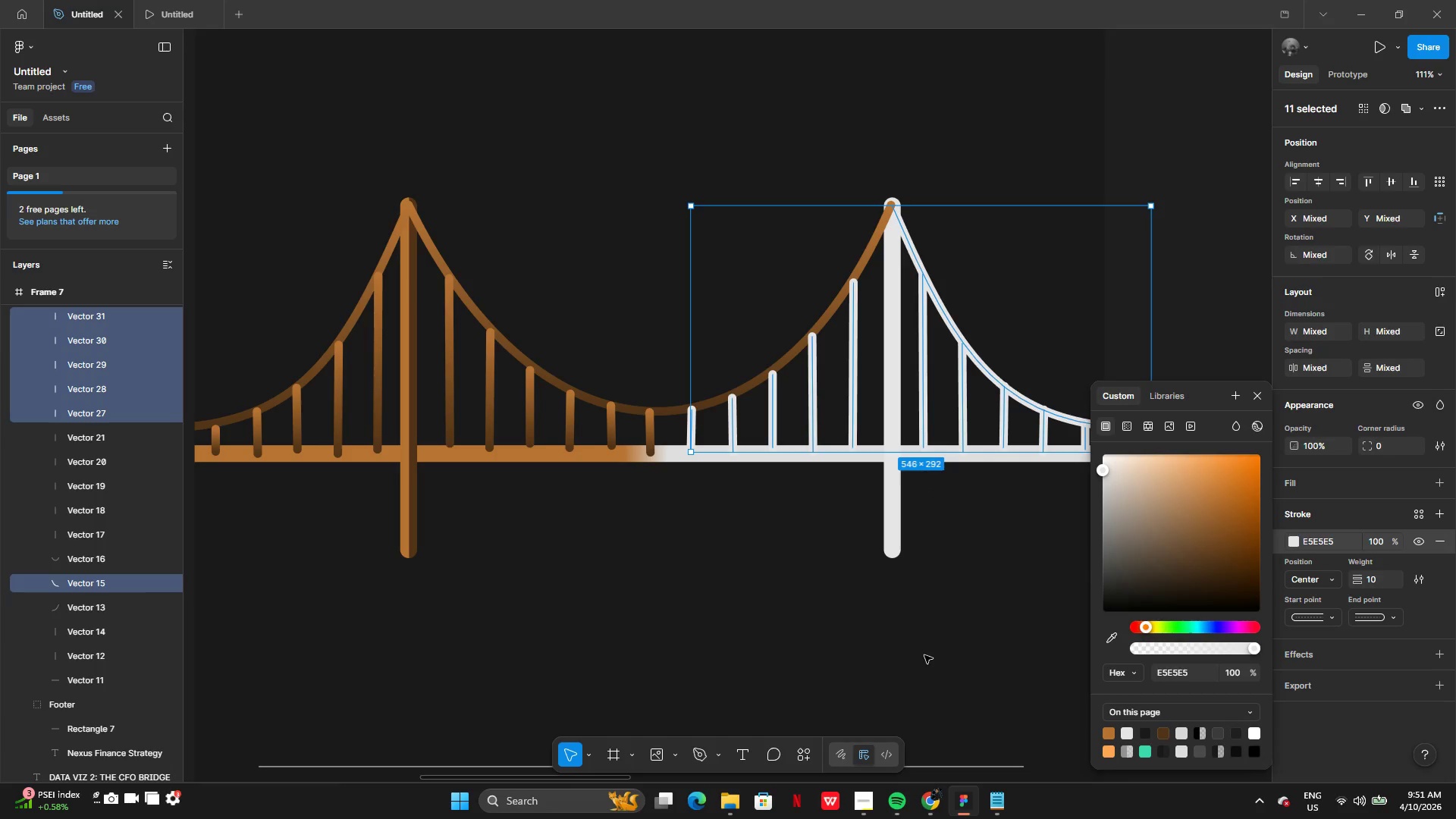 
double_click([924, 655])
 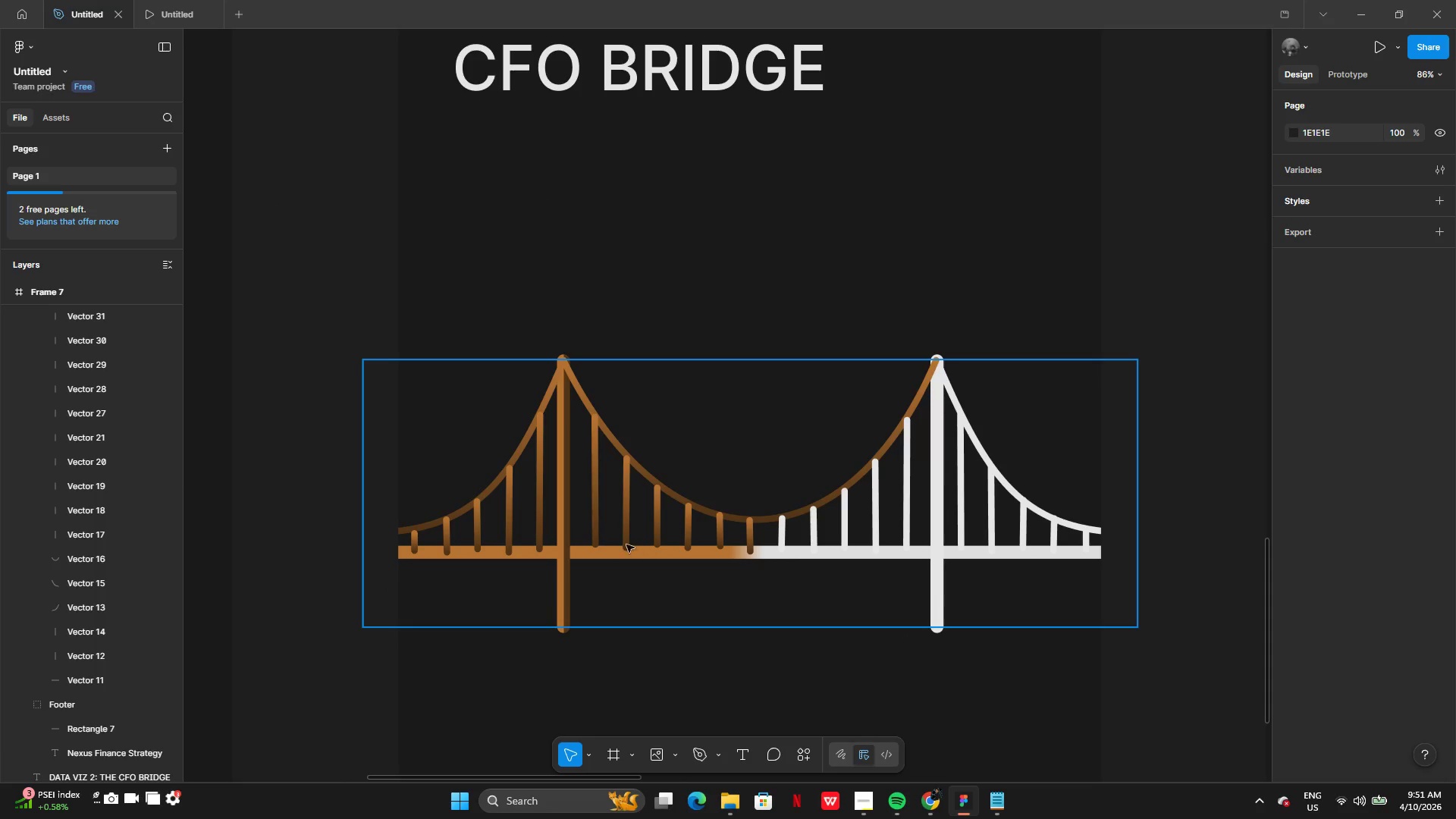 
double_click([626, 534])
 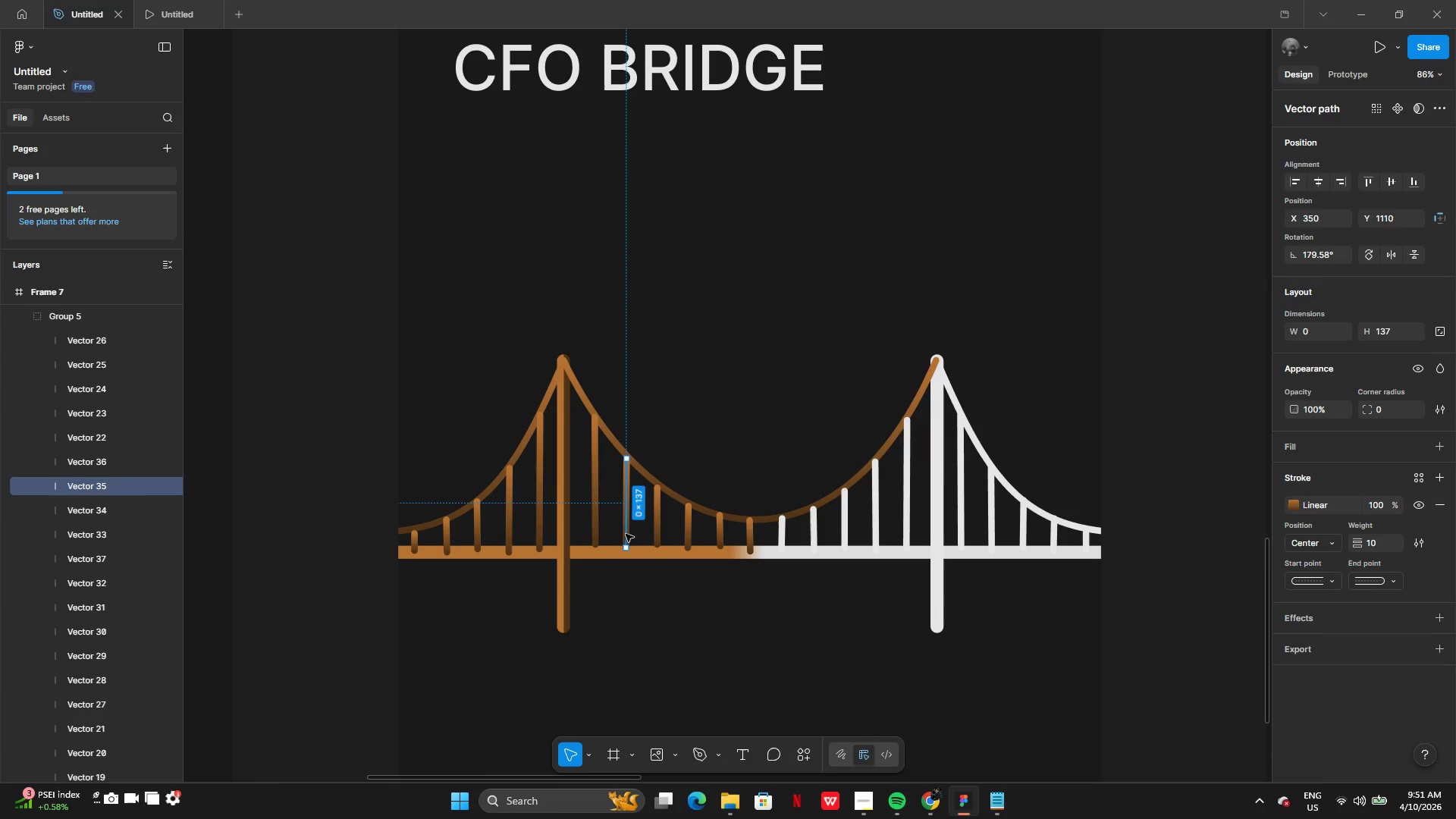 
hold_key(key=ShiftLeft, duration=1.5)
left_click([657, 538])
 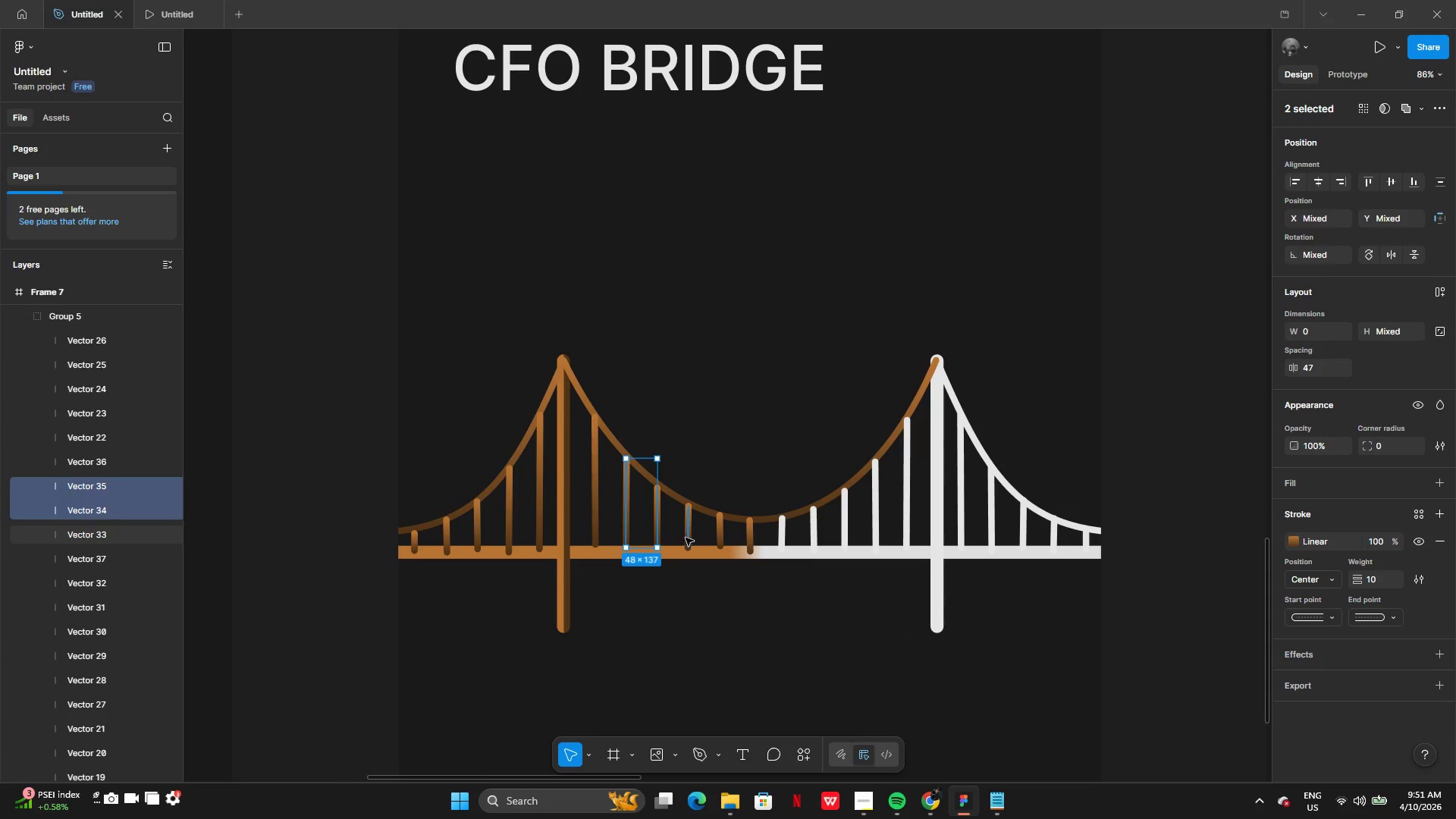 
left_click([686, 538])
 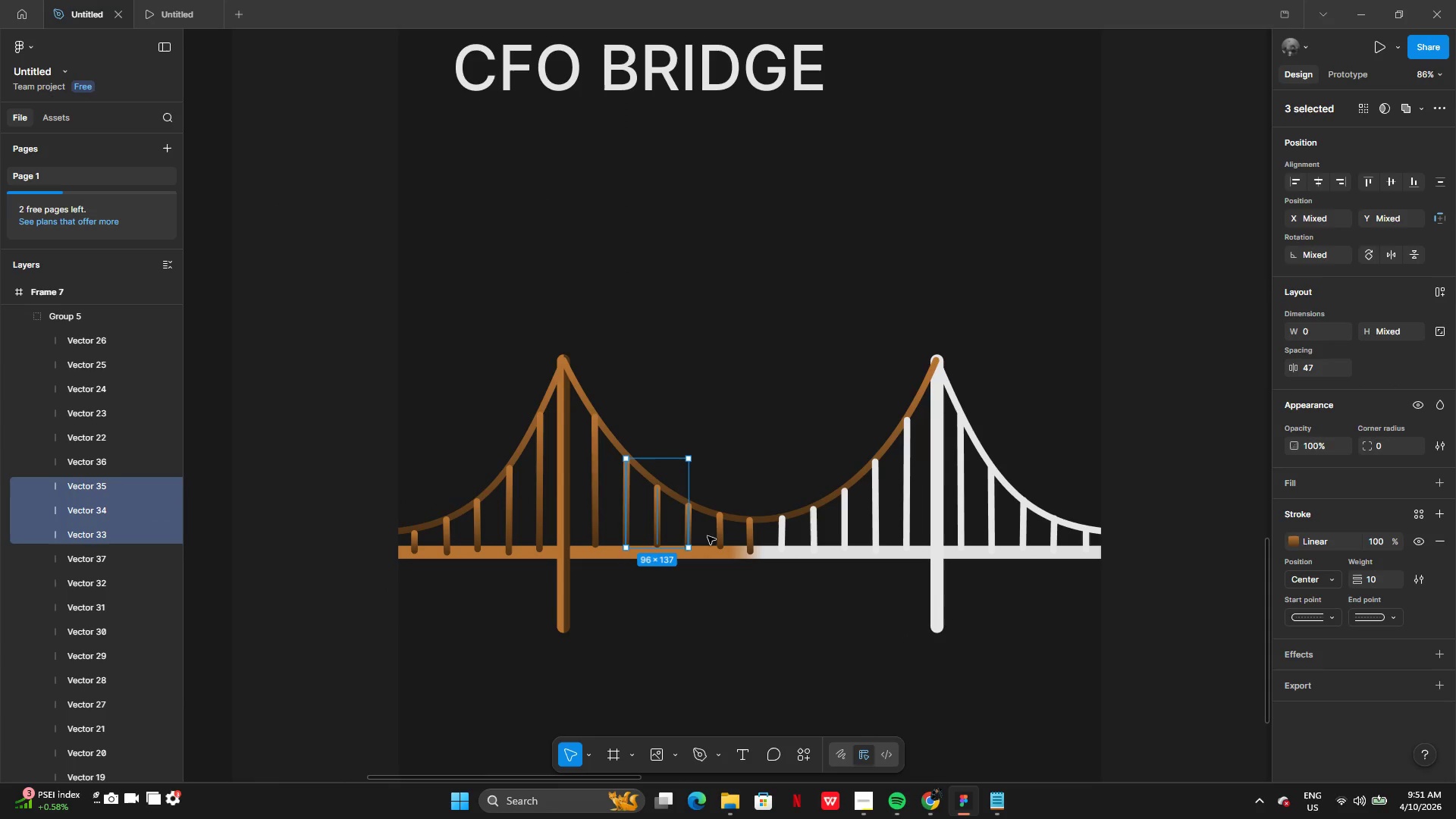 
hold_key(key=ShiftLeft, duration=1.52)
left_click([718, 536])
 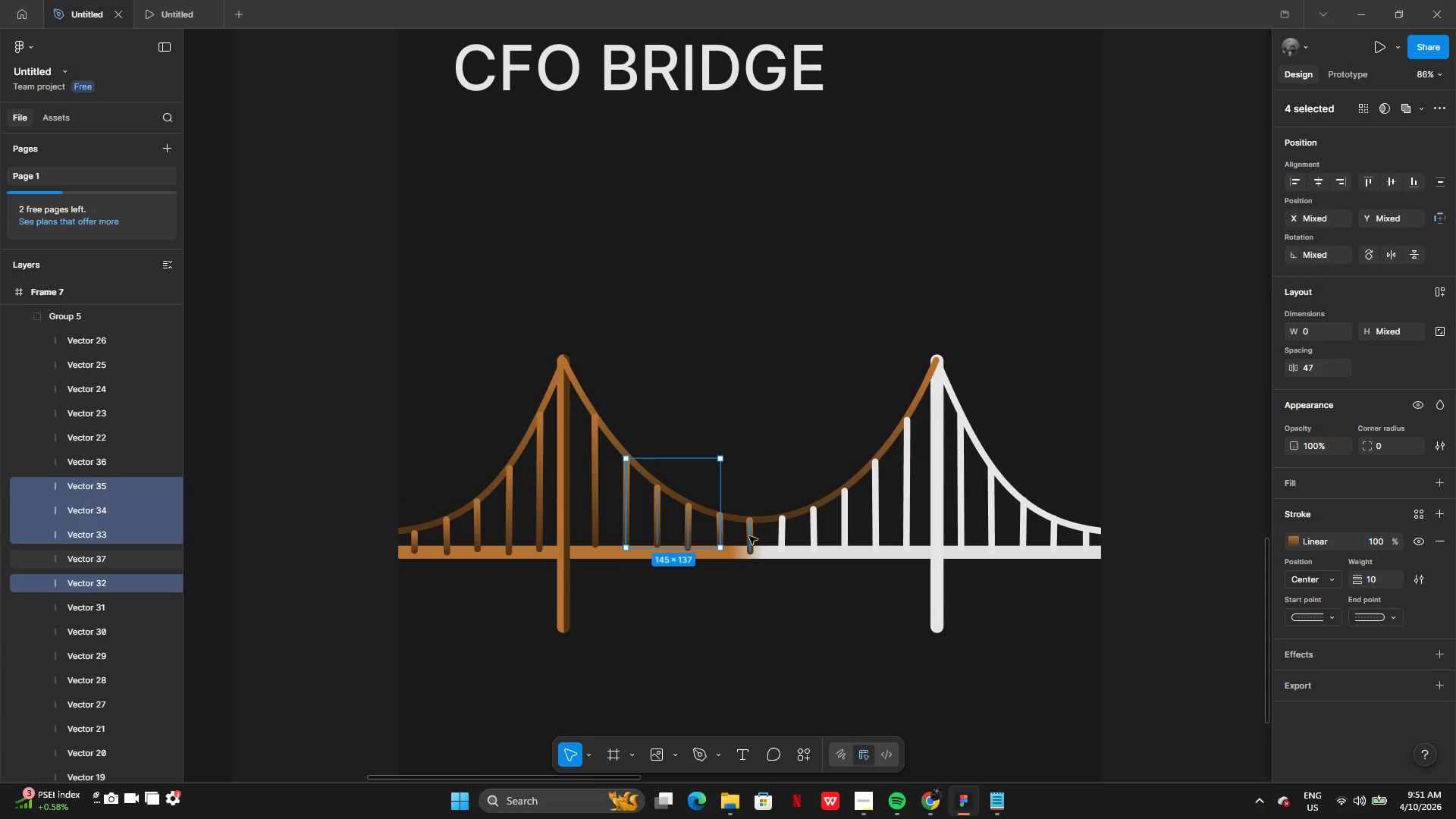 
left_click([749, 536])
 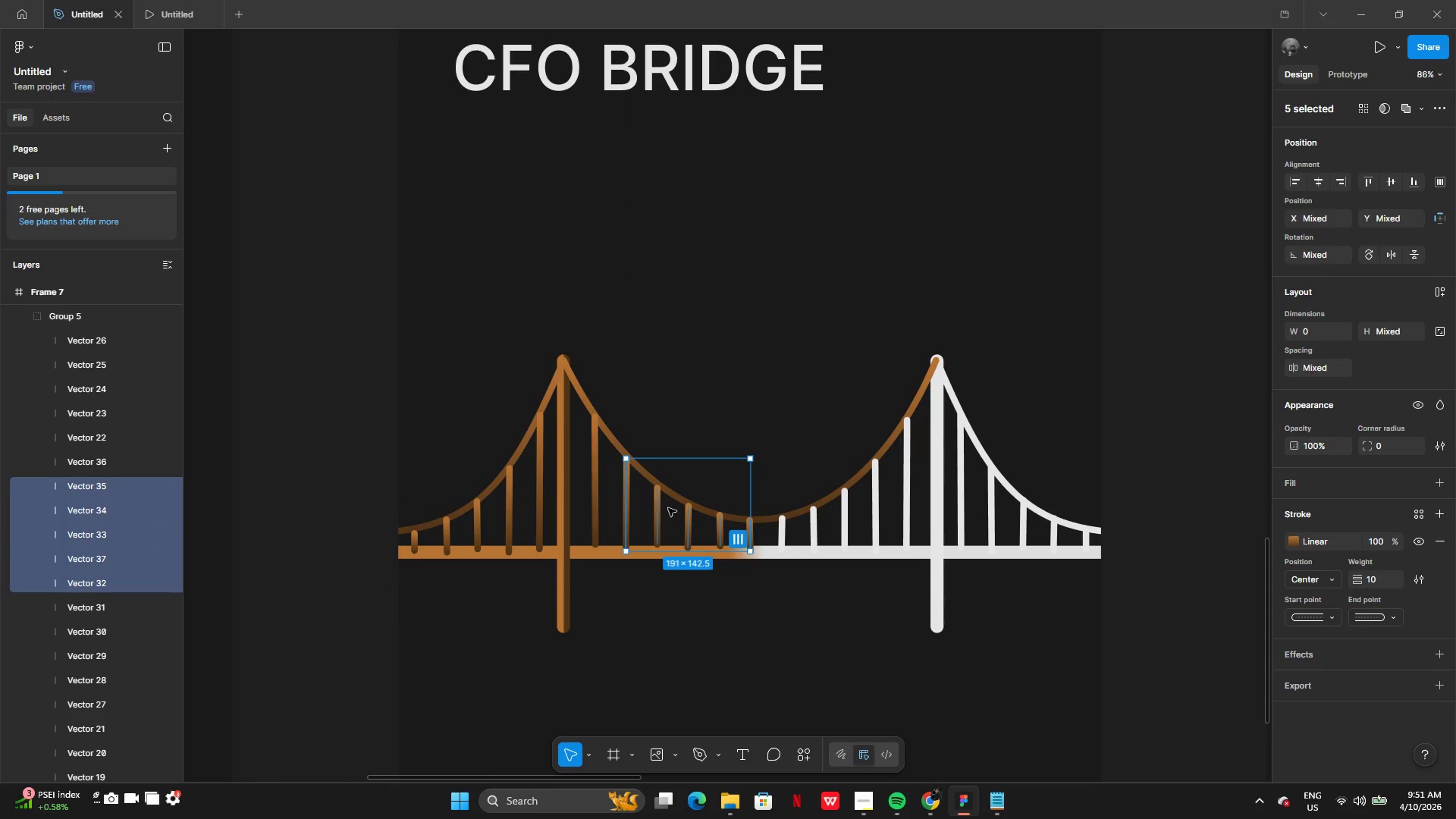 
hold_key(key=ShiftLeft, duration=1.5)
 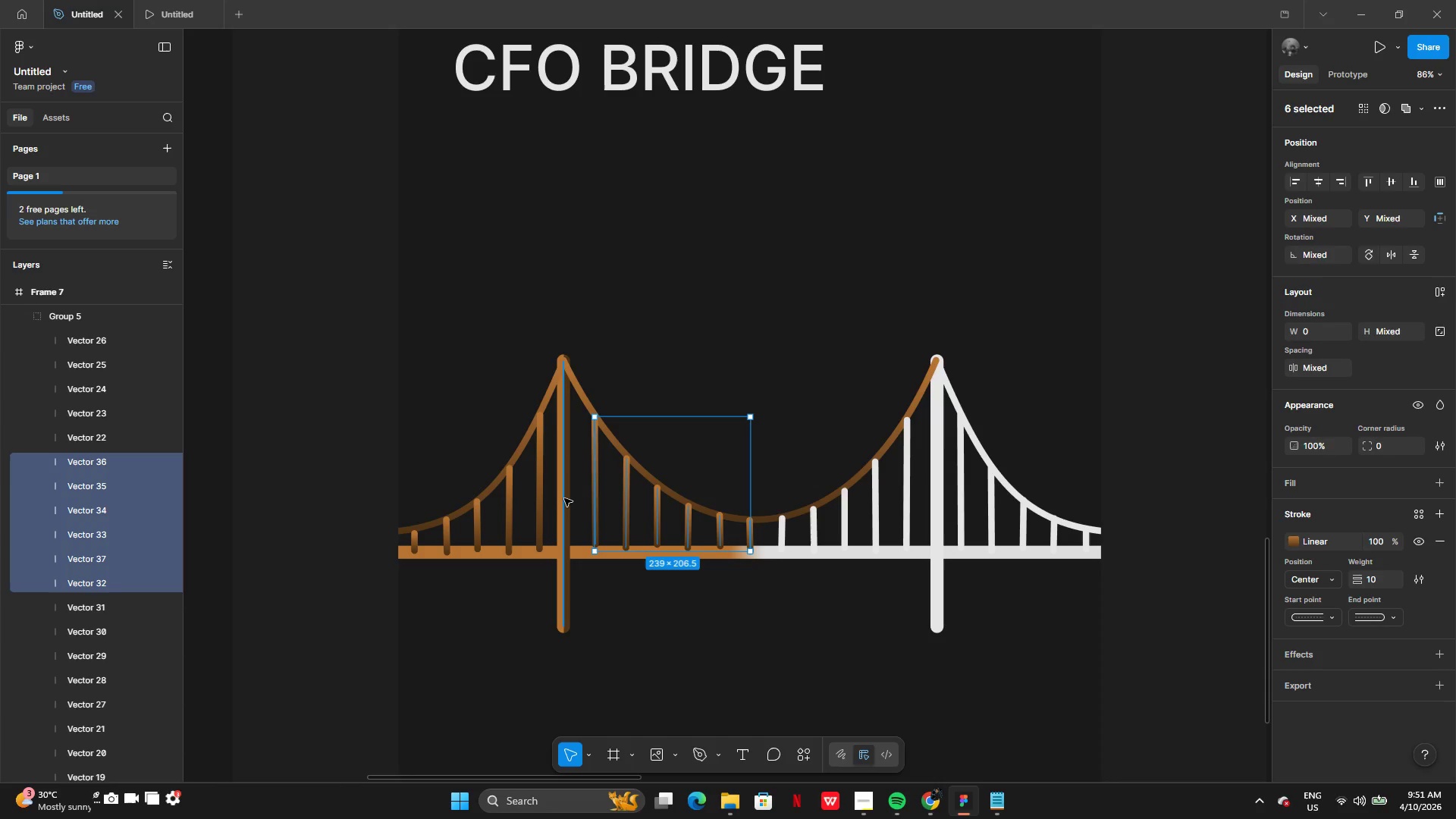 
hold_key(key=ShiftLeft, duration=1.51)
left_click([563, 498])
 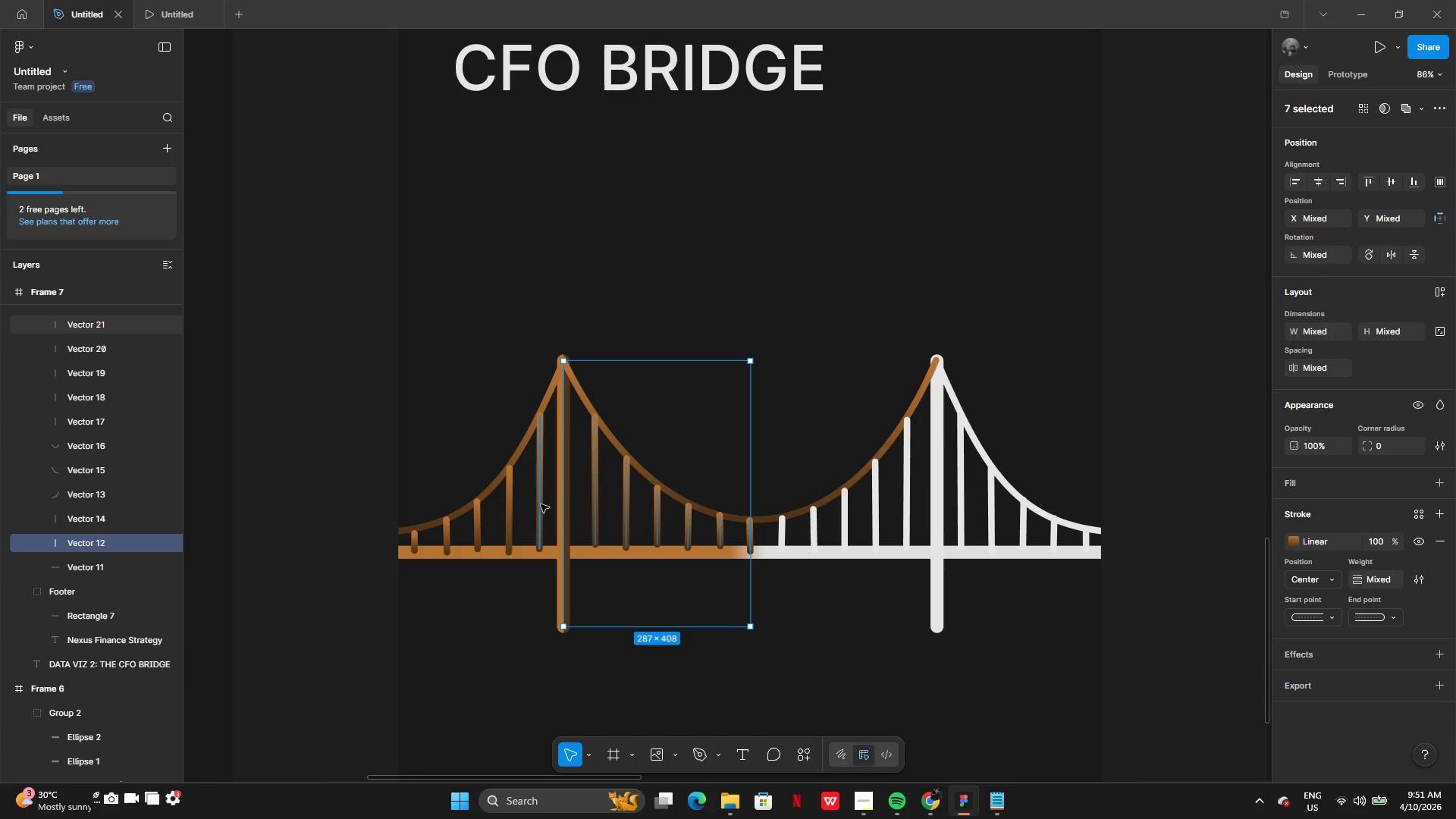 
hold_key(key=ShiftLeft, duration=1.52)
left_click([537, 504])
 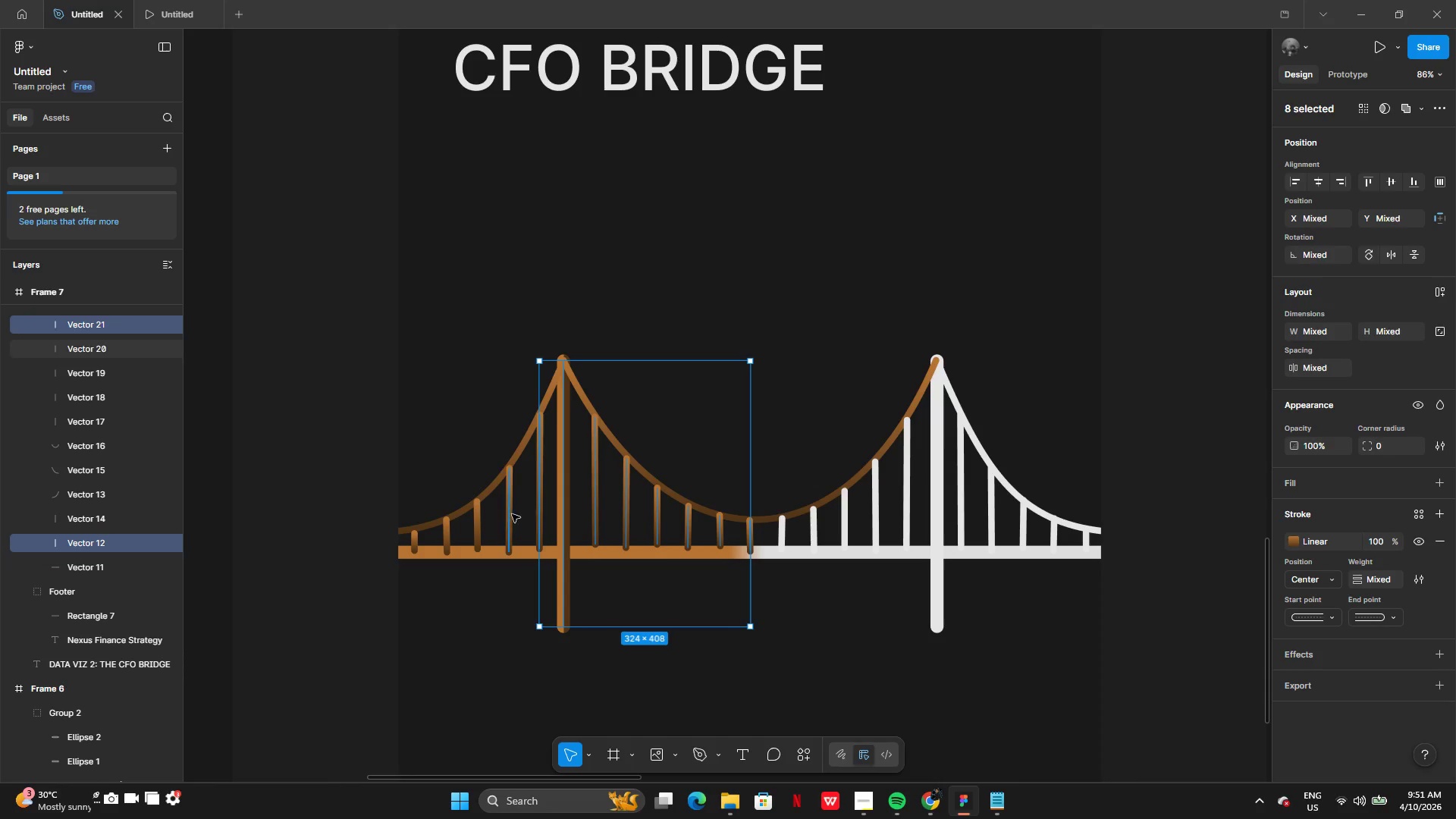 
left_click([509, 516])
 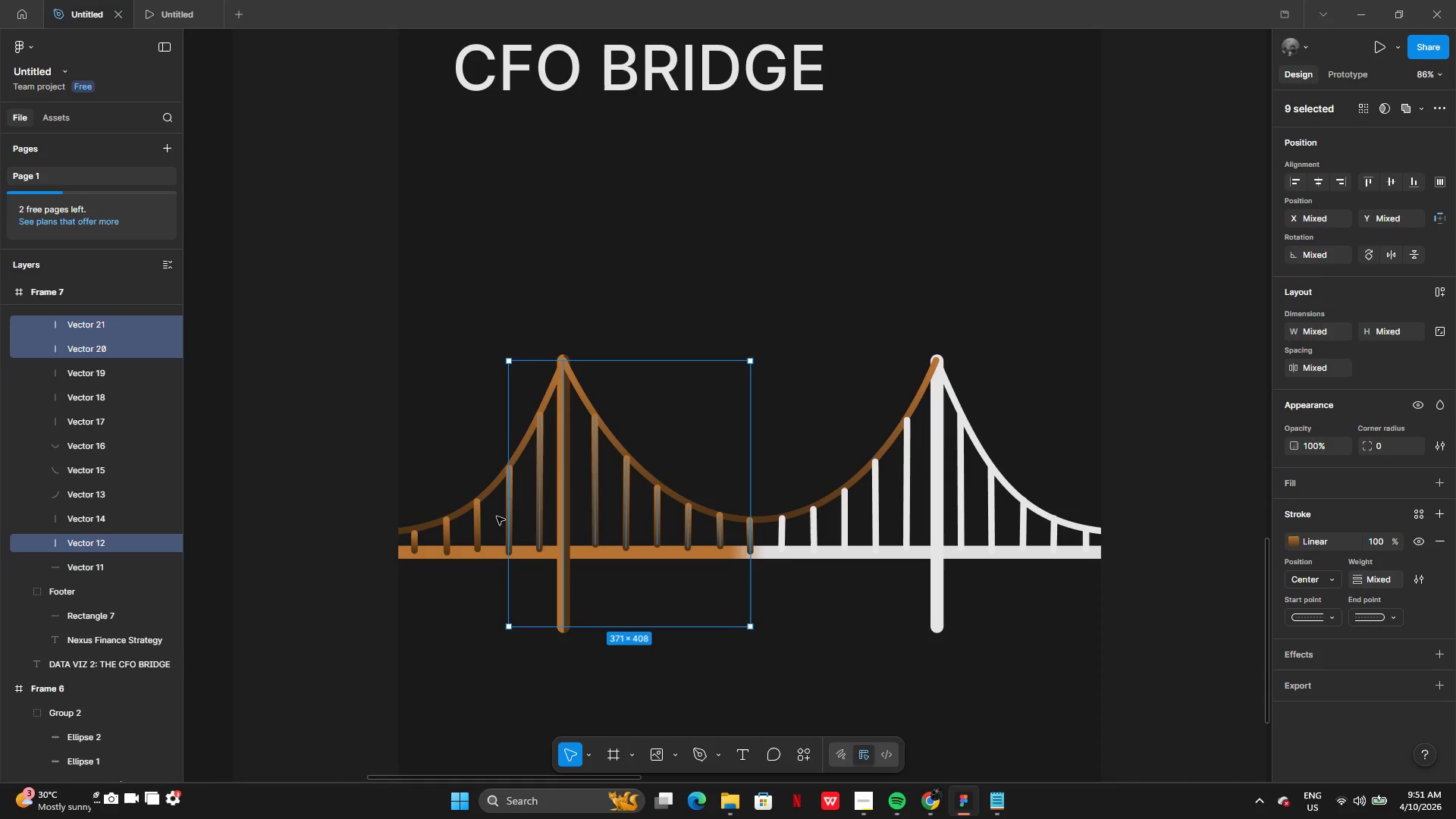 
hold_key(key=ShiftLeft, duration=1.52)
left_click([479, 523])
 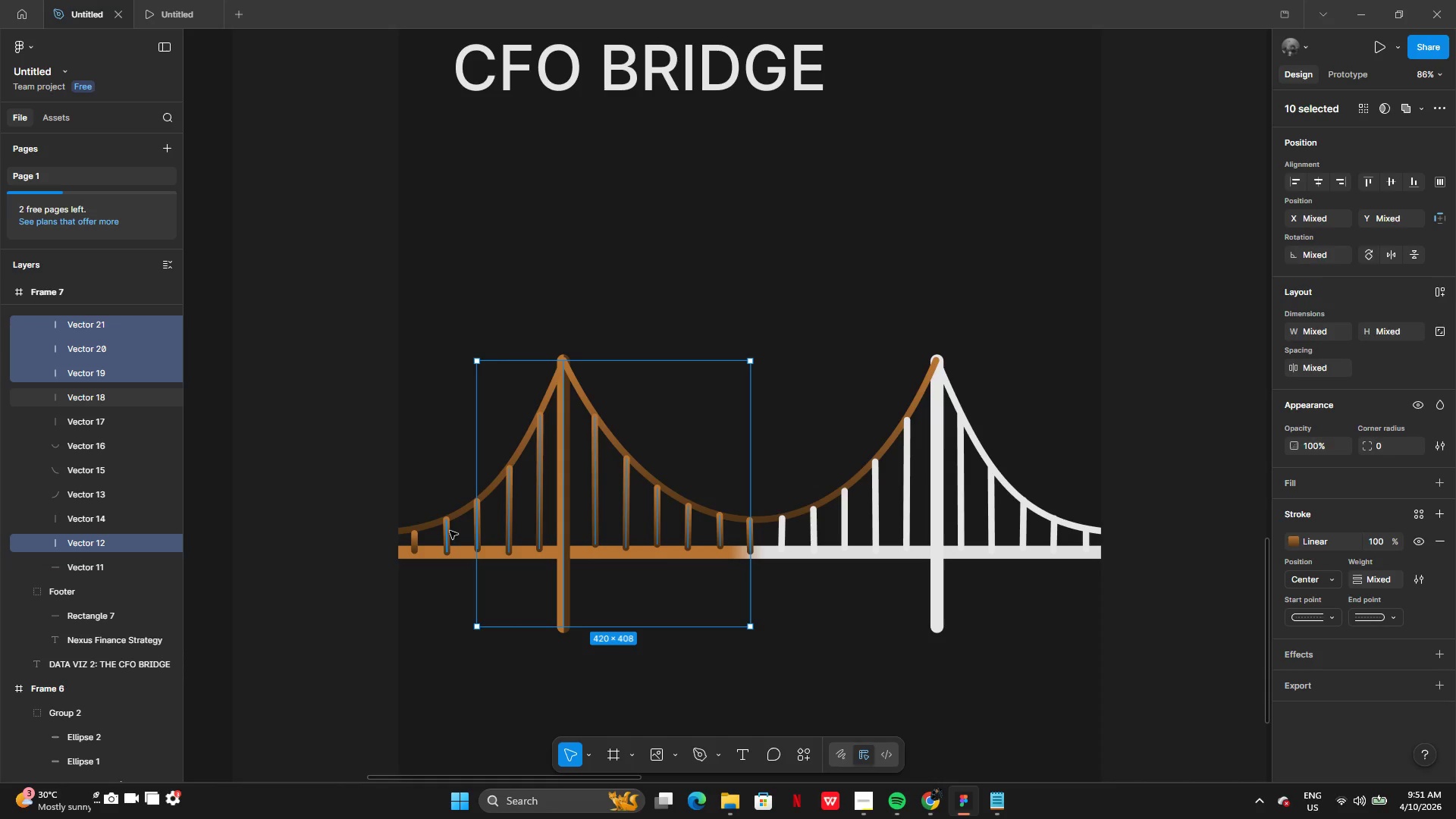 
left_click([446, 533])
 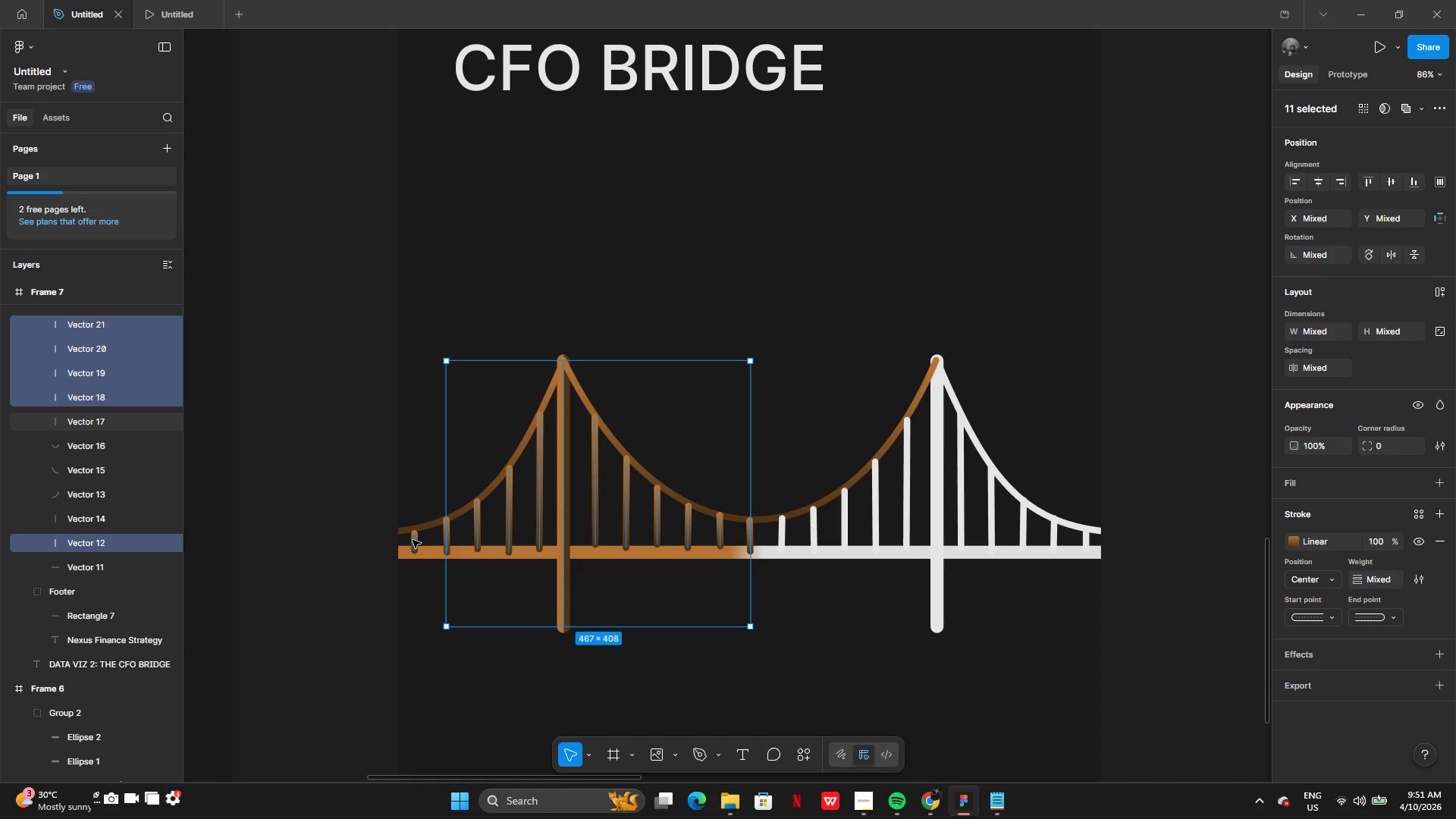 
left_click([413, 540])
 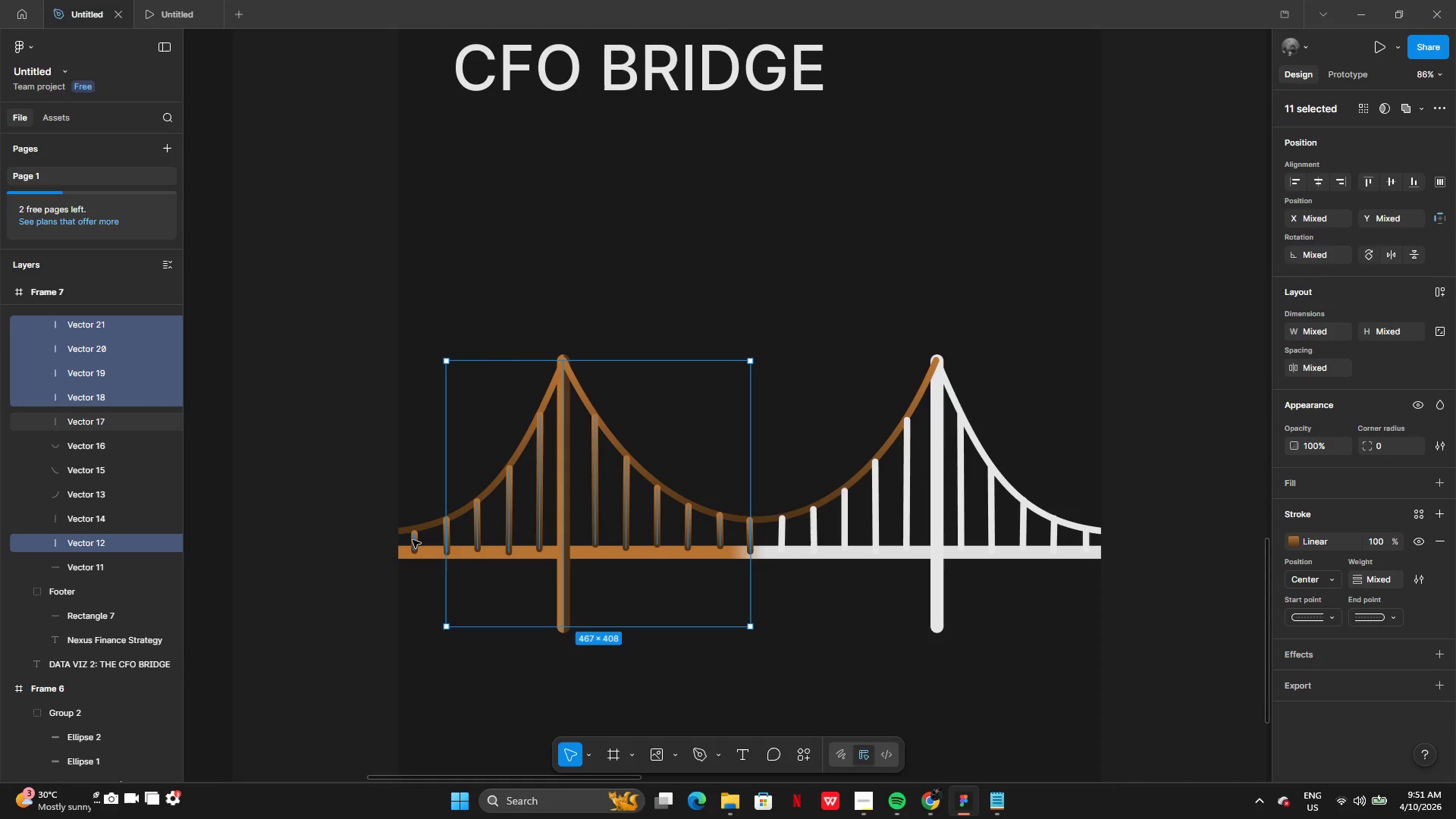 
hold_key(key=ShiftLeft, duration=1.5)
left_click([397, 532])
 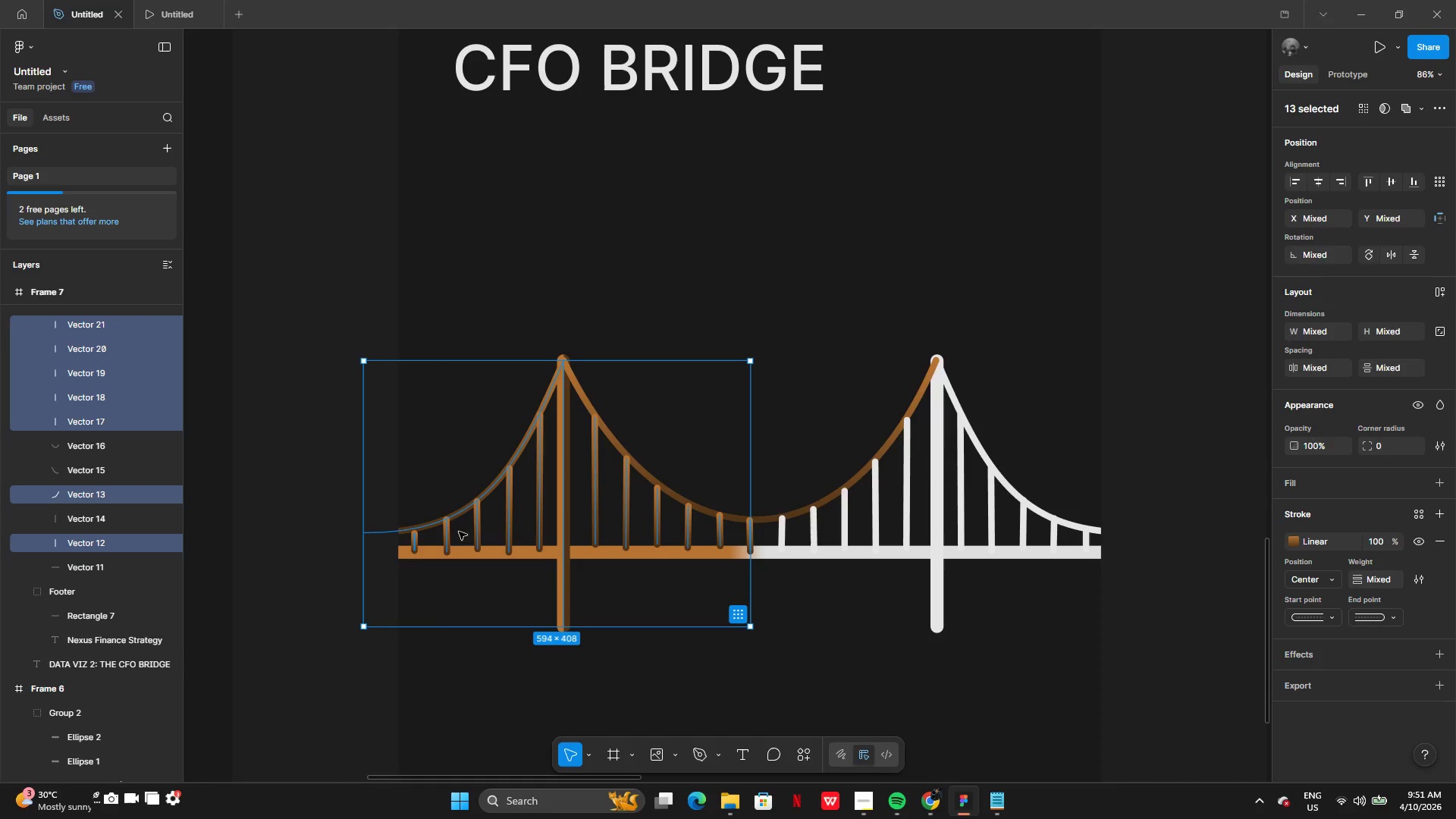 
hold_key(key=ShiftLeft, duration=1.14)
 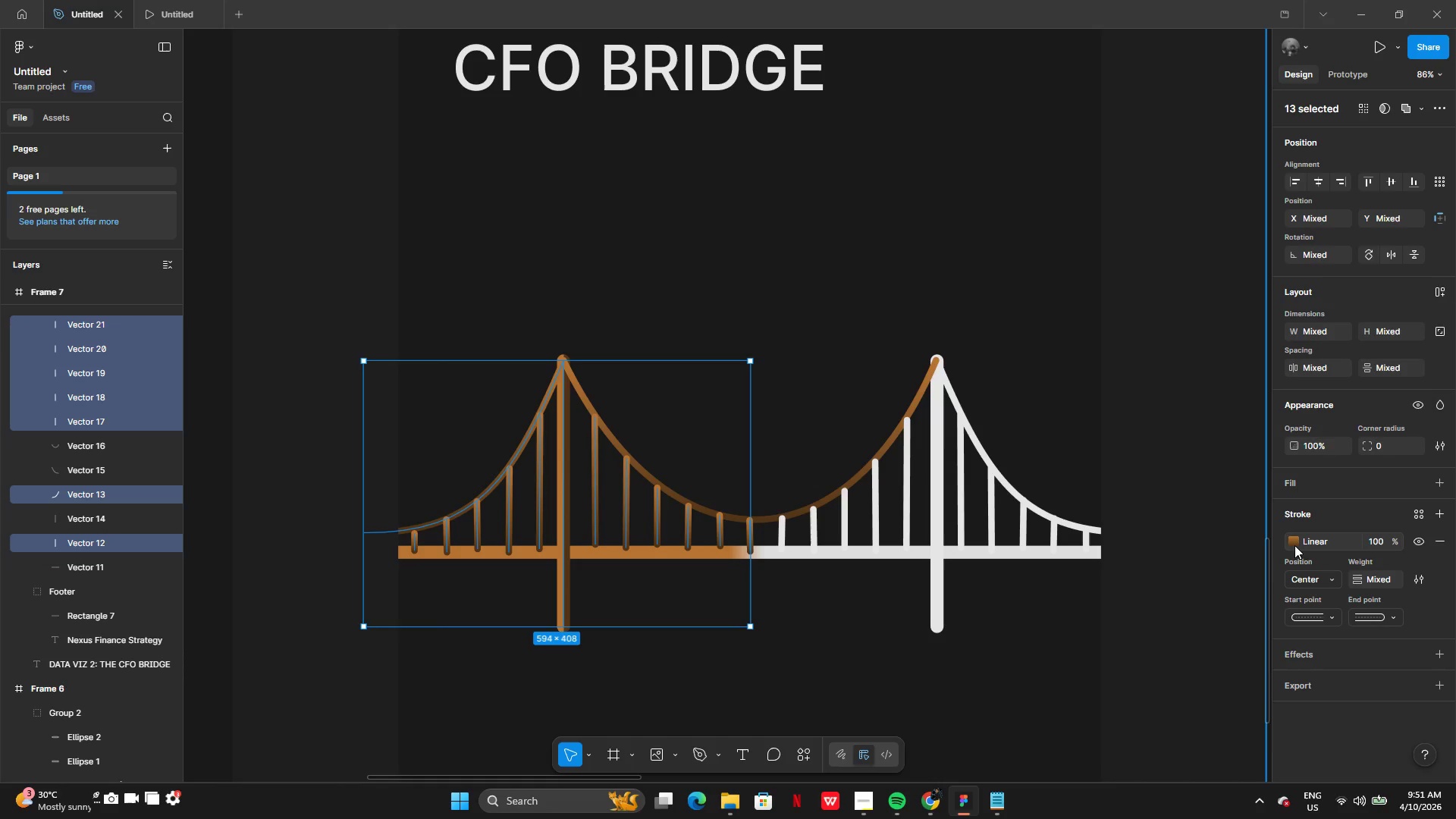 
left_click([1294, 544])
 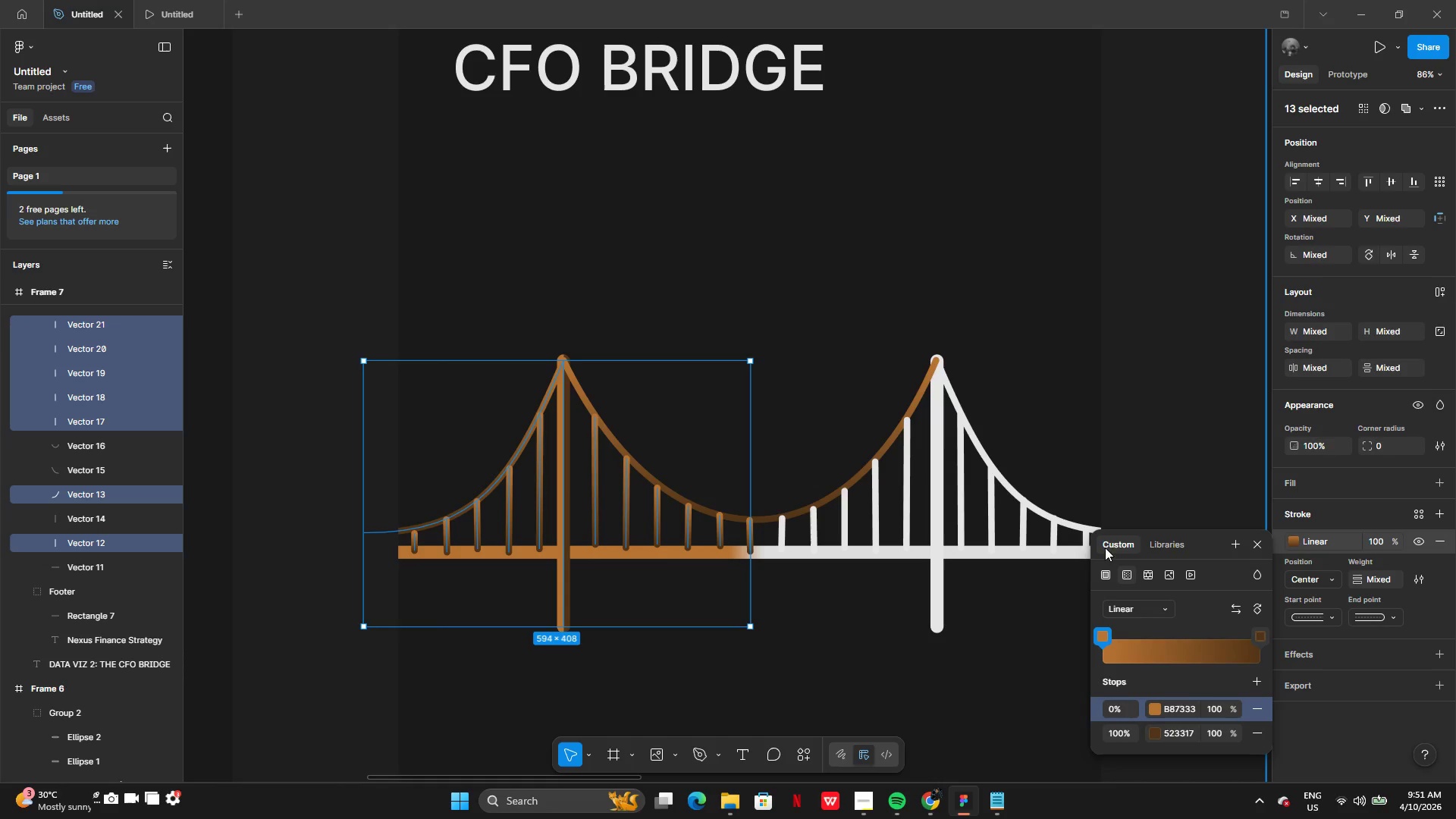 
left_click([1102, 573])
 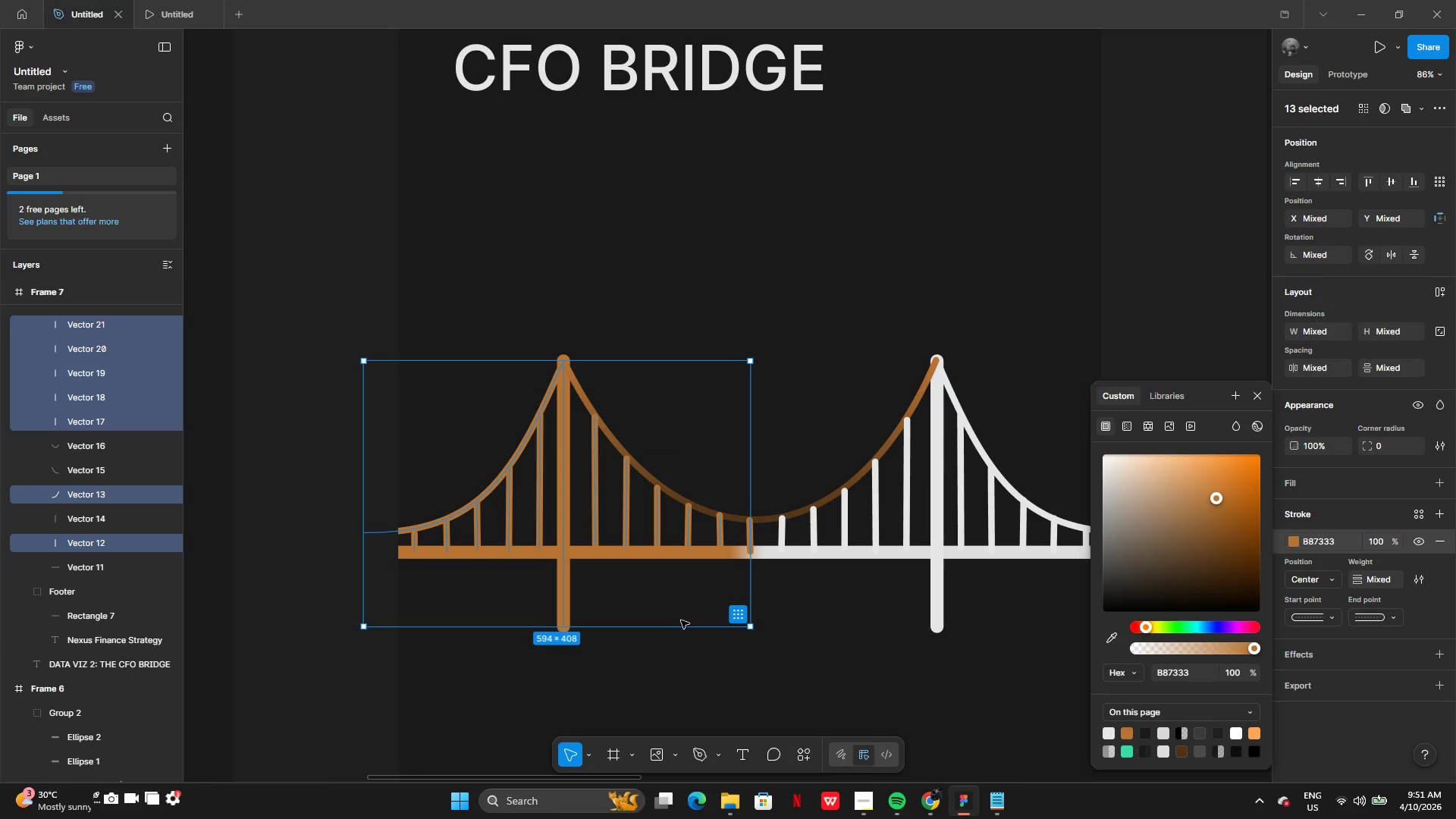 
left_click([725, 638])
 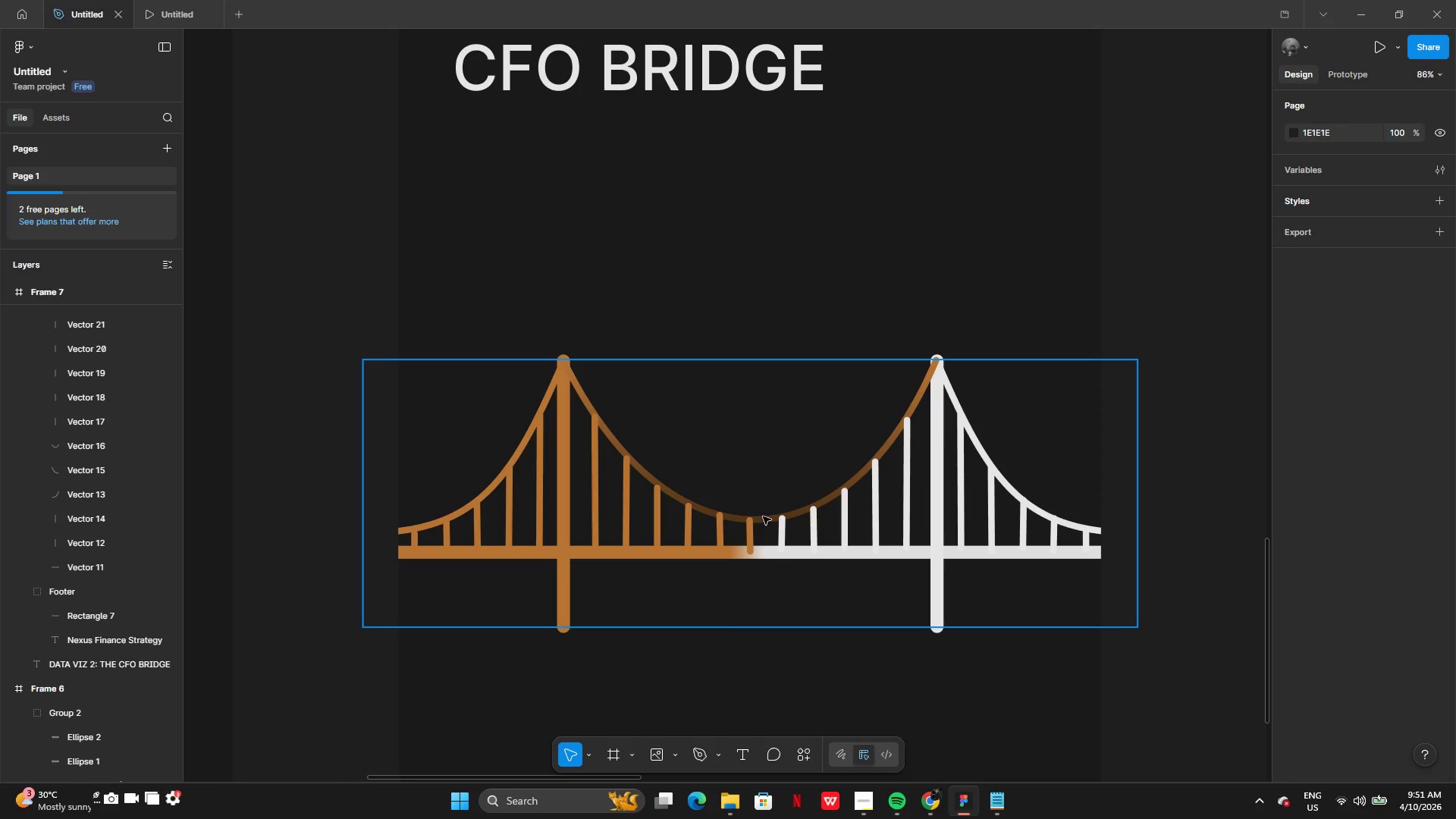 
double_click([763, 516])
 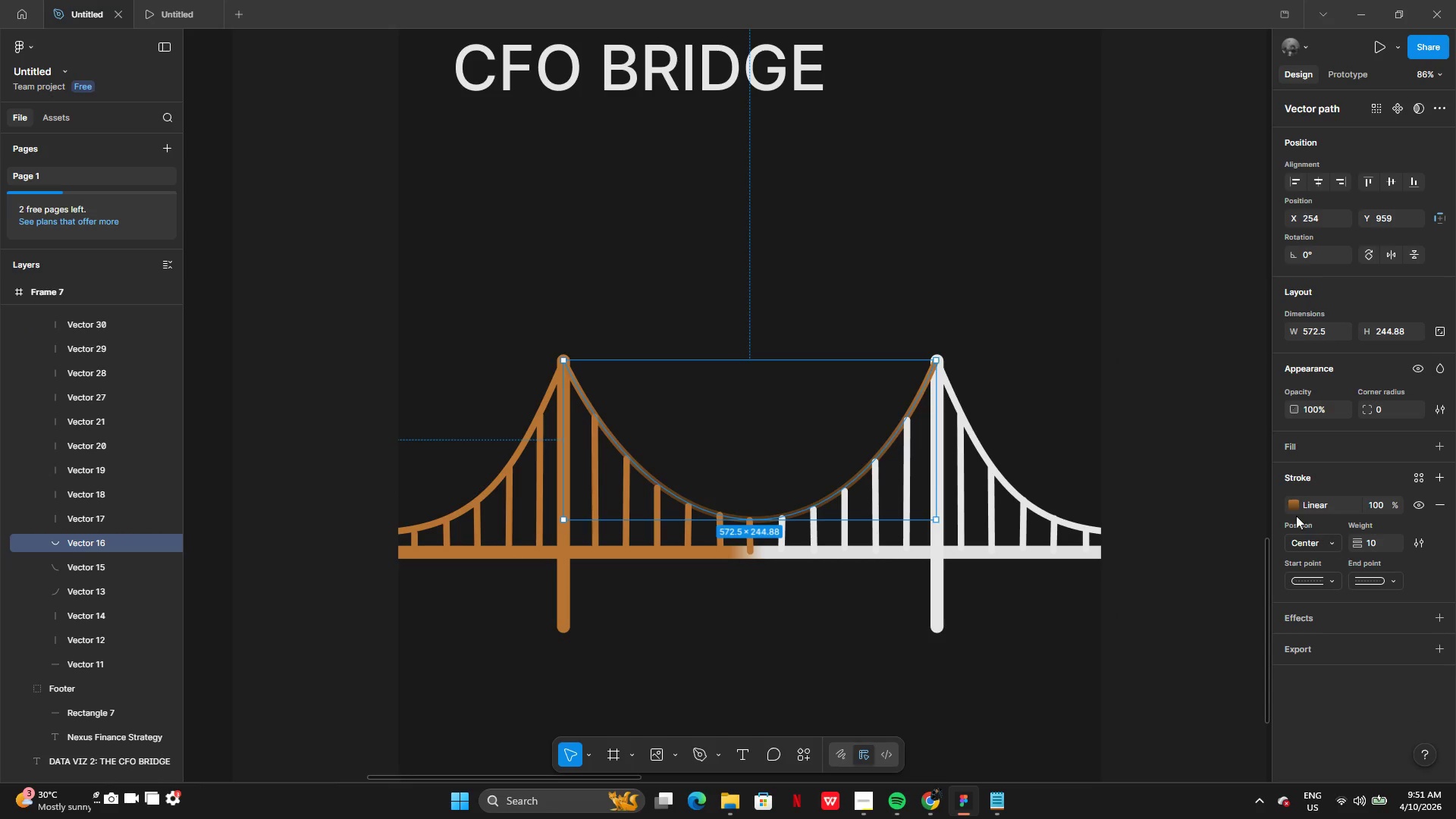 
left_click([1294, 505])
 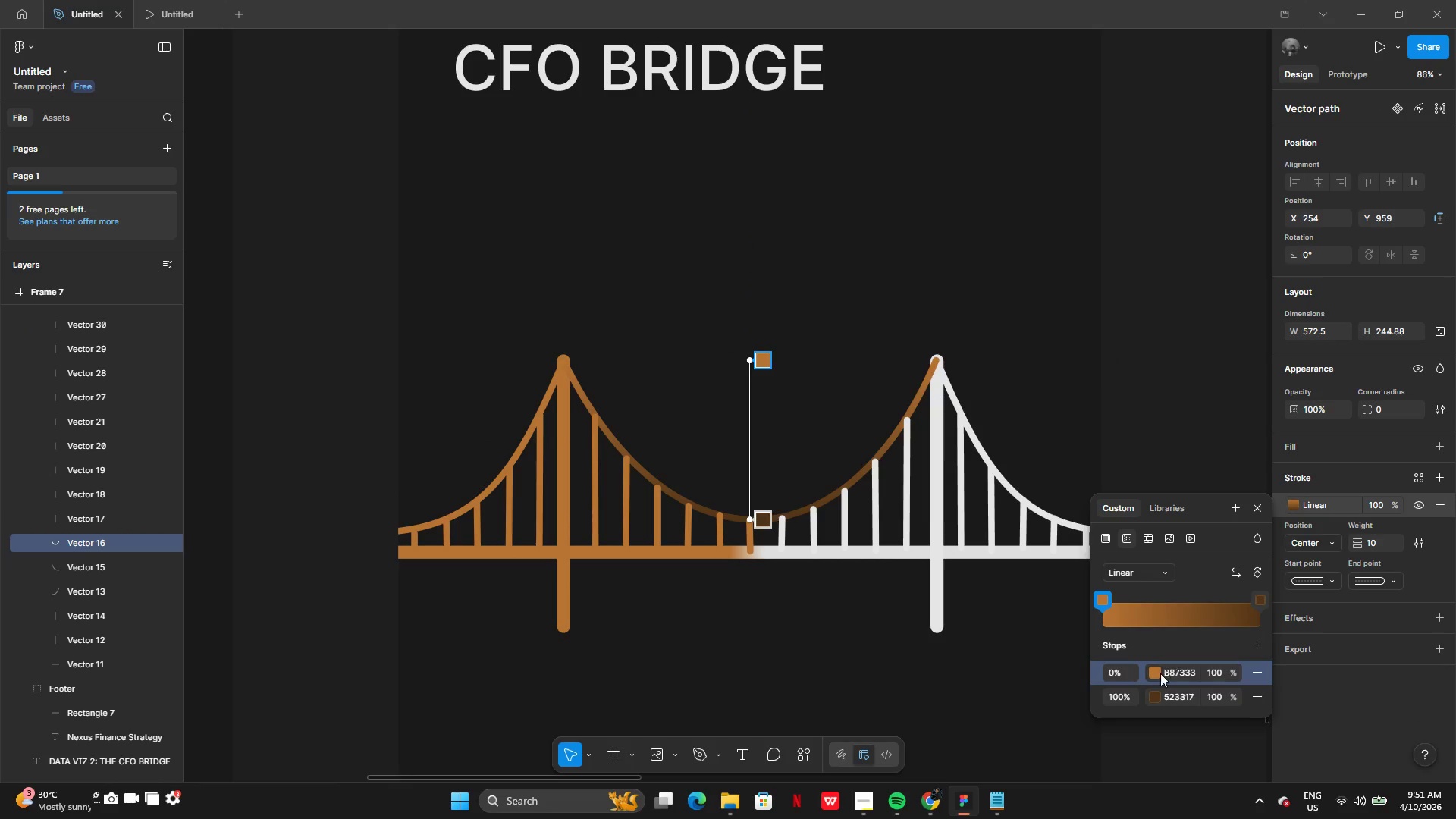 
left_click([1160, 695])
 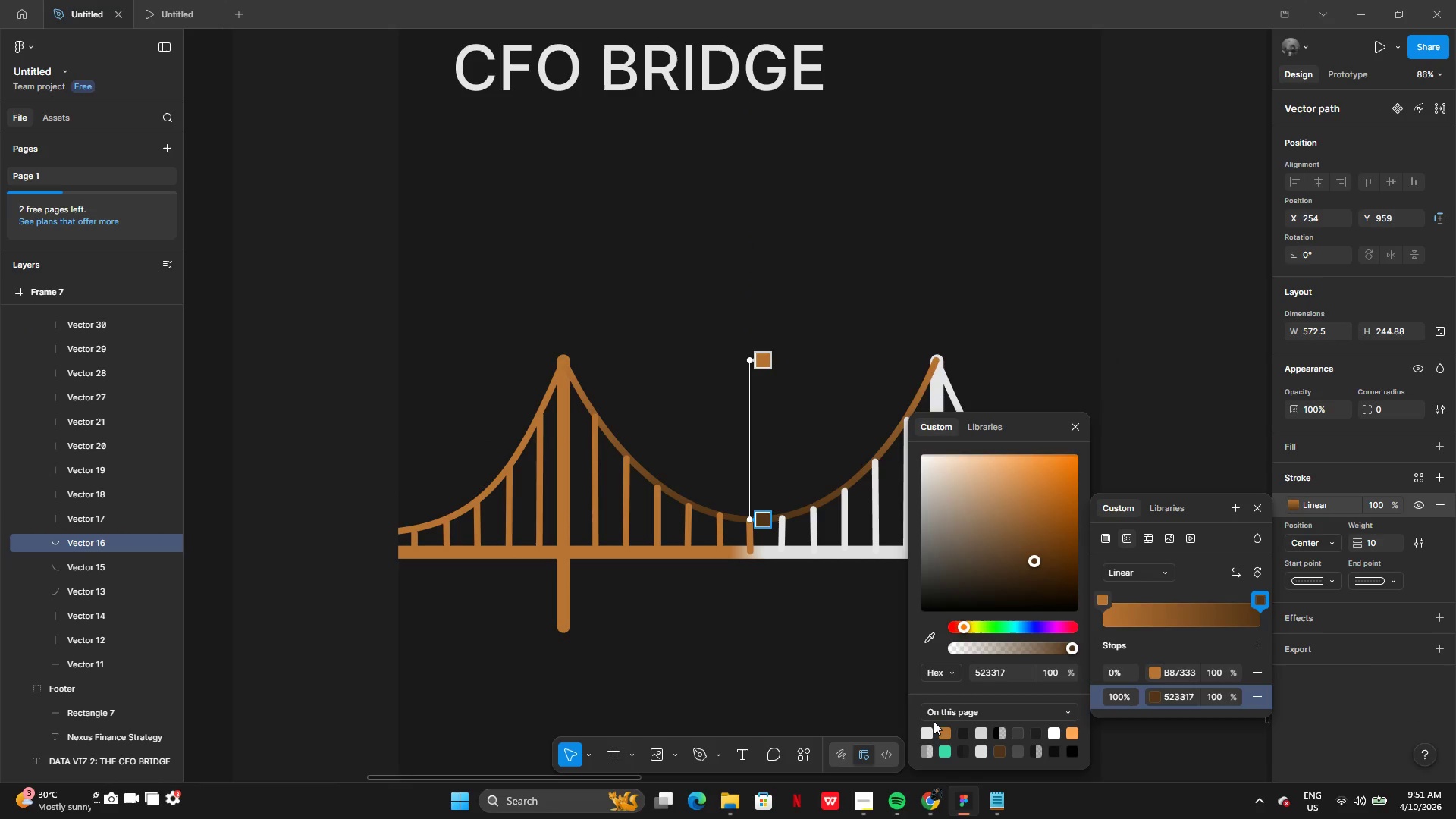 
left_click([926, 736])
 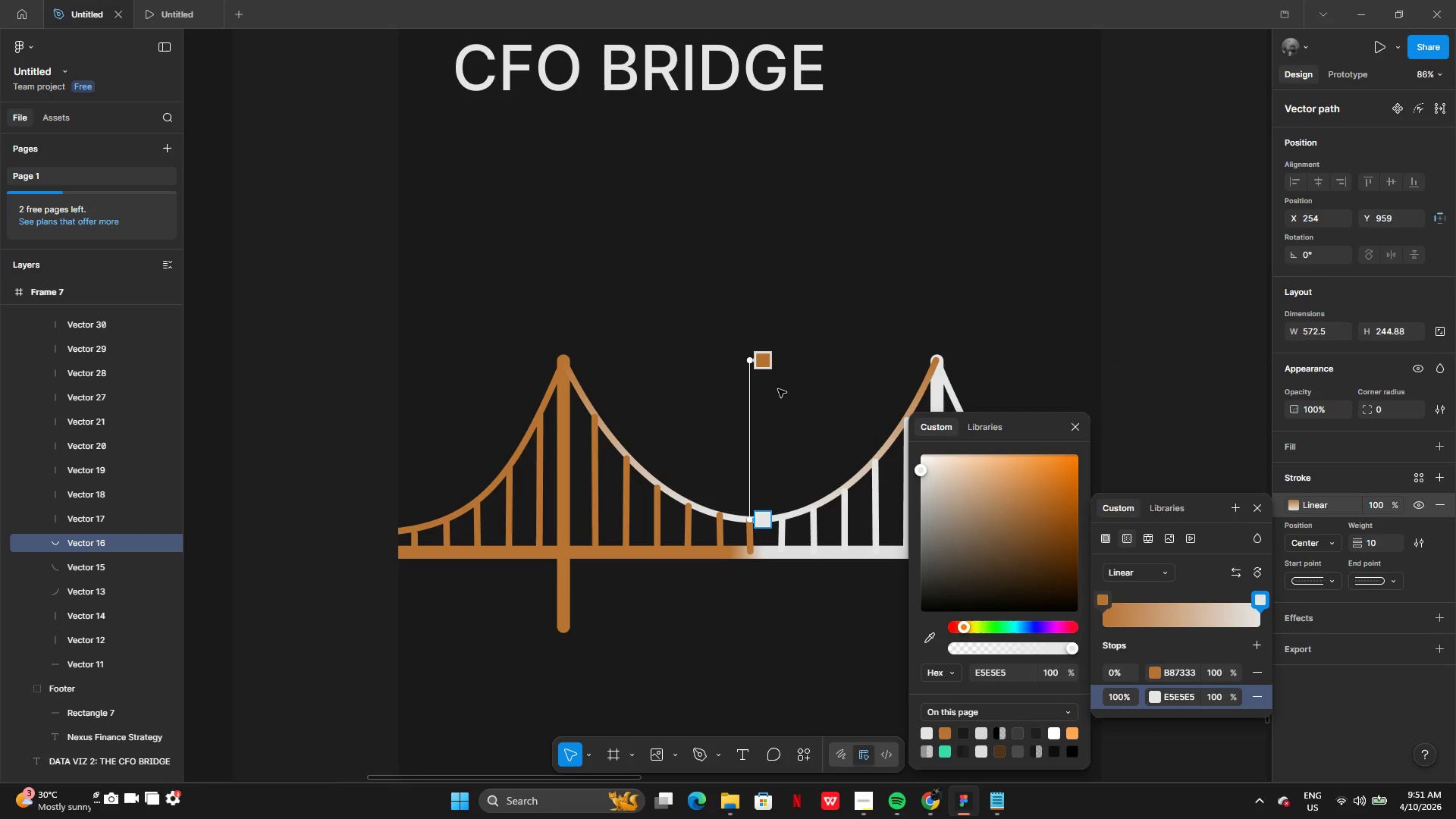 
left_click_drag(start_coordinate=[754, 358], to_coordinate=[712, 516])
 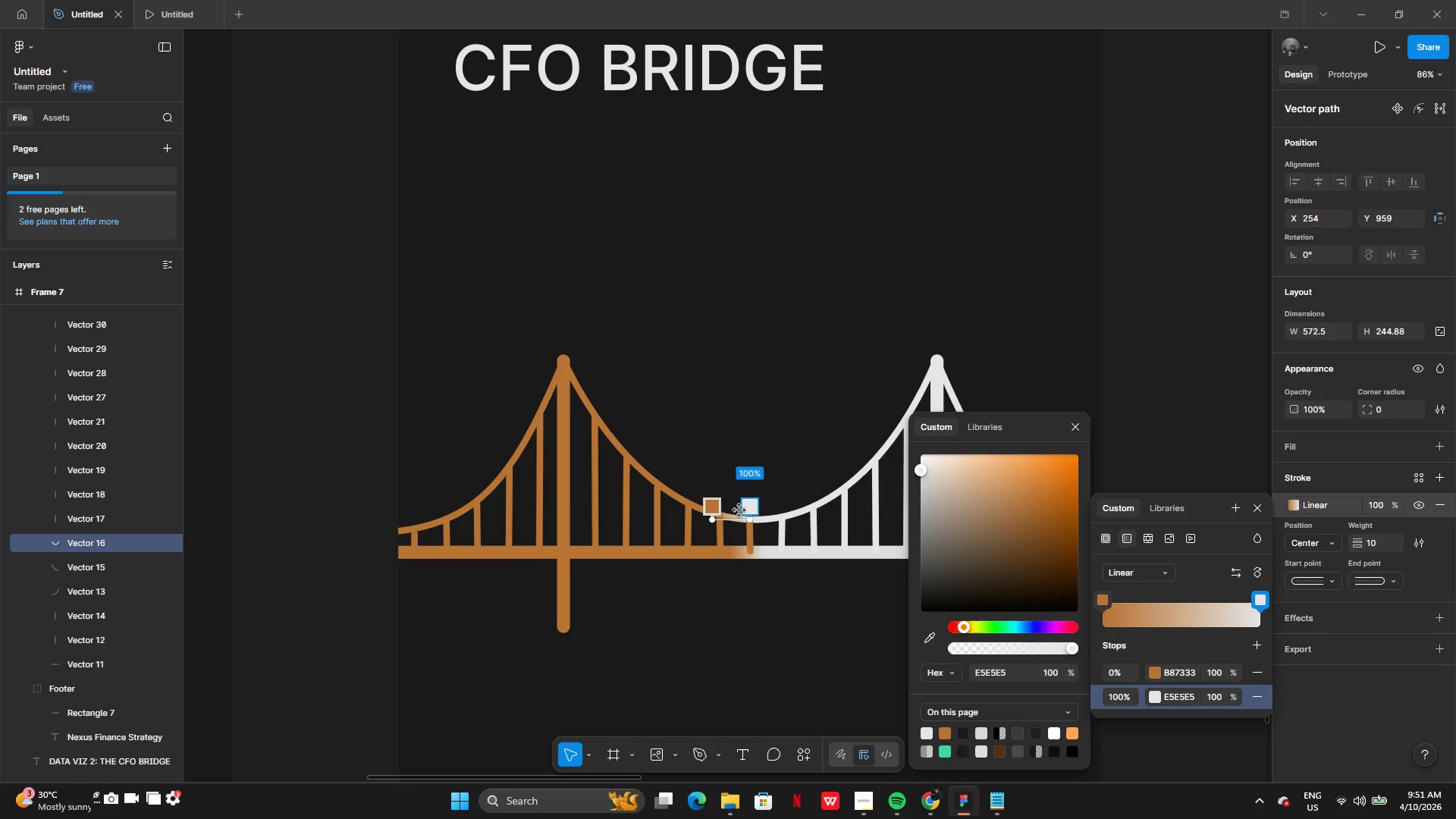 
left_click_drag(start_coordinate=[739, 510], to_coordinate=[777, 513])
 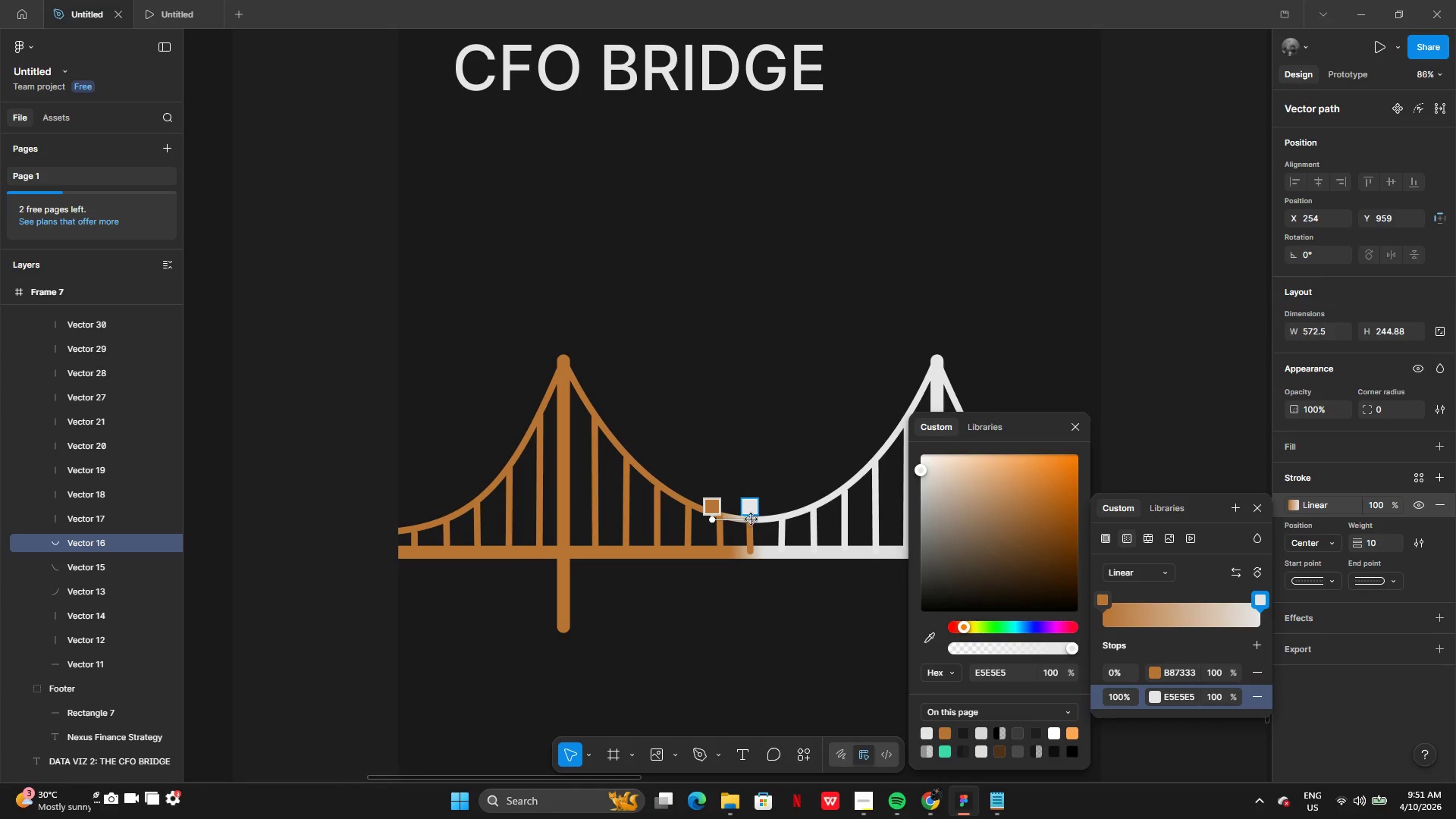 
left_click_drag(start_coordinate=[752, 517], to_coordinate=[761, 518])
 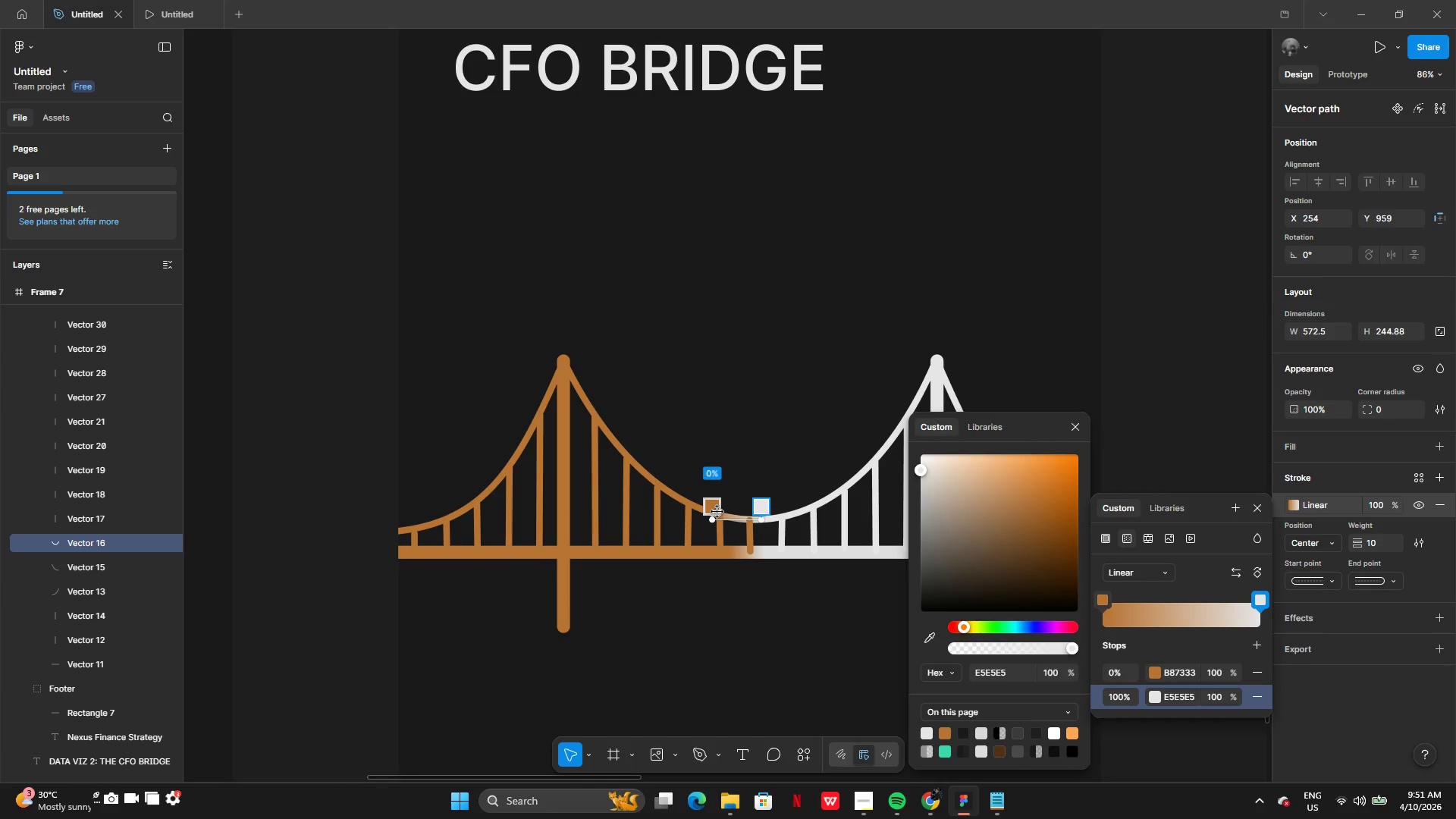 
left_click_drag(start_coordinate=[714, 507], to_coordinate=[657, 499])
 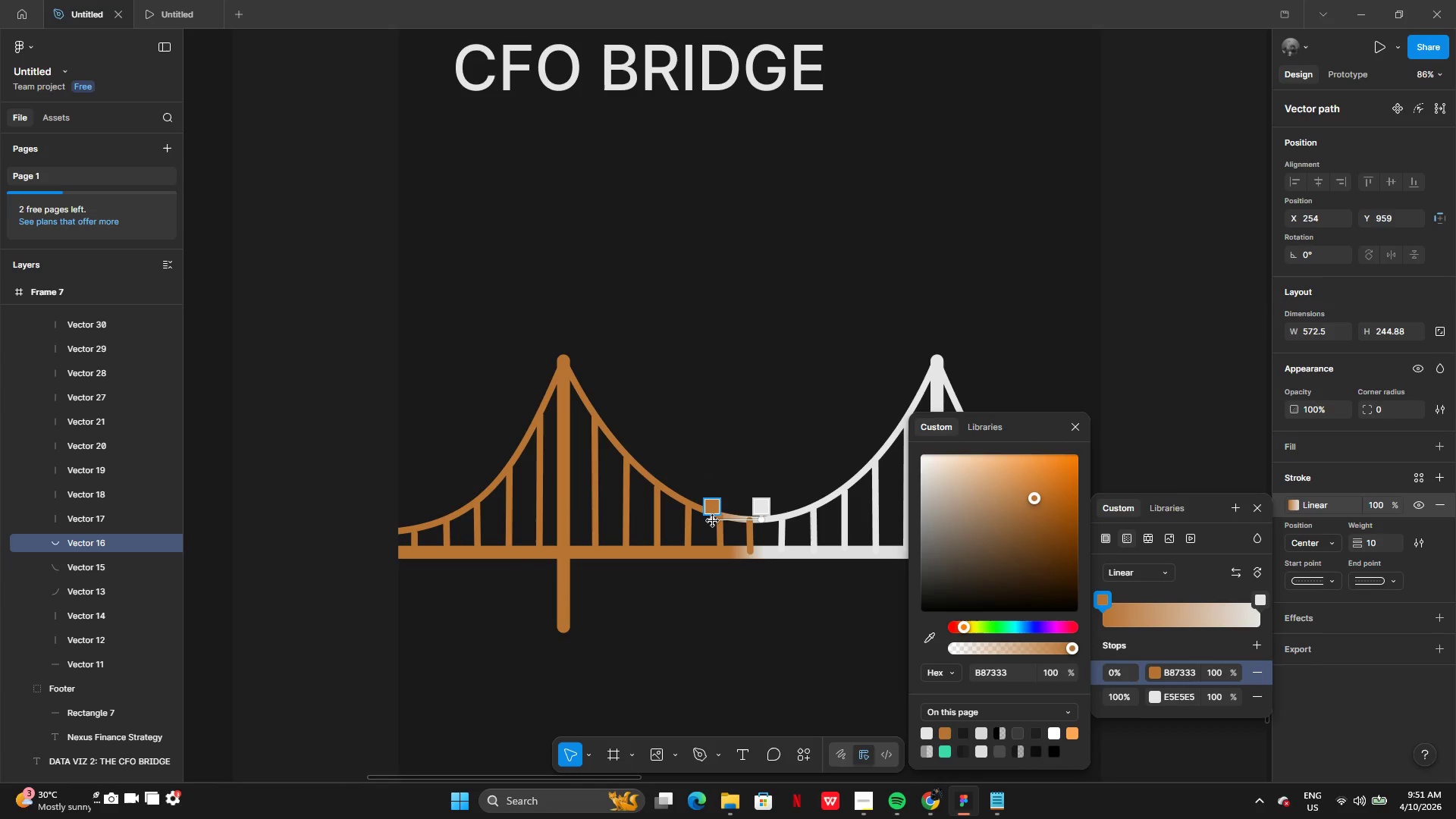 
left_click_drag(start_coordinate=[713, 519], to_coordinate=[731, 519])
 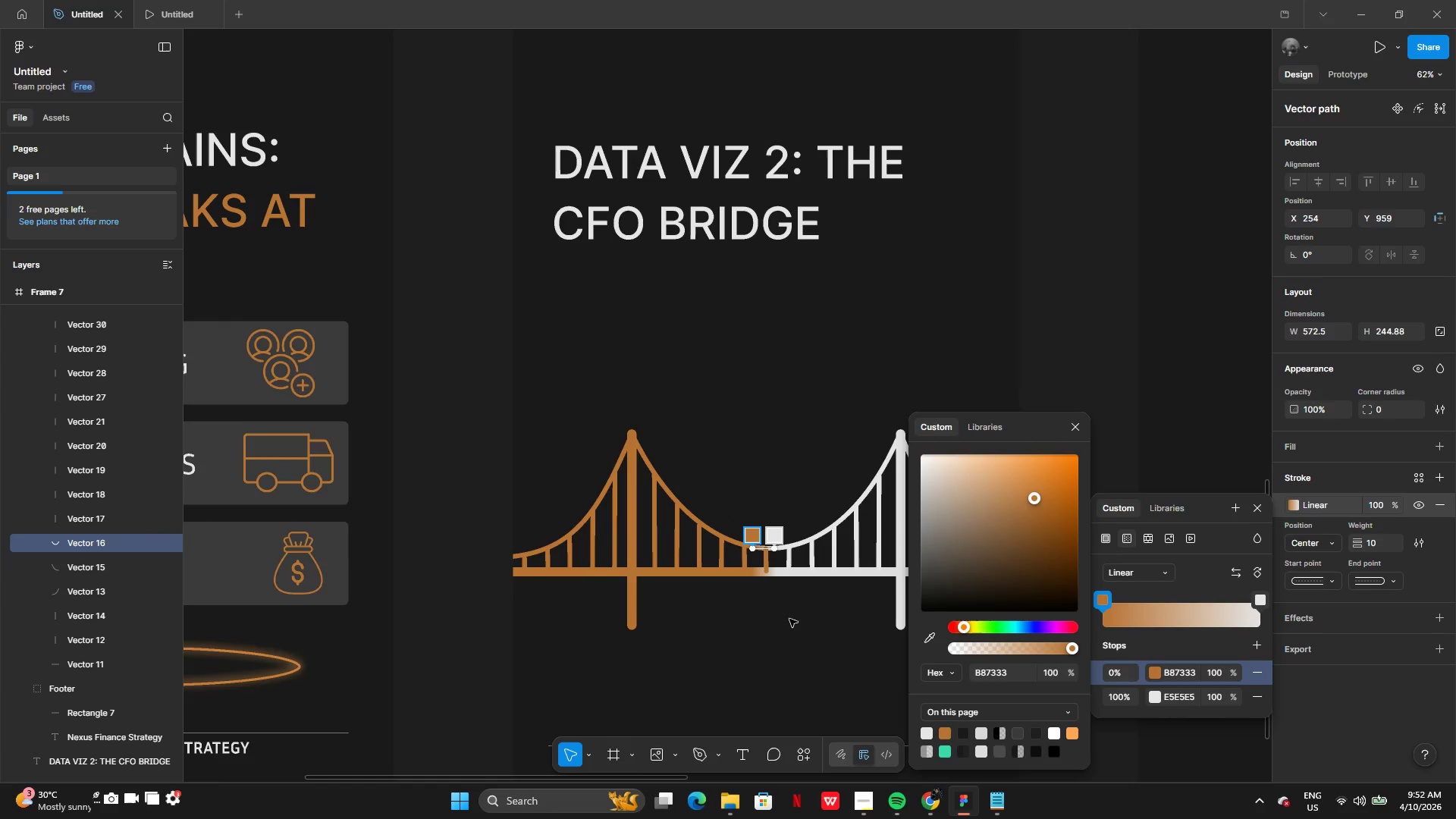 
double_click([787, 618])
 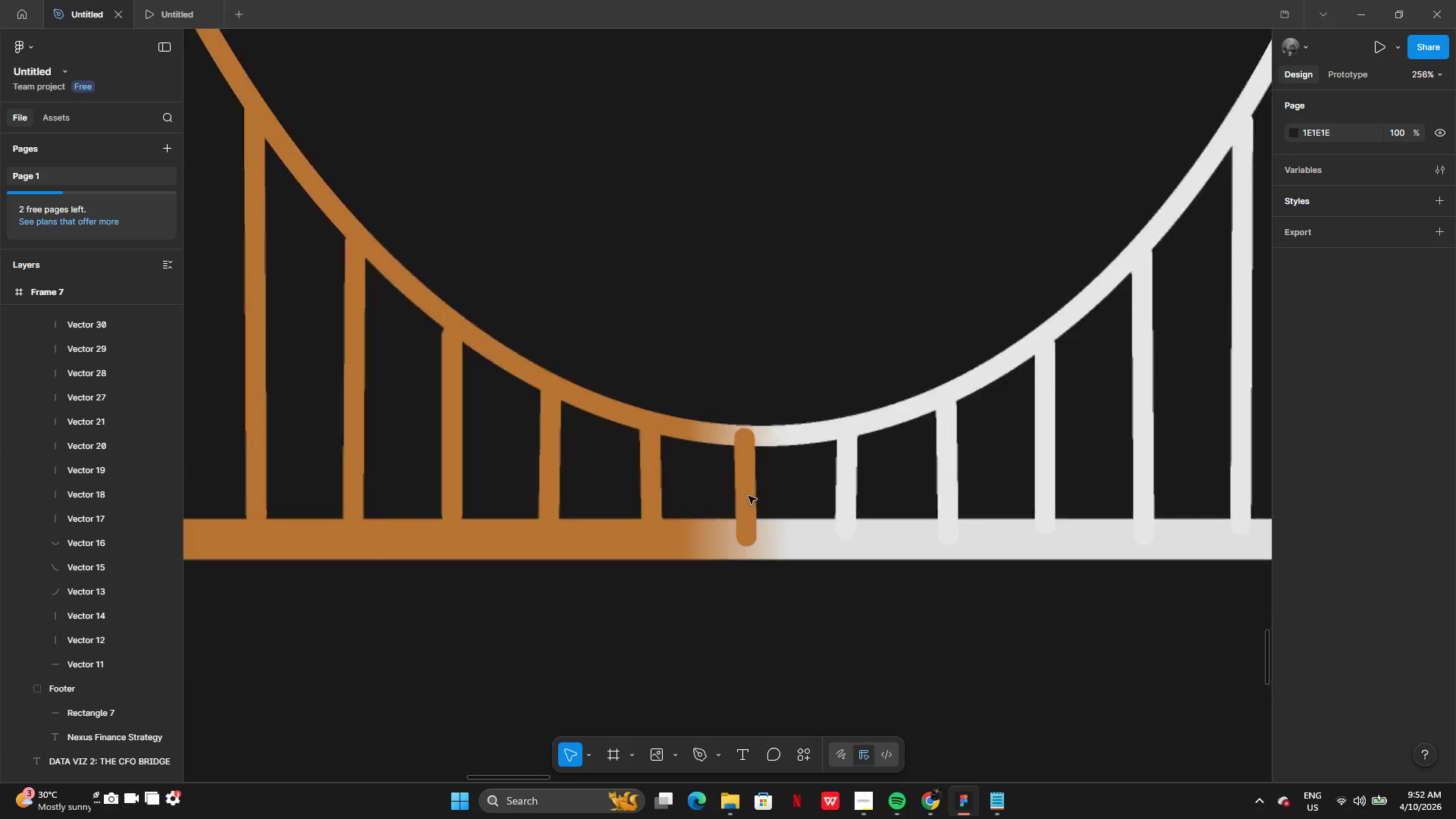 
double_click([745, 491])
 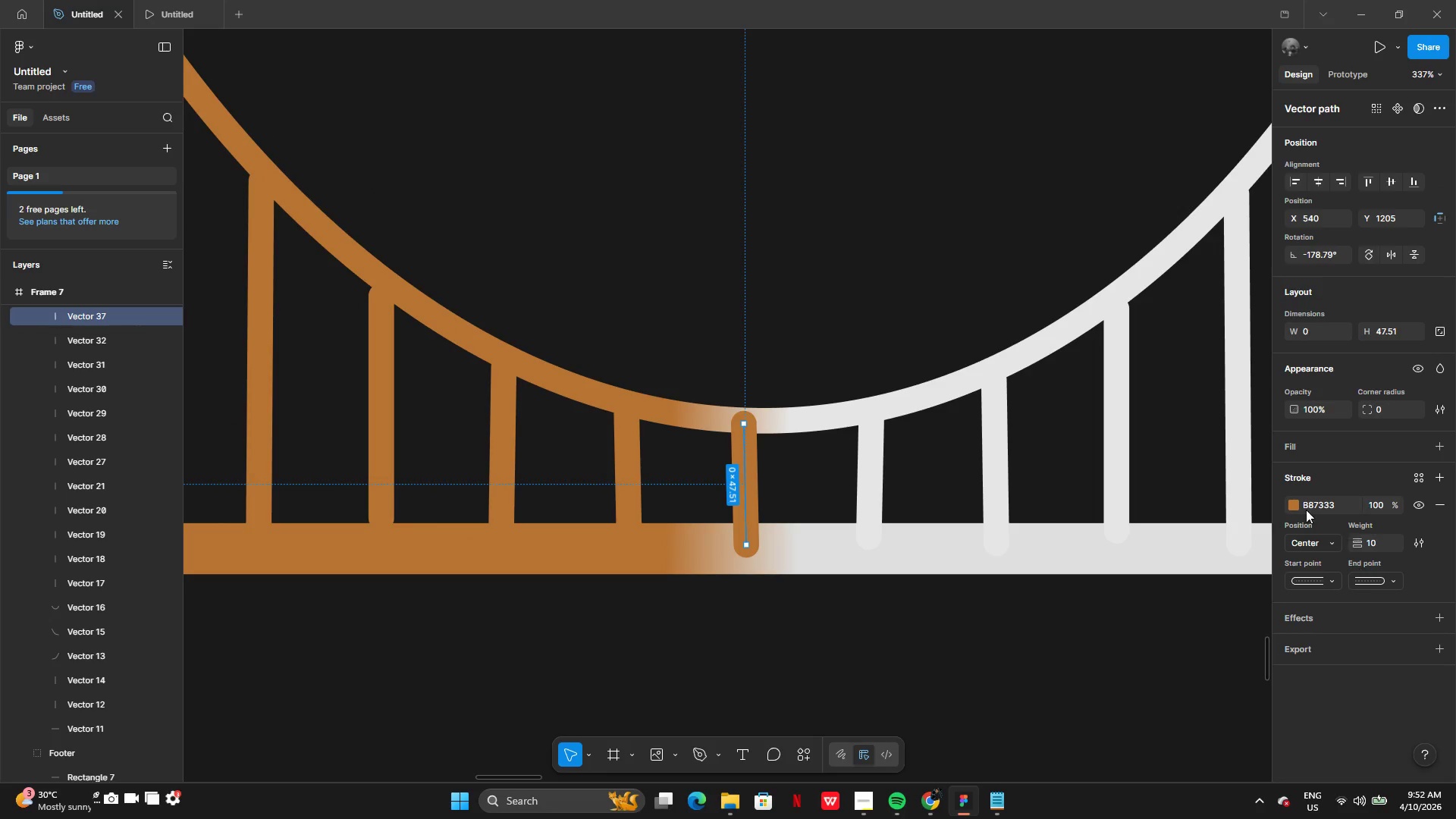 
left_click([1291, 506])
 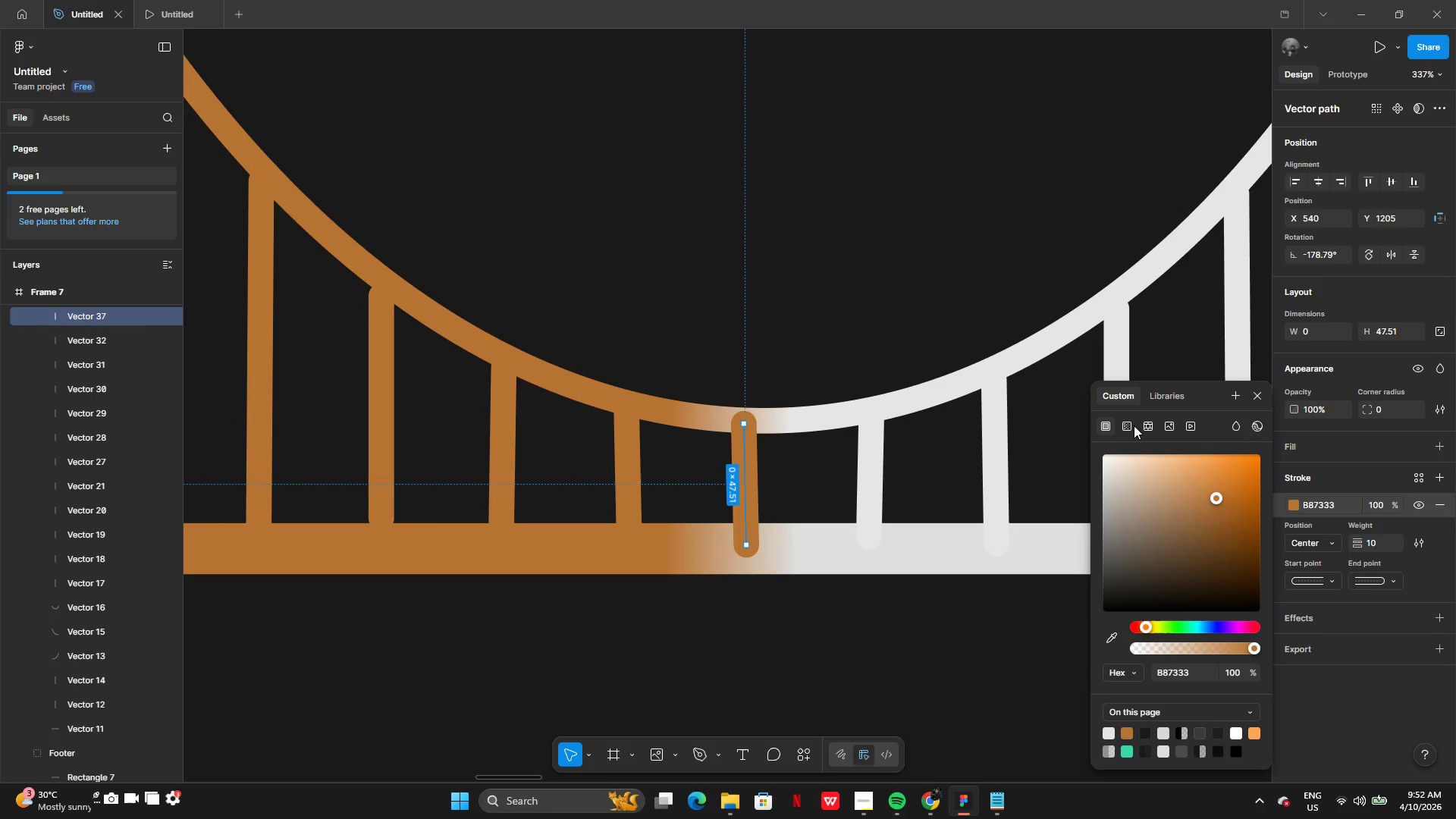 
left_click([1125, 425])
 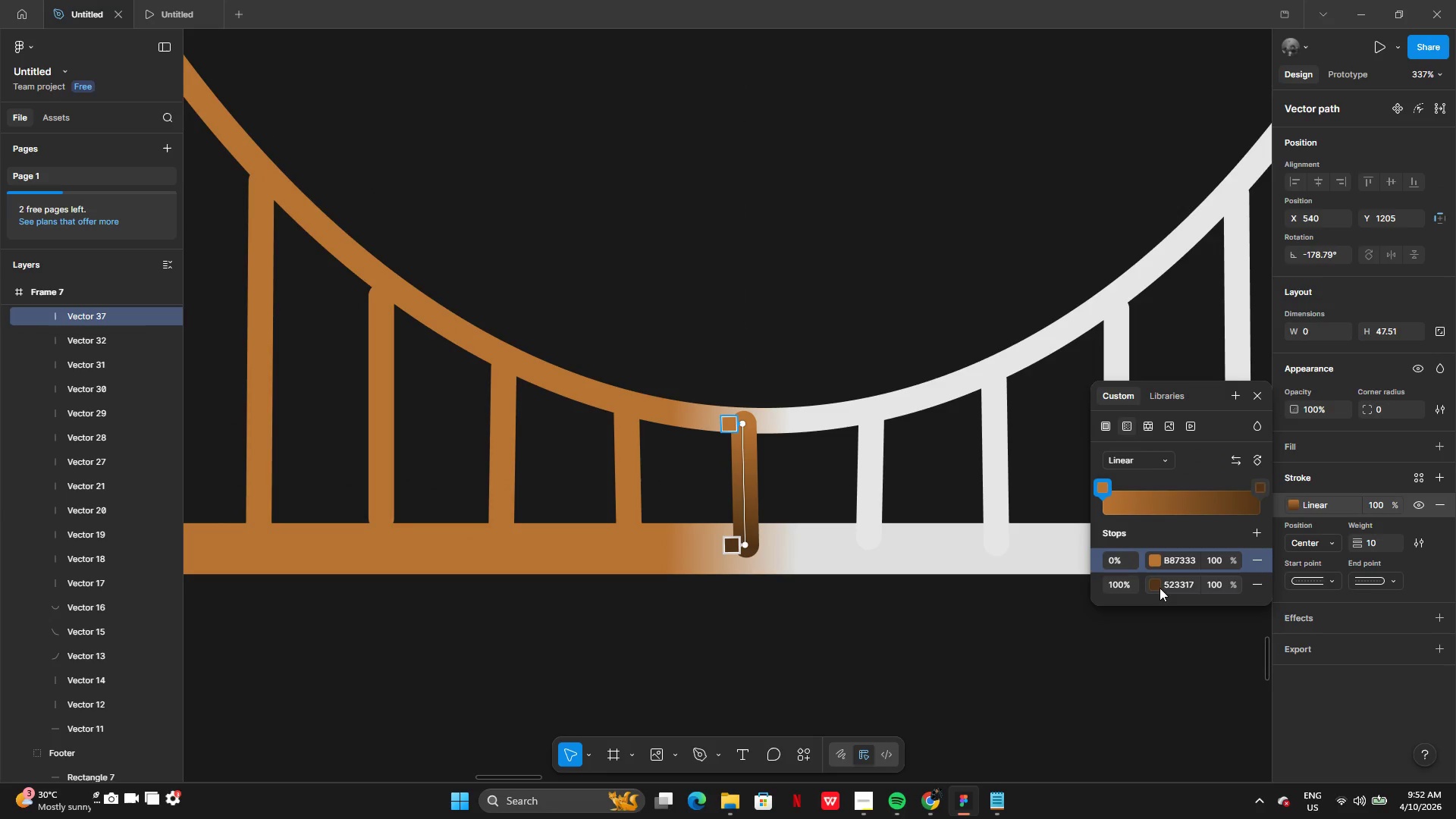 
left_click([1154, 587])
 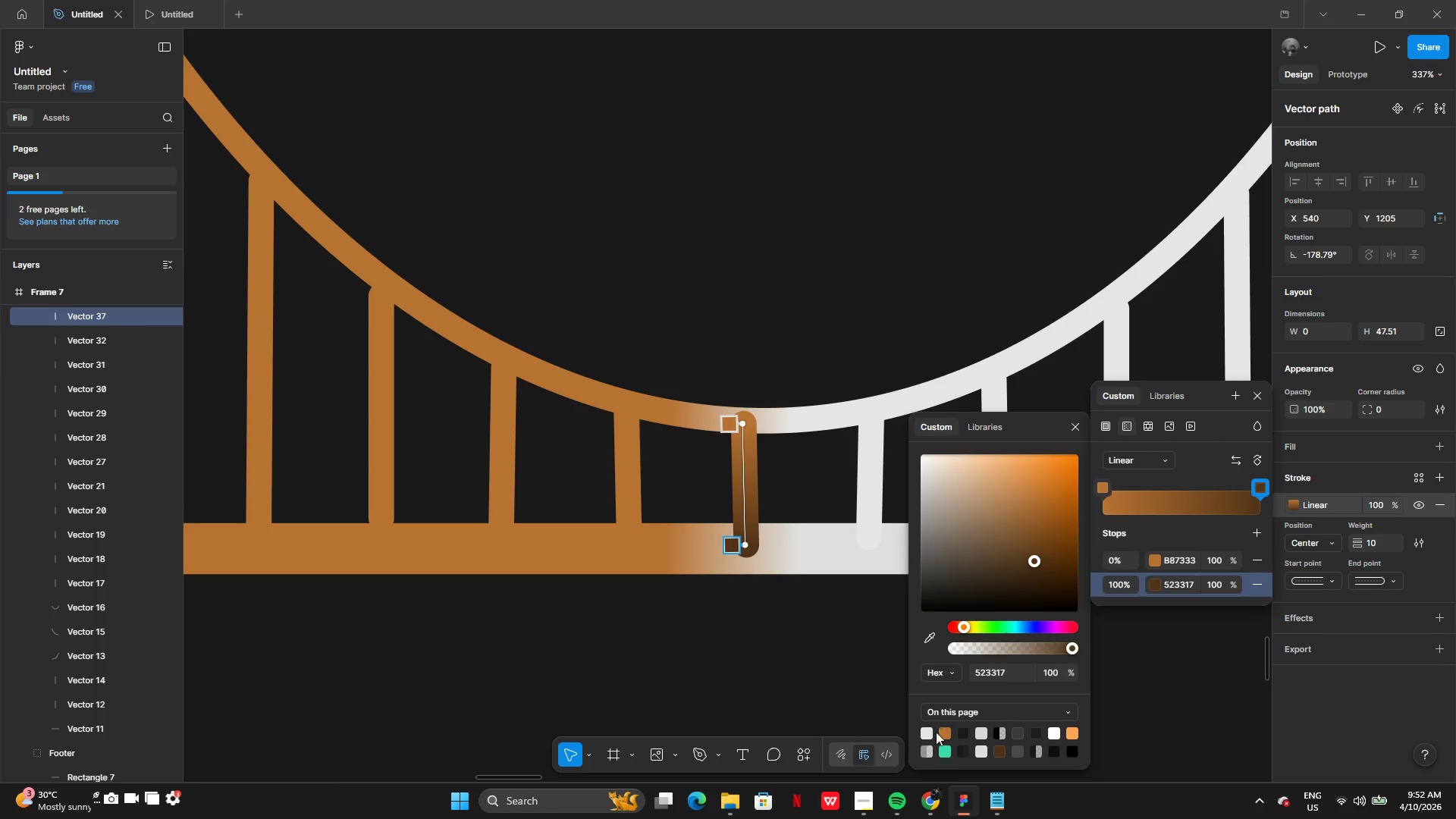 
left_click([925, 737])
 